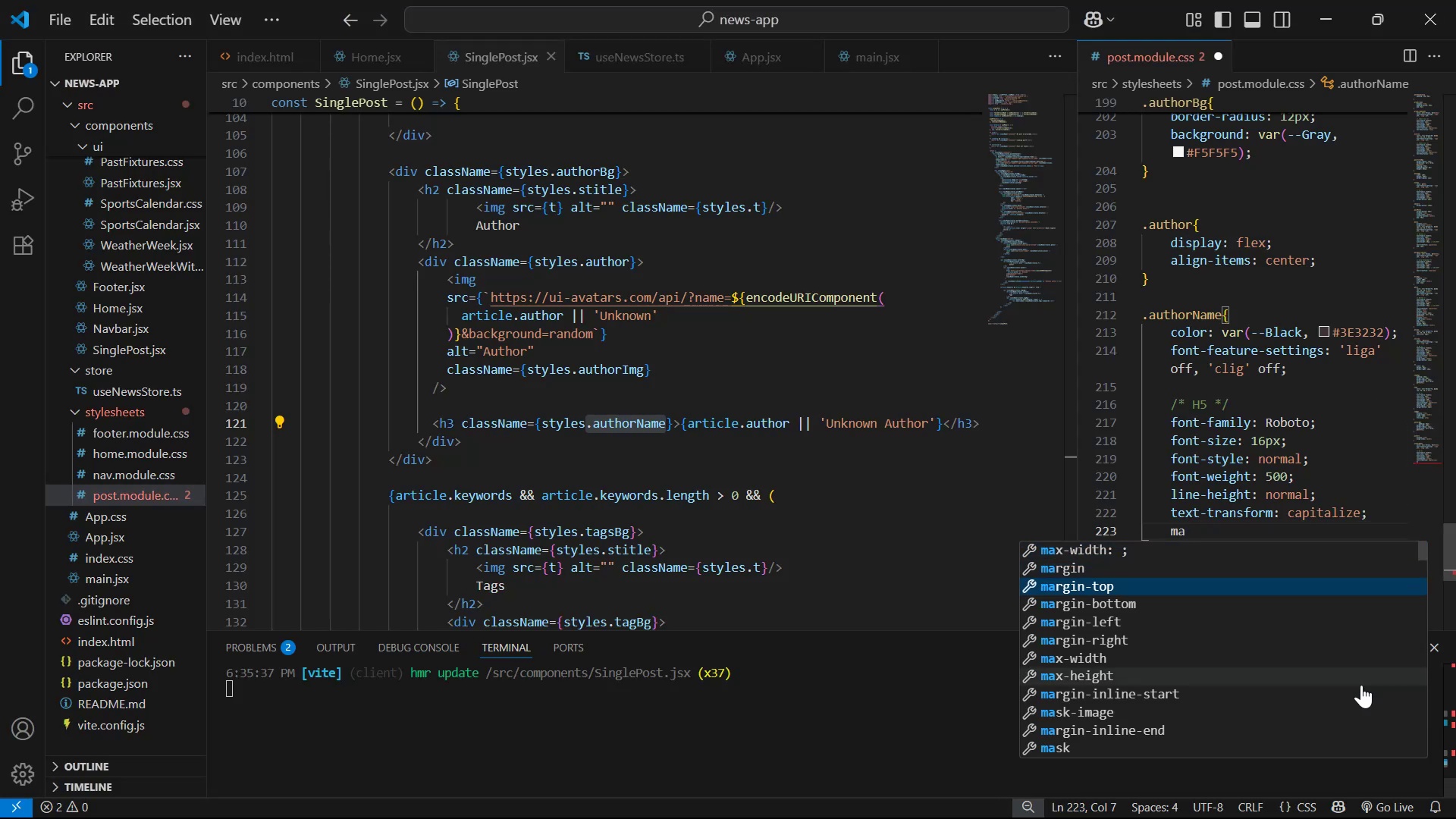 
key(ArrowDown)
 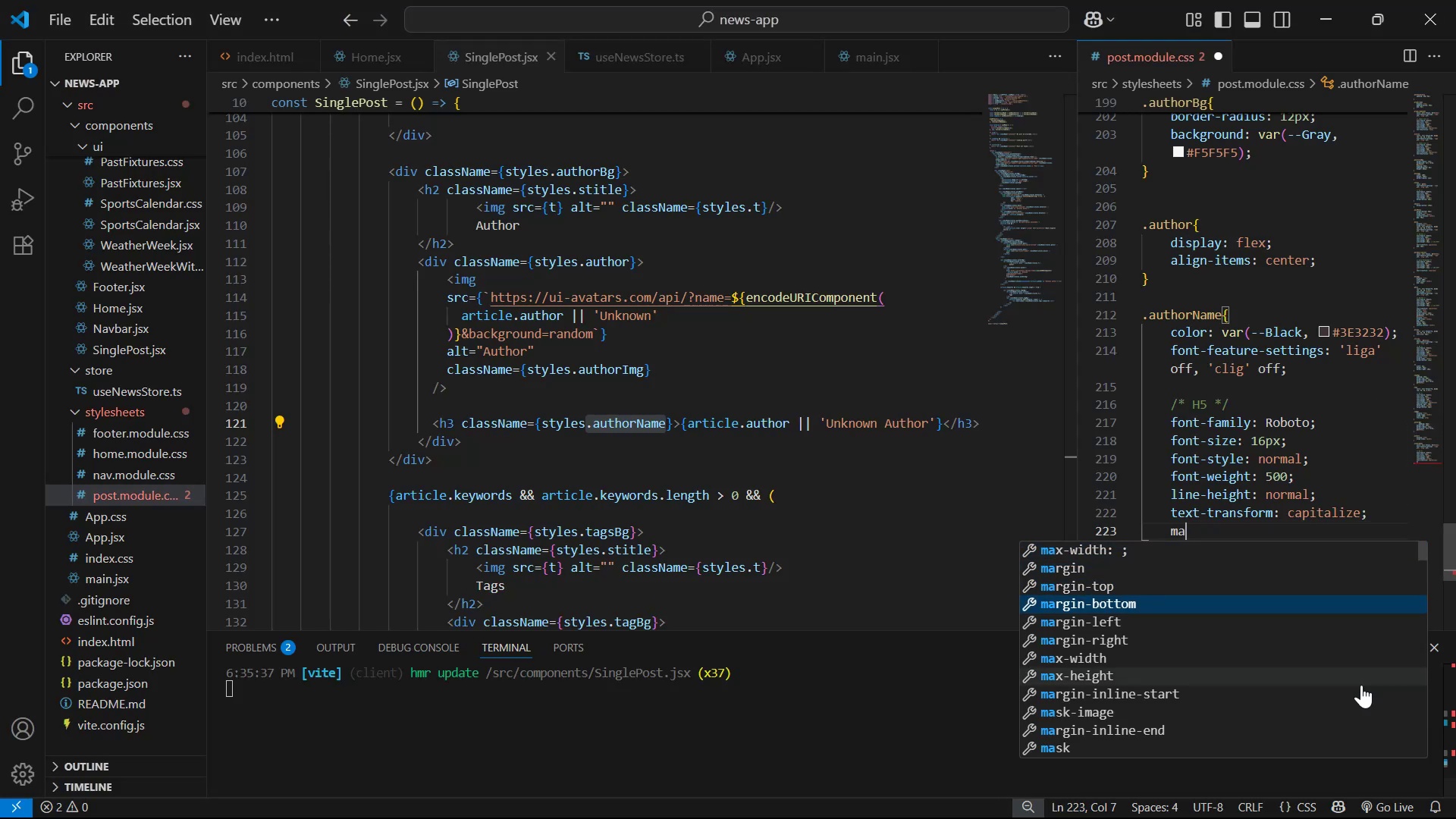 
key(ArrowDown)
 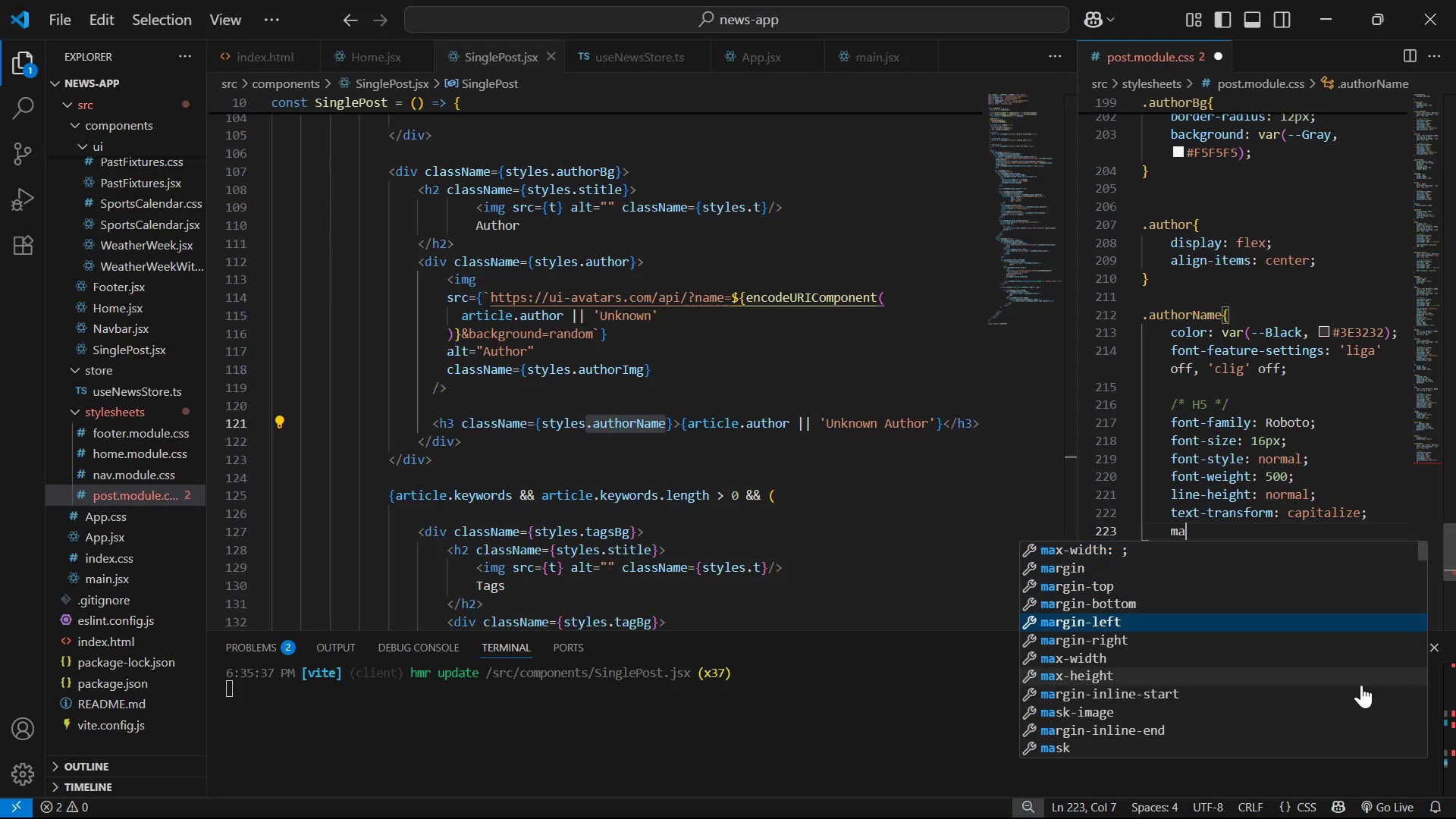 
key(Enter)
 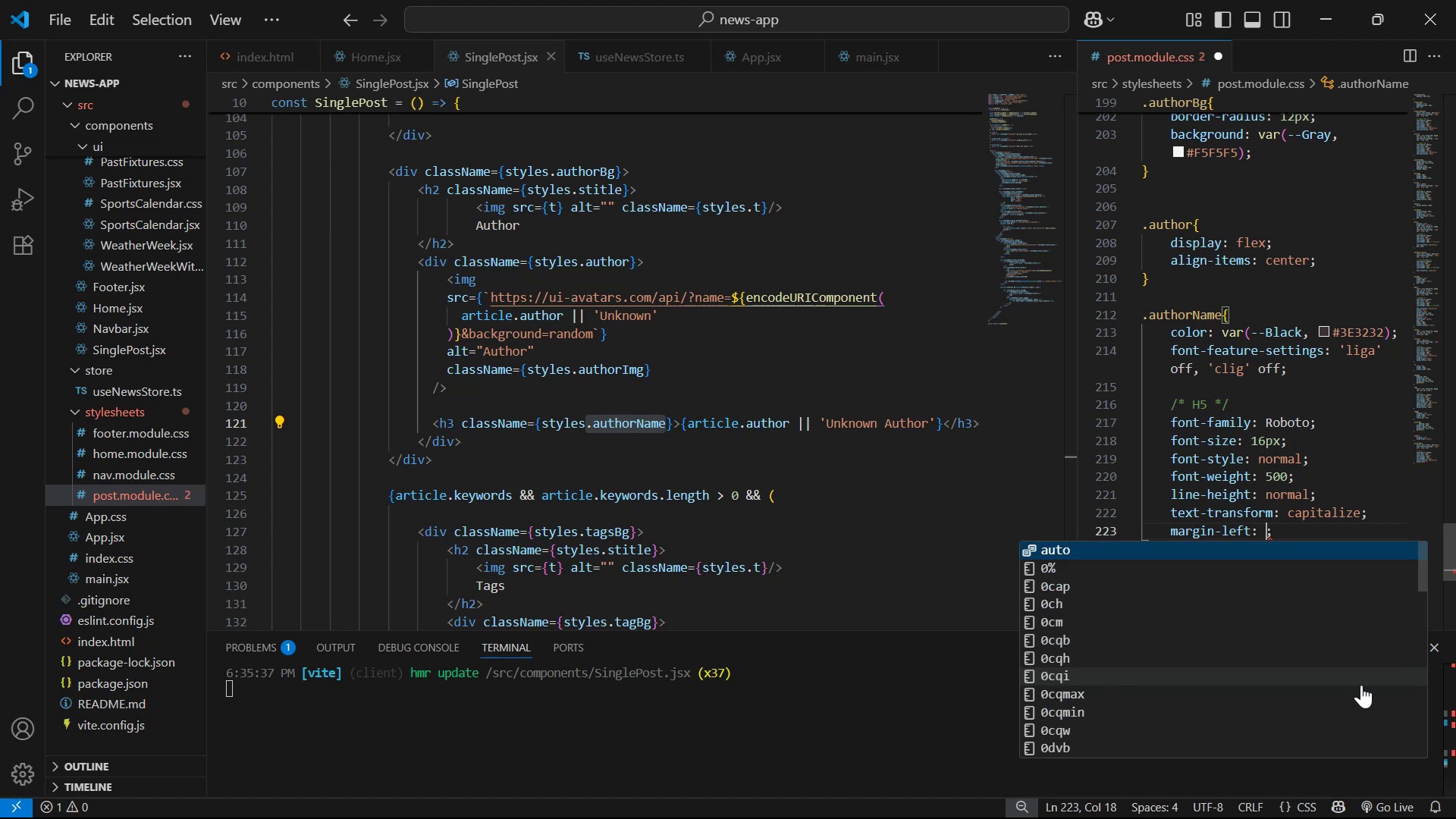 
type(10px)
 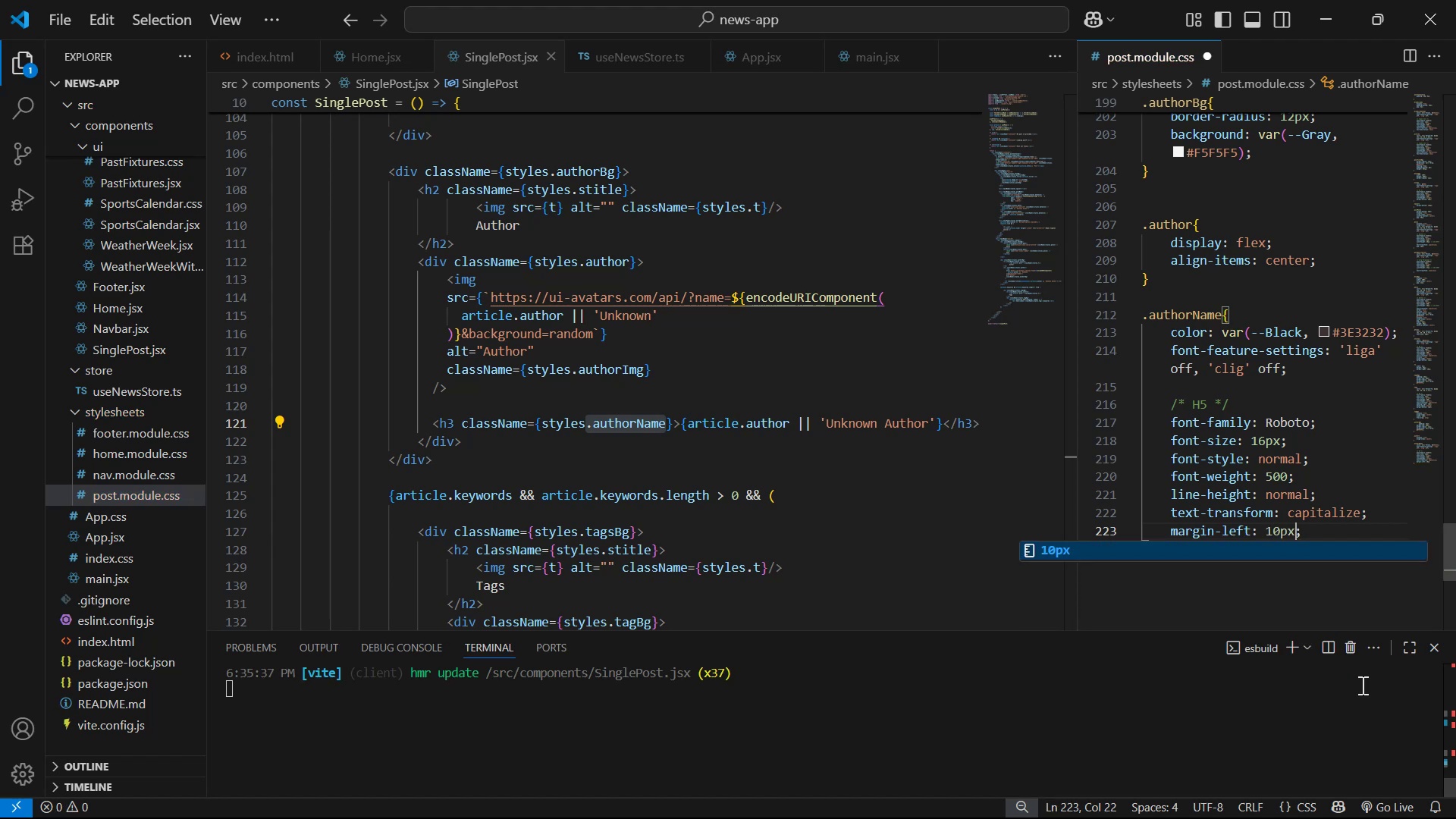 
key(Control+S)
 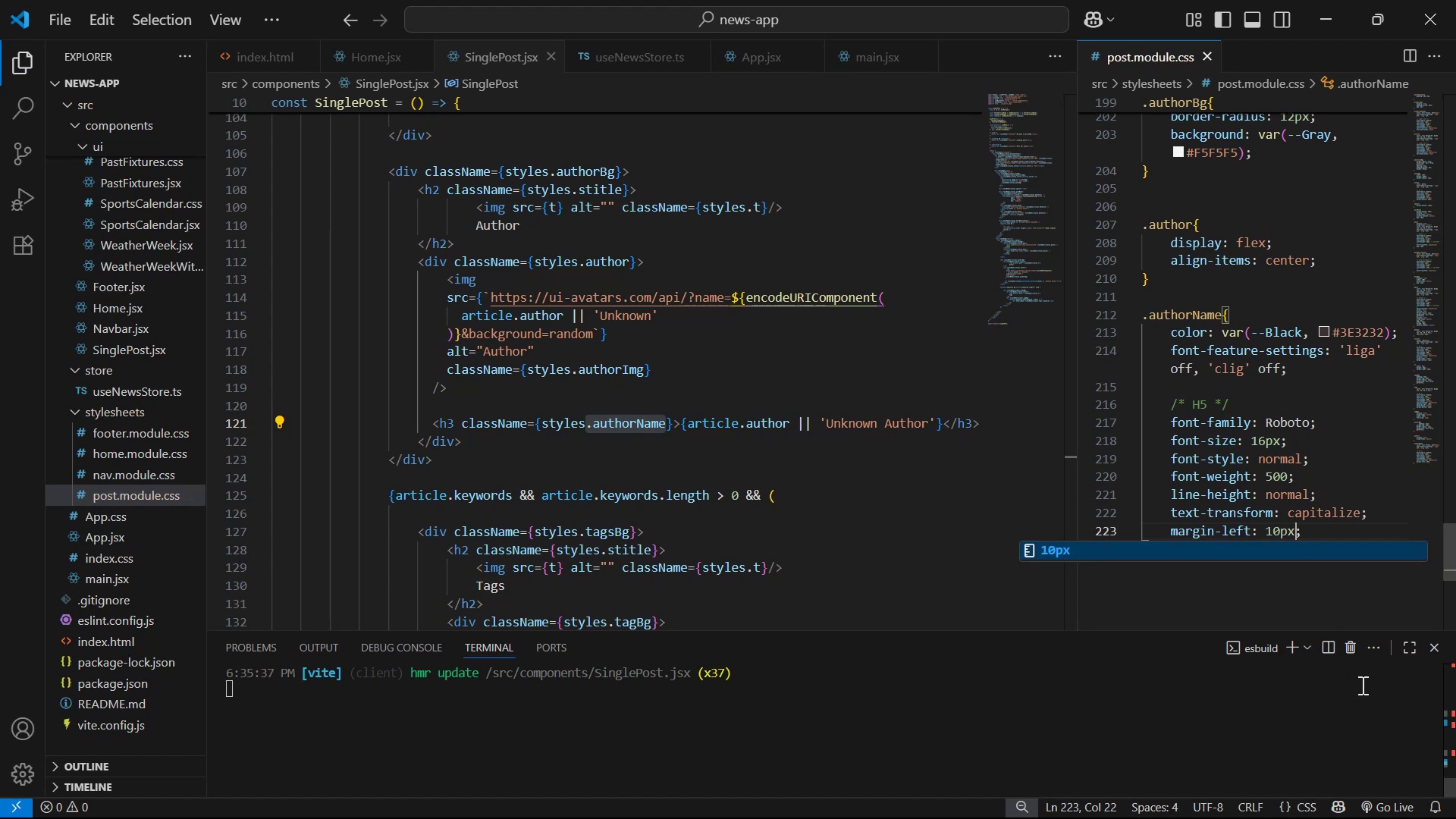 
key(Alt+AltLeft)
 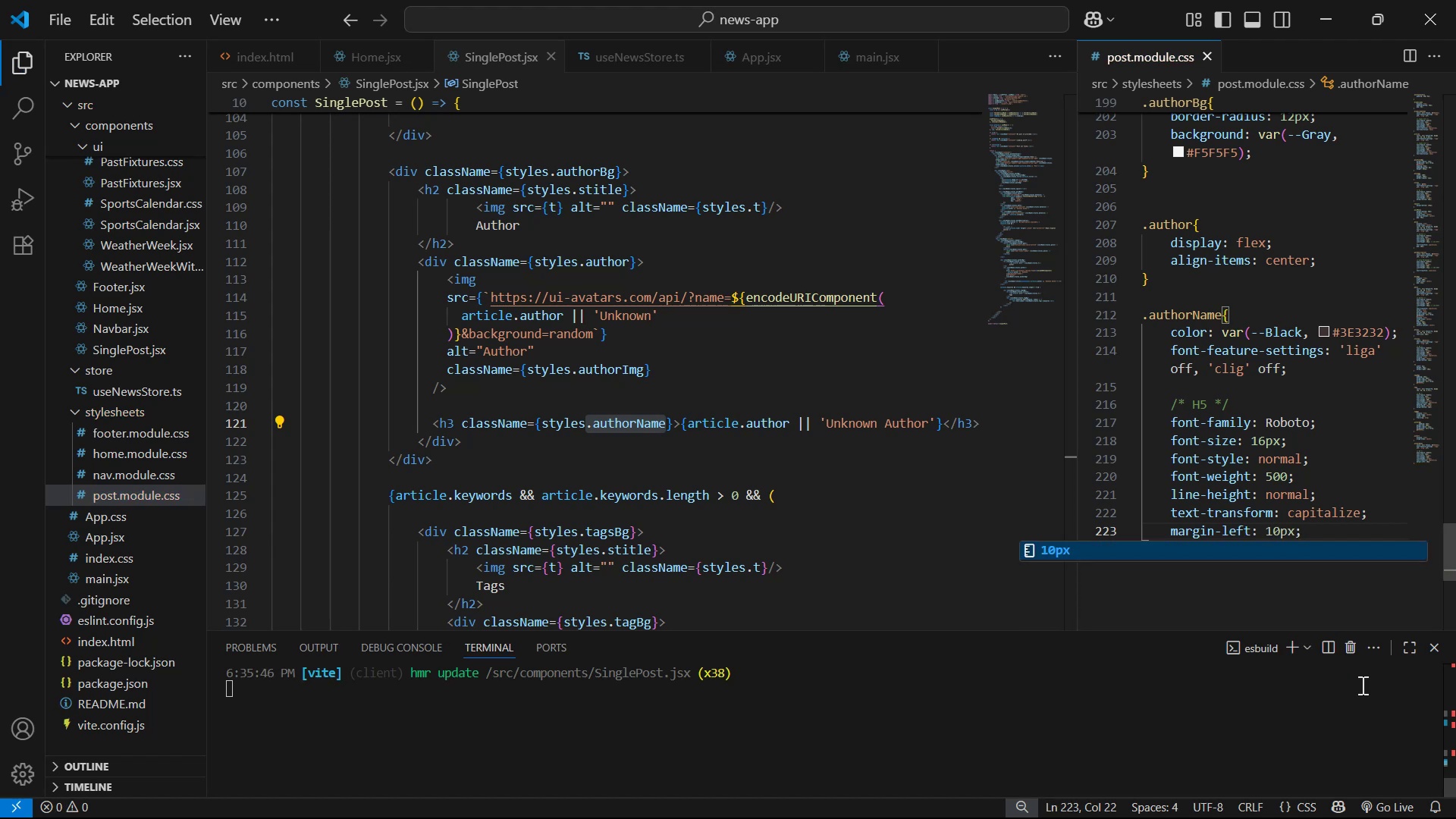 
key(Alt+Tab)
 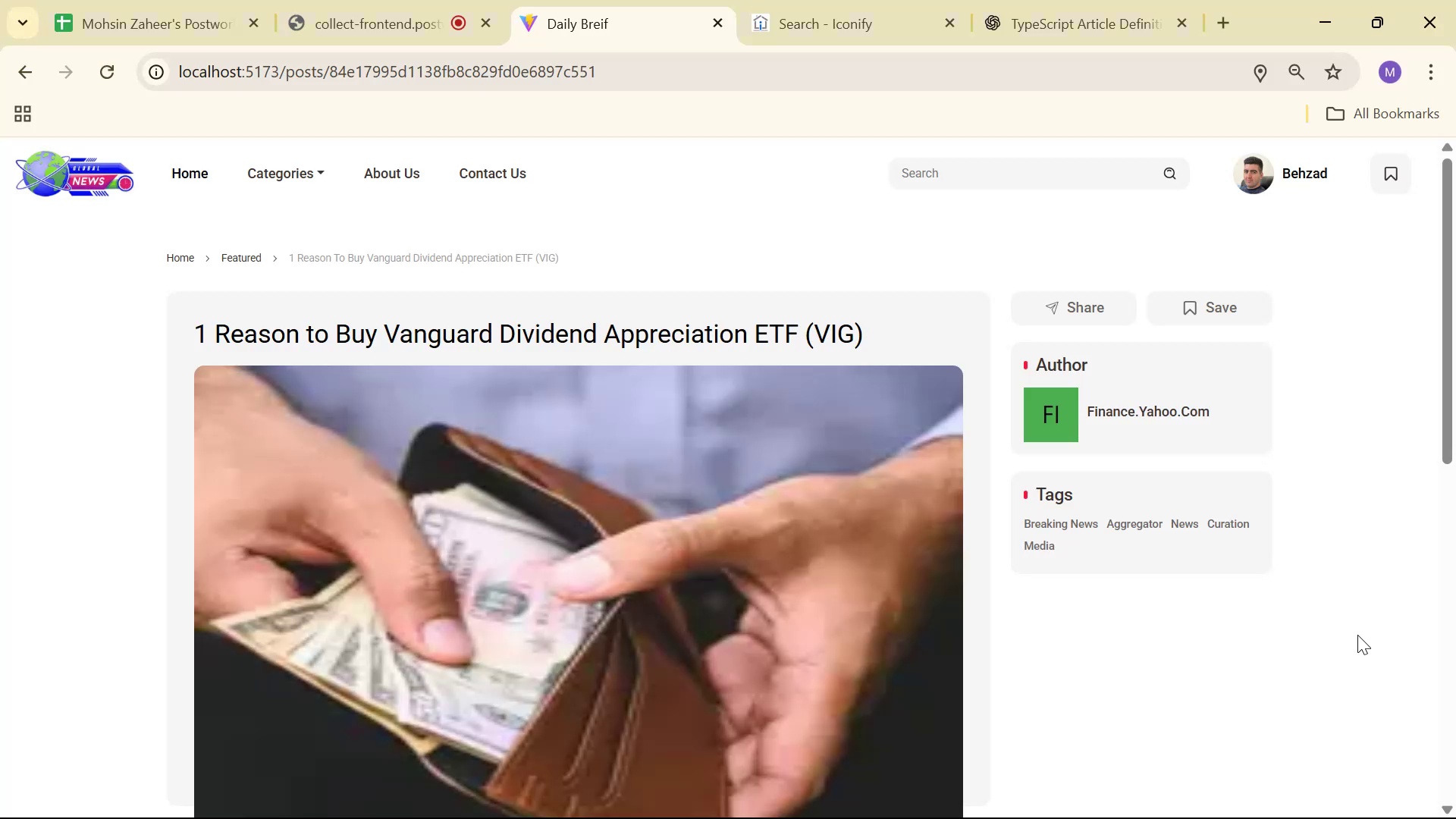 
key(Alt+AltLeft)
 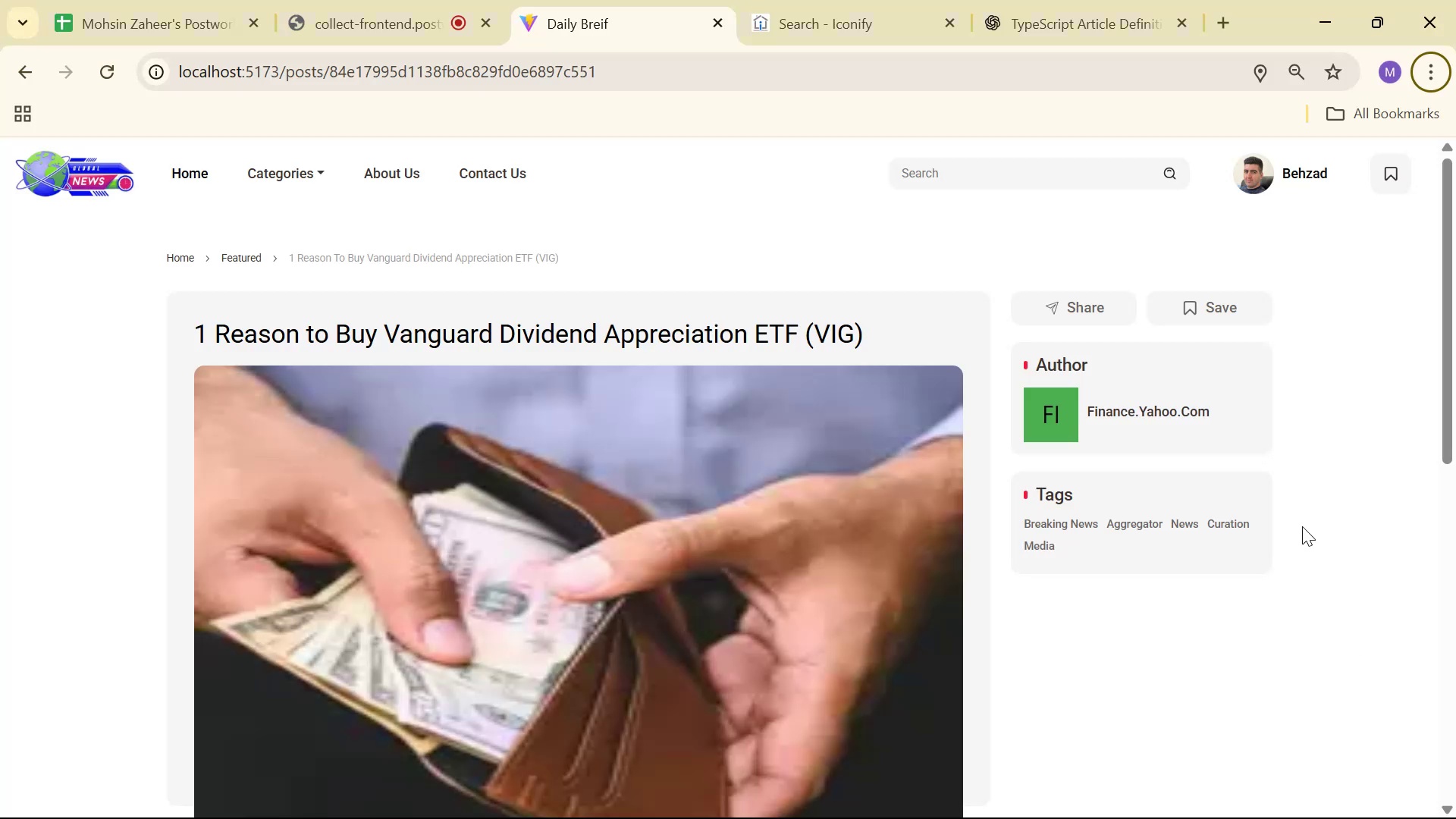 
left_click([1357, 482])
 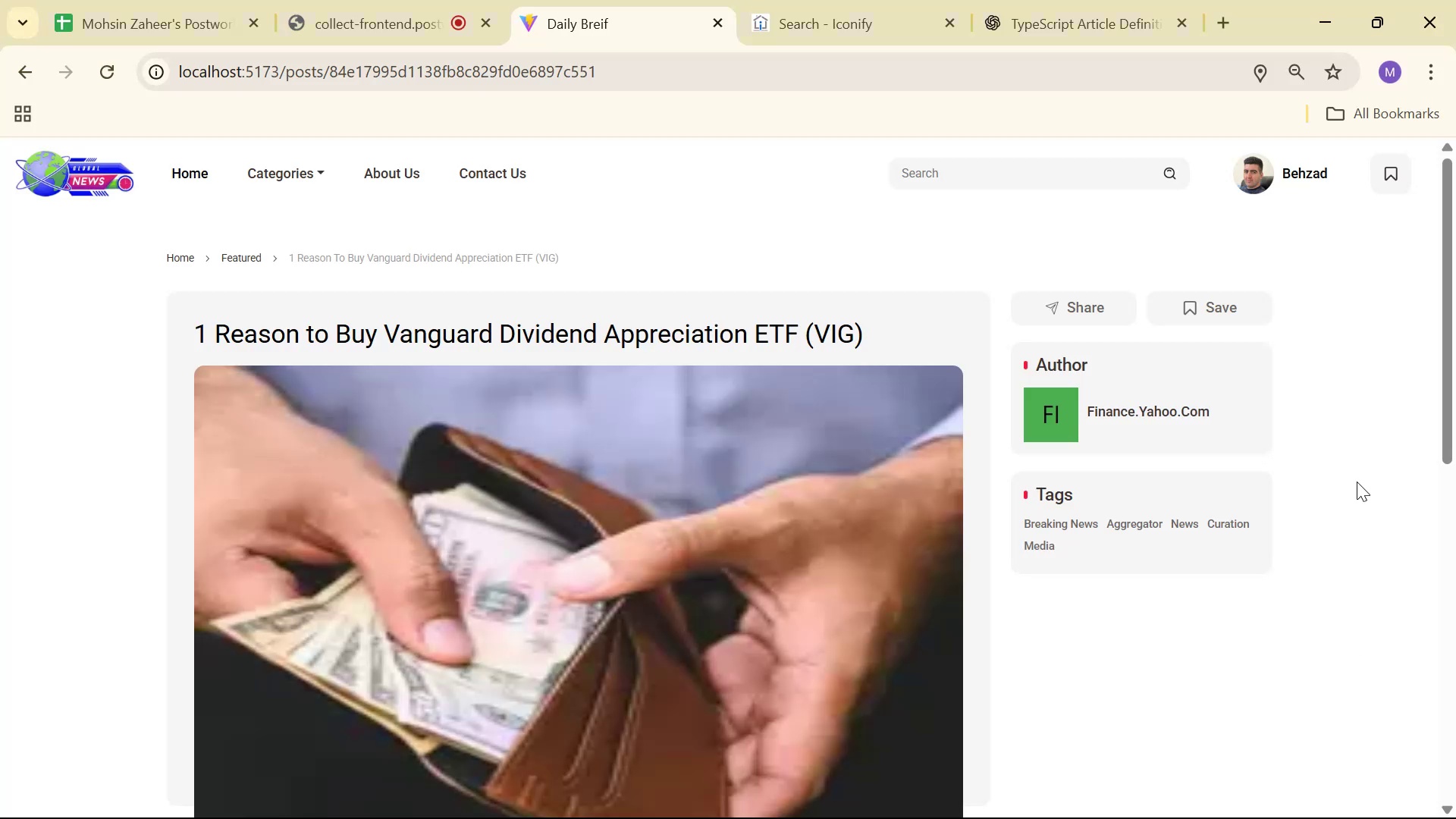 
key(Alt+AltLeft)
 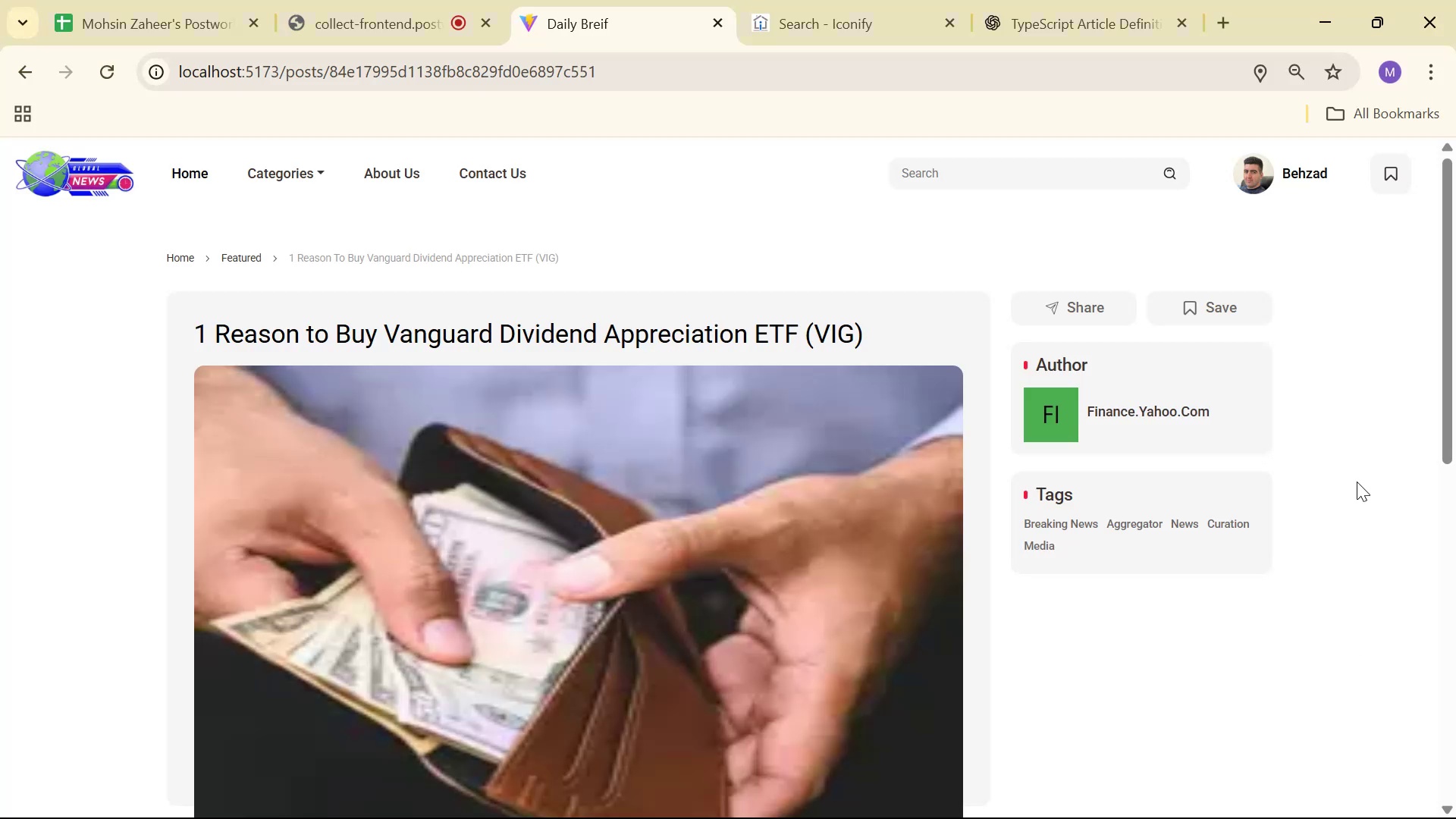 
key(Alt+Tab)
 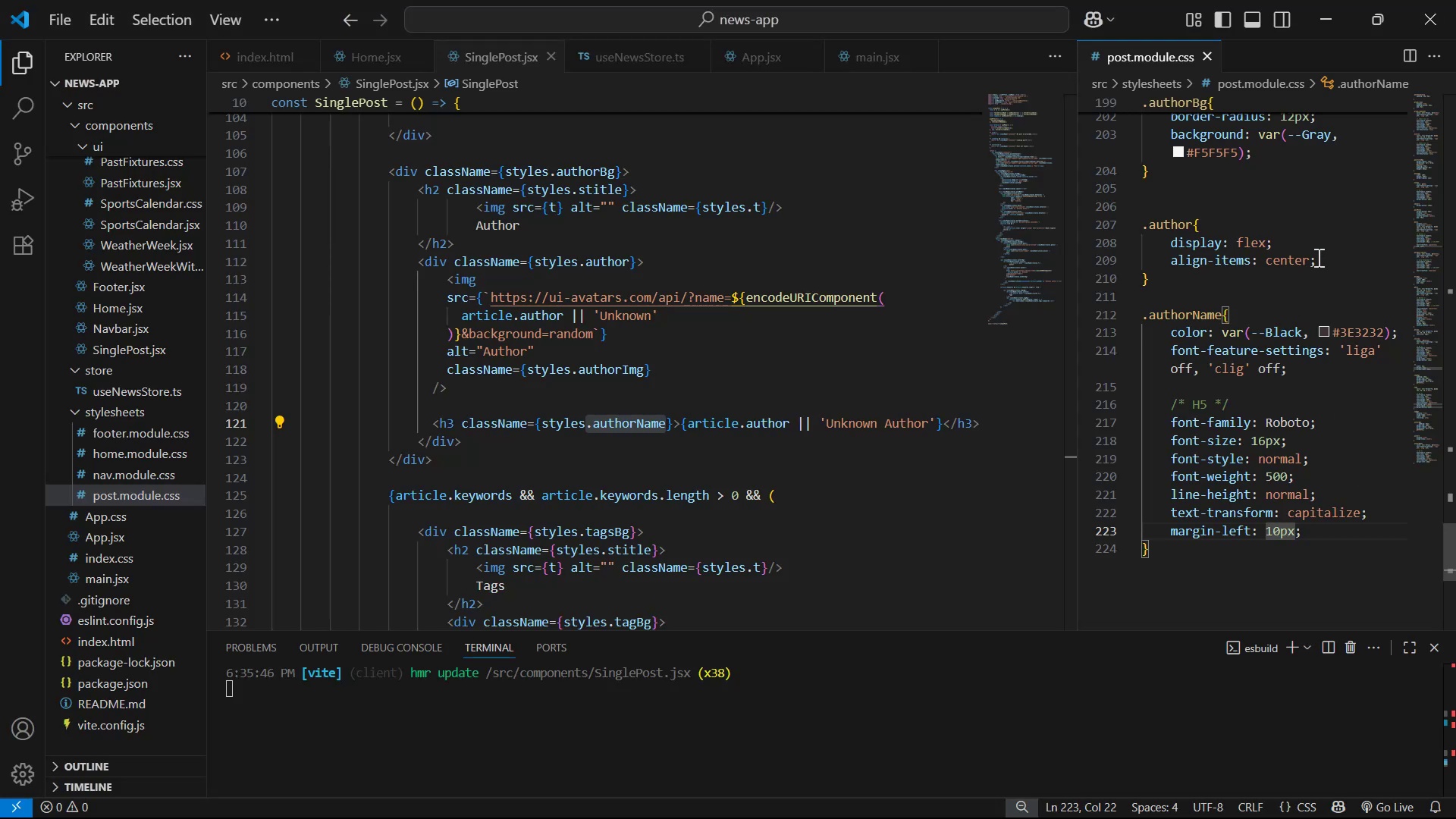 
left_click([1333, 253])
 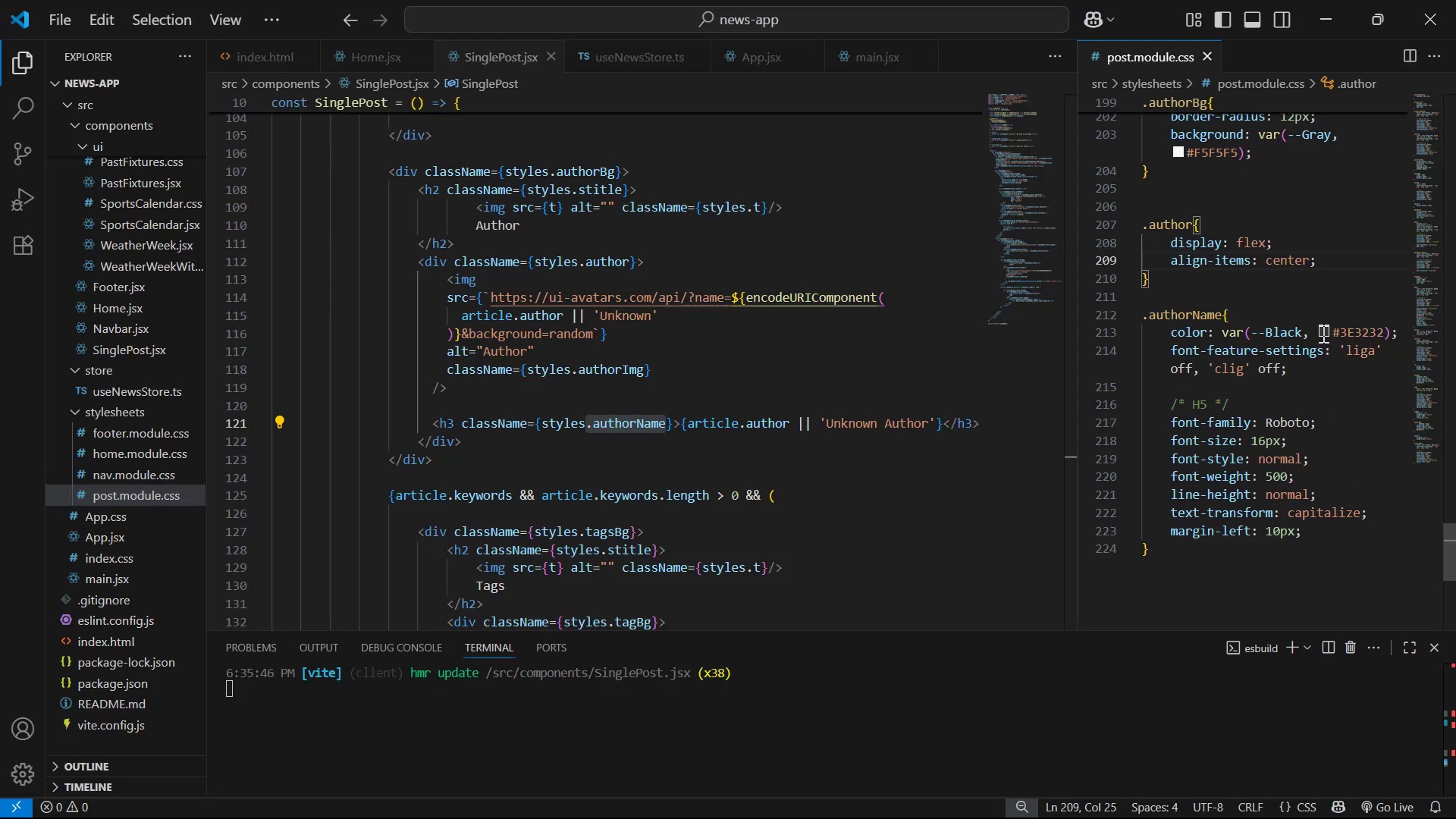 
scroll: coordinate [1335, 298], scroll_direction: up, amount: 1.0
 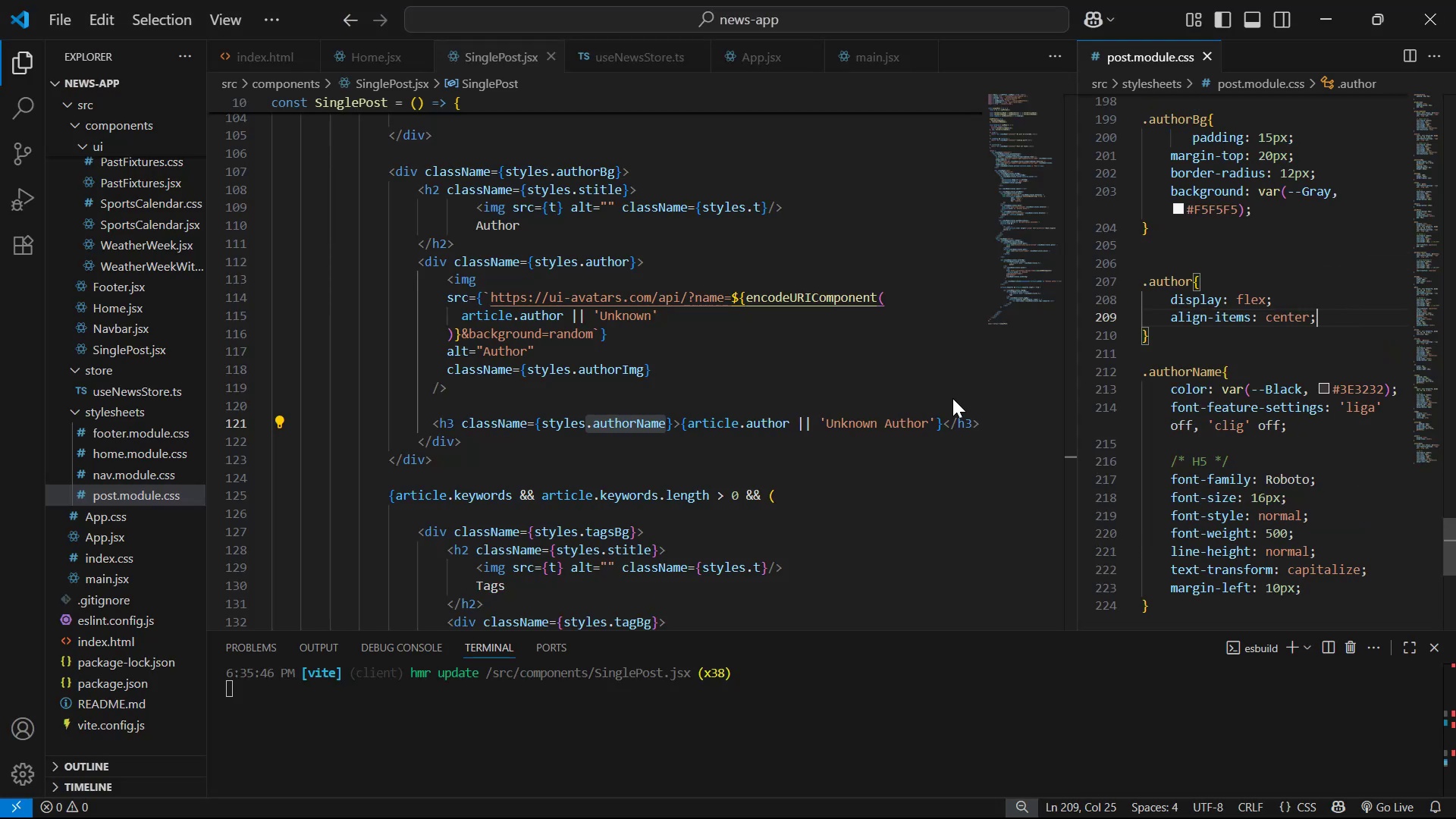 
left_click_drag(start_coordinate=[573, 369], to_coordinate=[643, 366])
 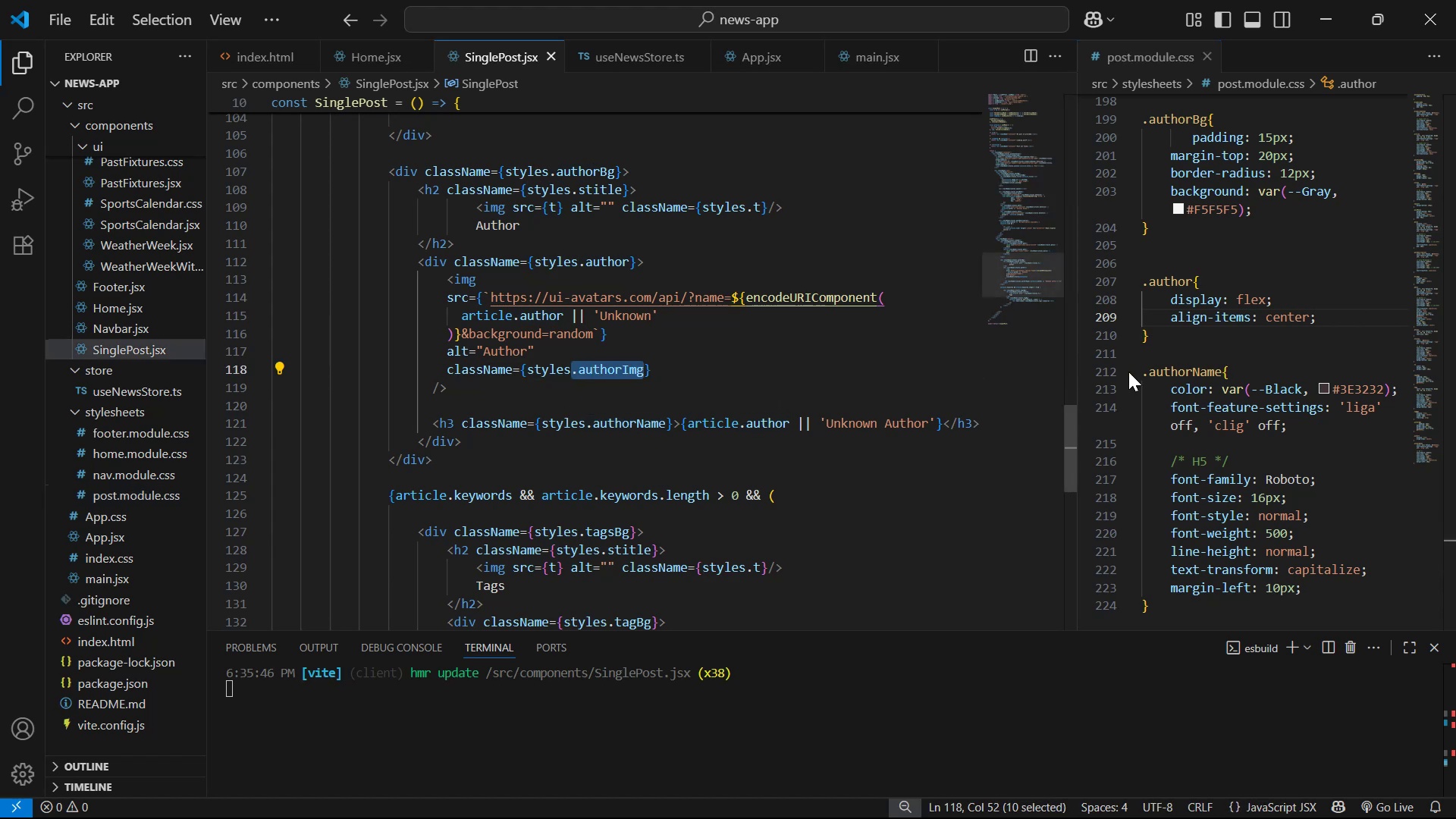 
key(Control+C)
 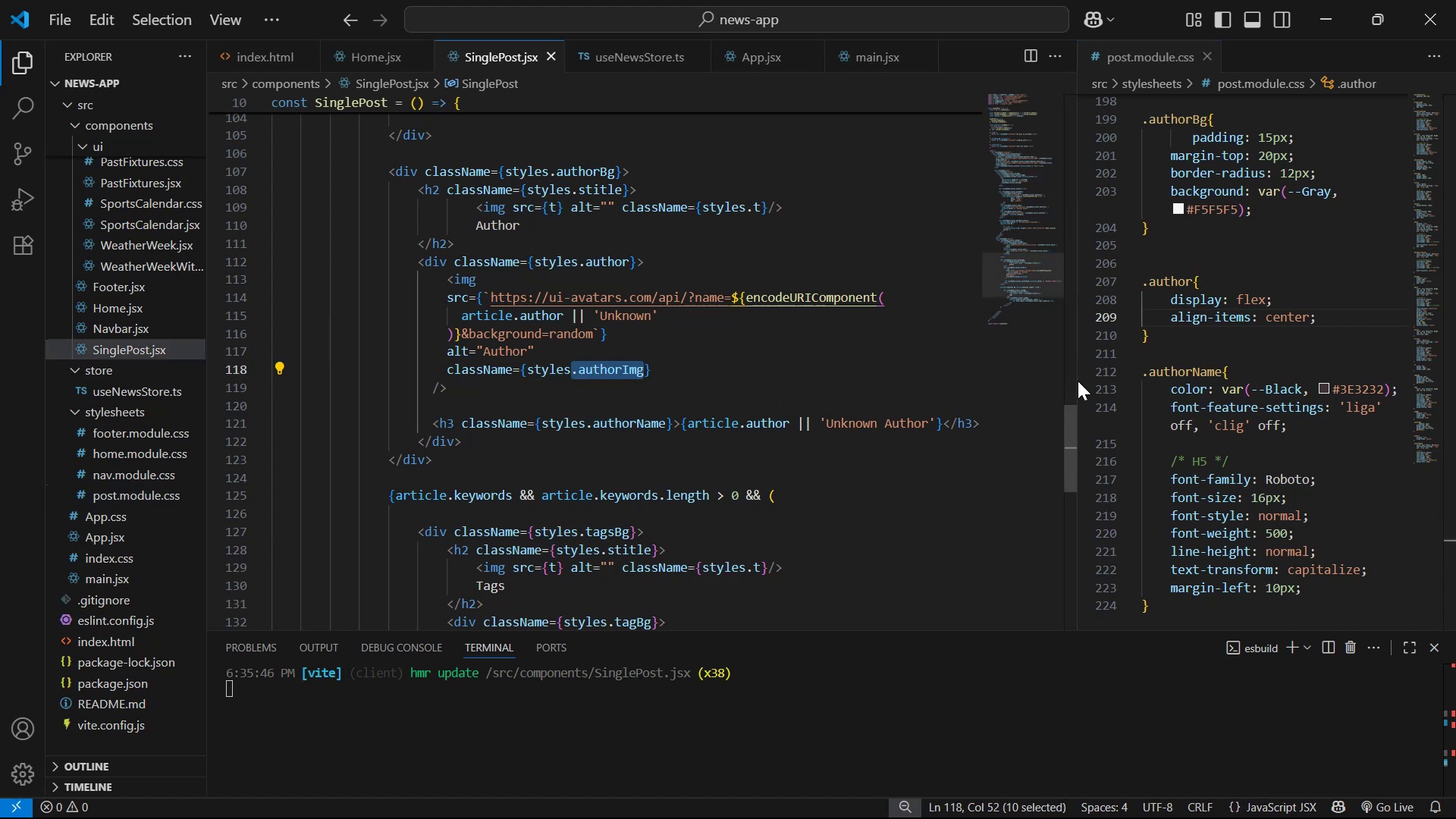 
scroll: coordinate [1296, 349], scroll_direction: down, amount: 4.0
 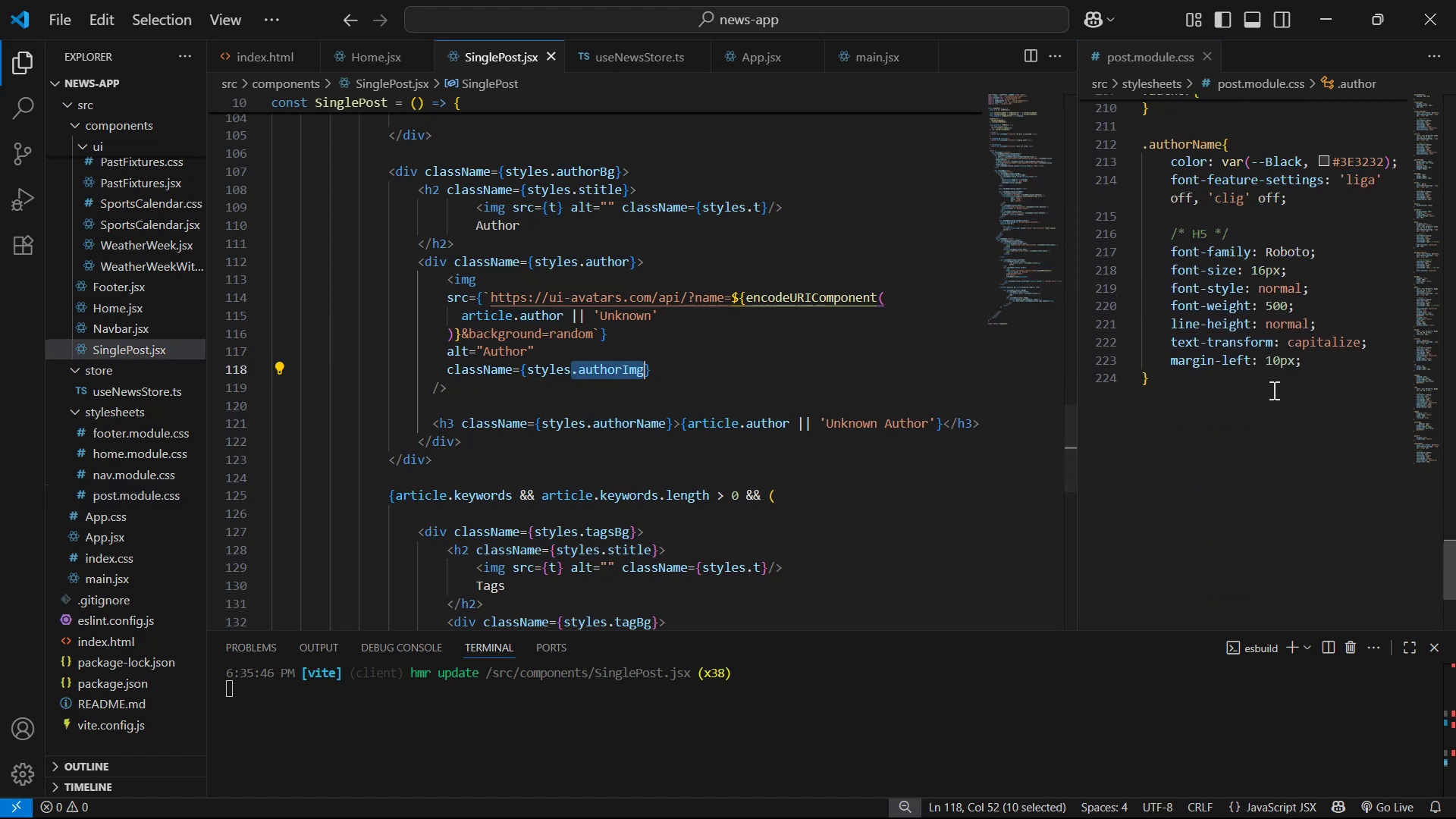 
left_click([1271, 388])
 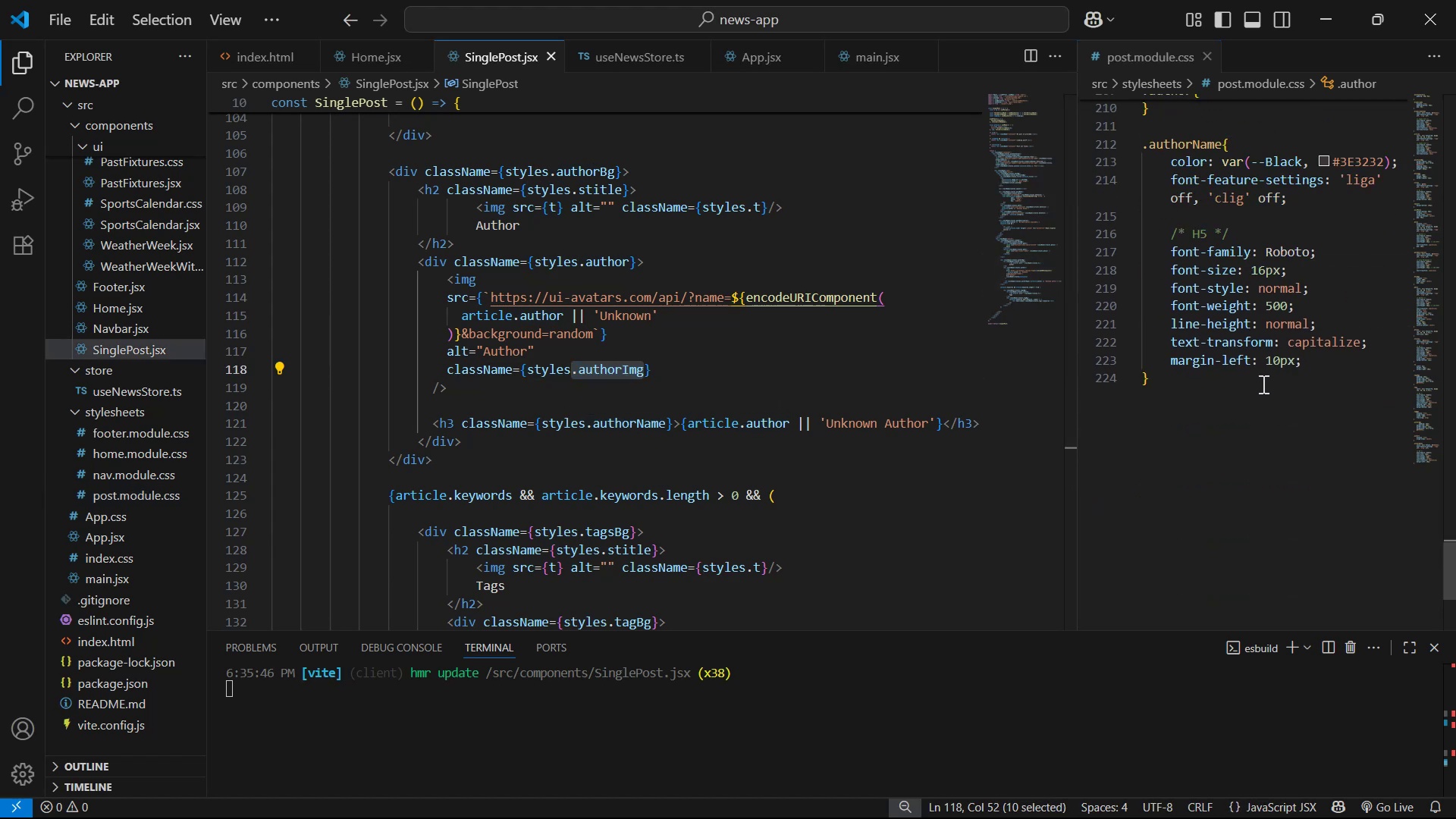 
left_click([1261, 384])
 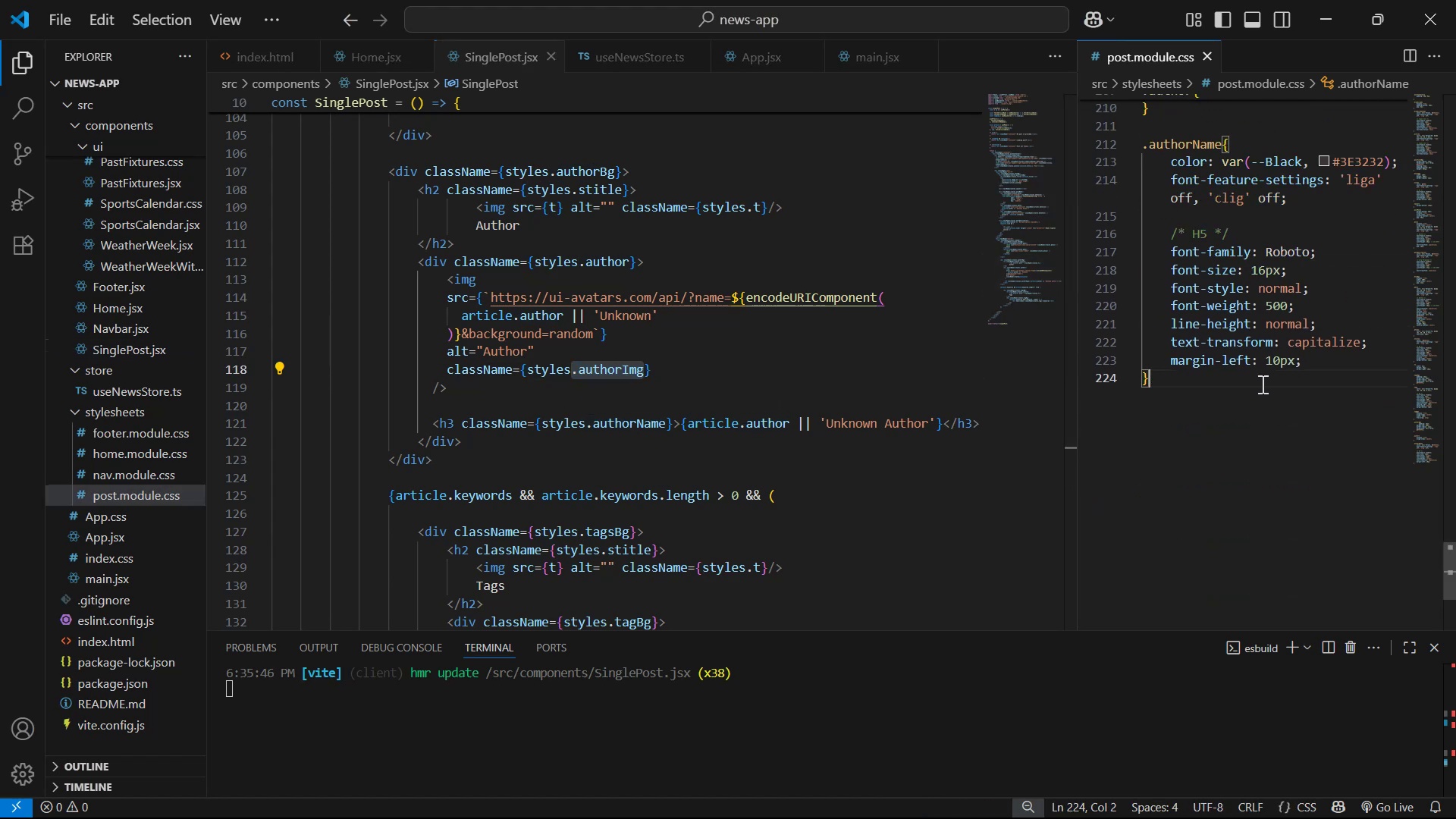 
key(Enter)
 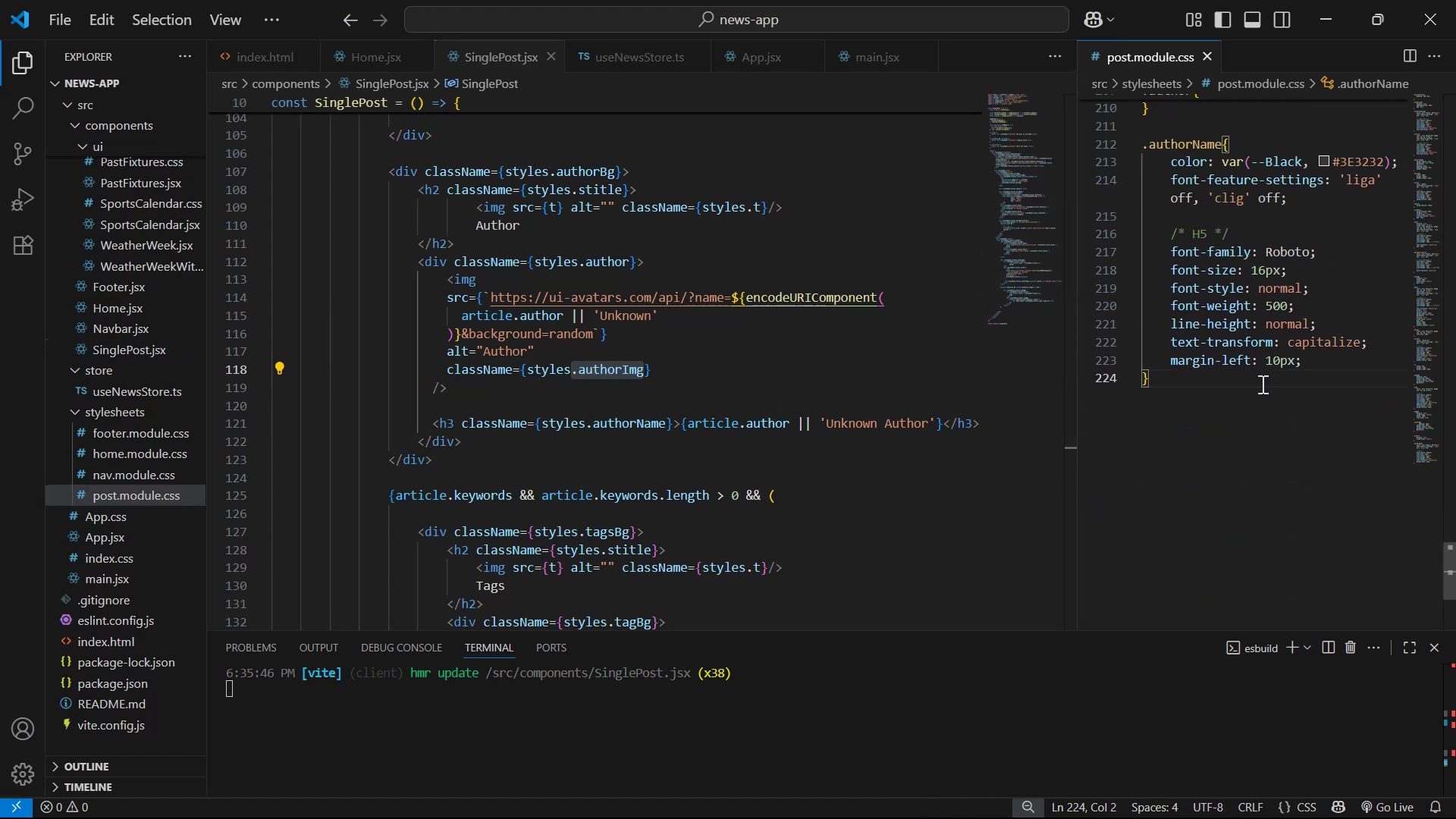 
key(Control+ControlLeft)
 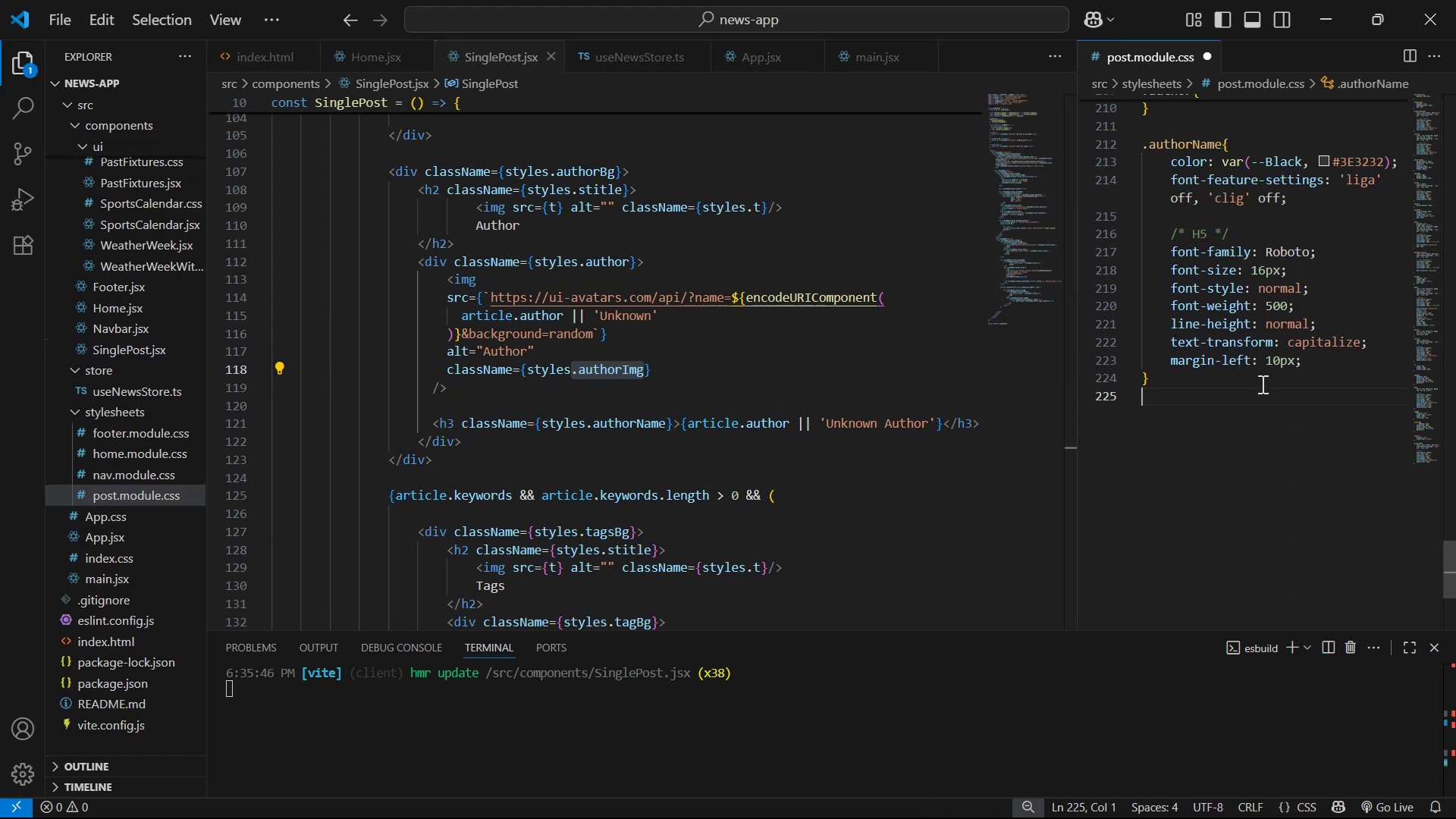 
key(Control+V)
 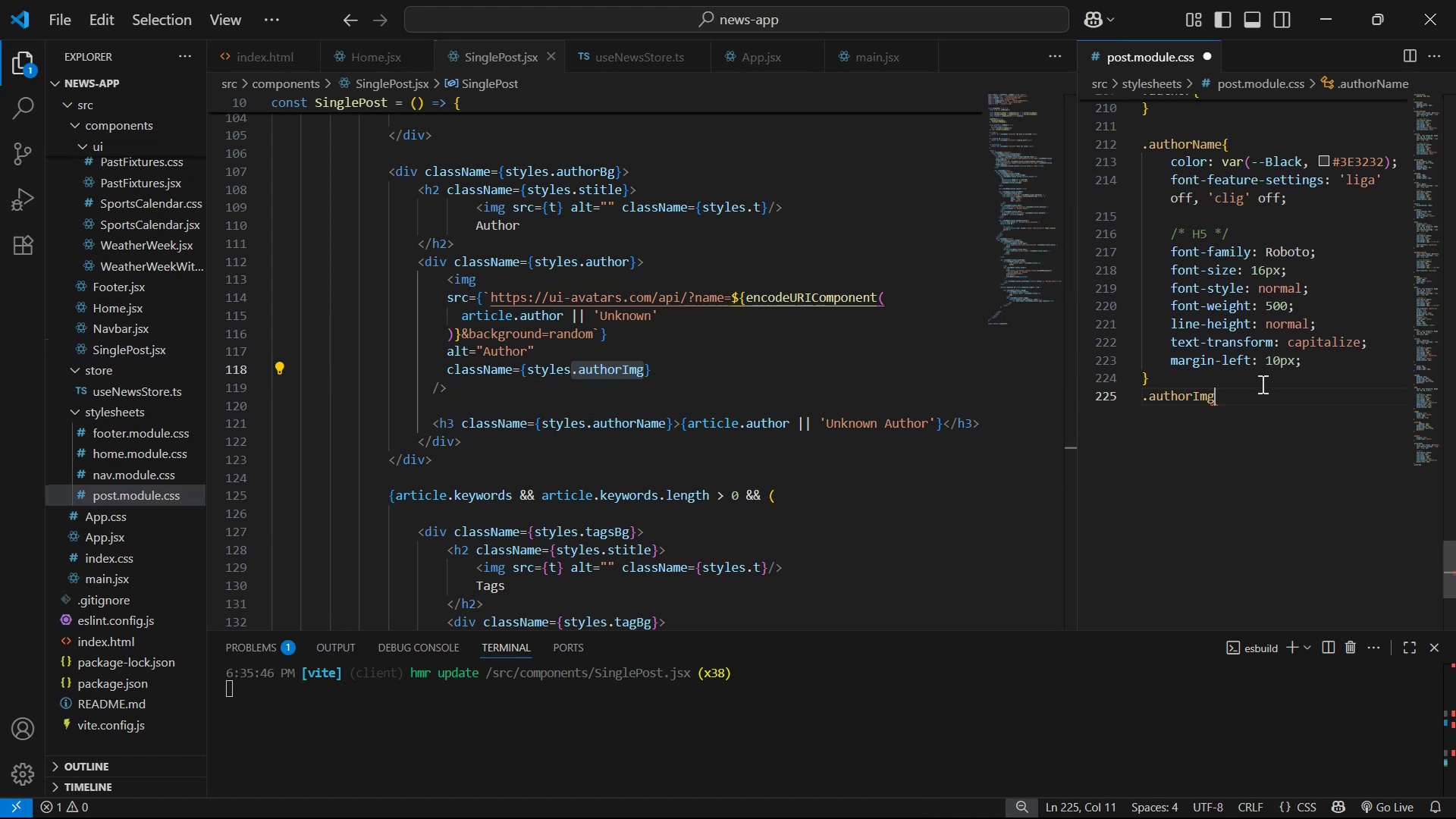 
key(Shift+ShiftLeft)
 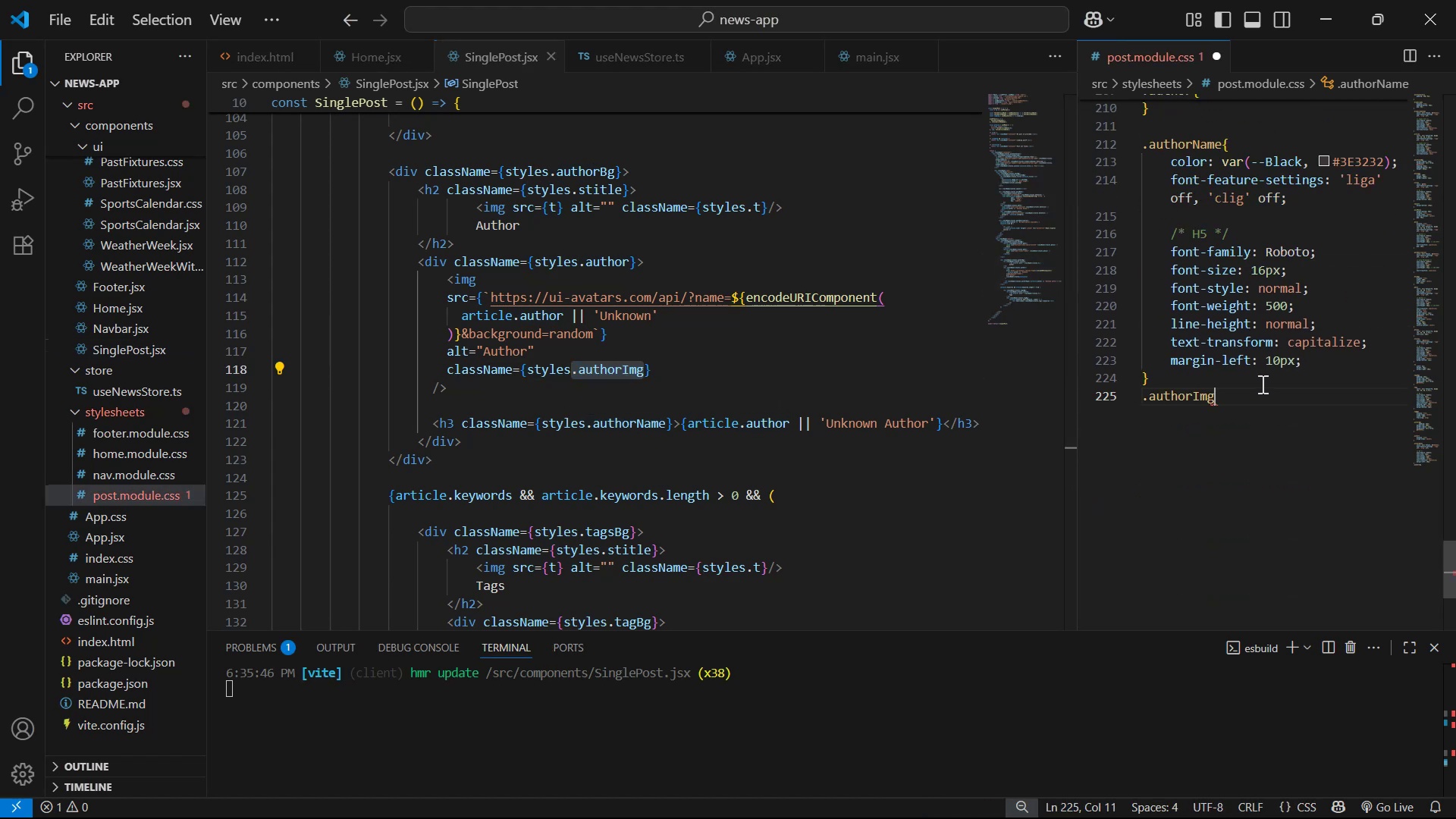 
key(Shift+BracketLeft)
 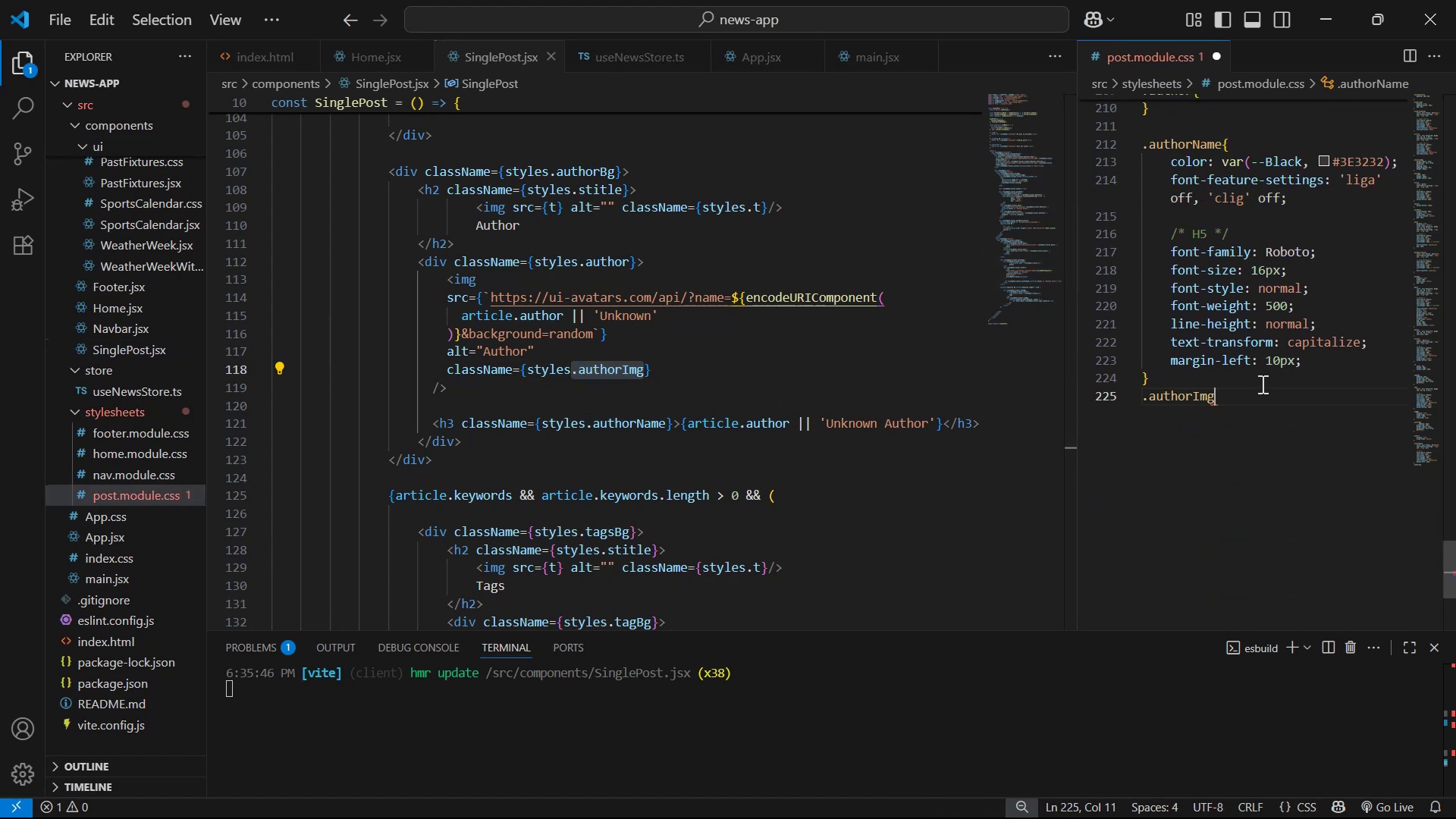 
key(Shift+Enter)
 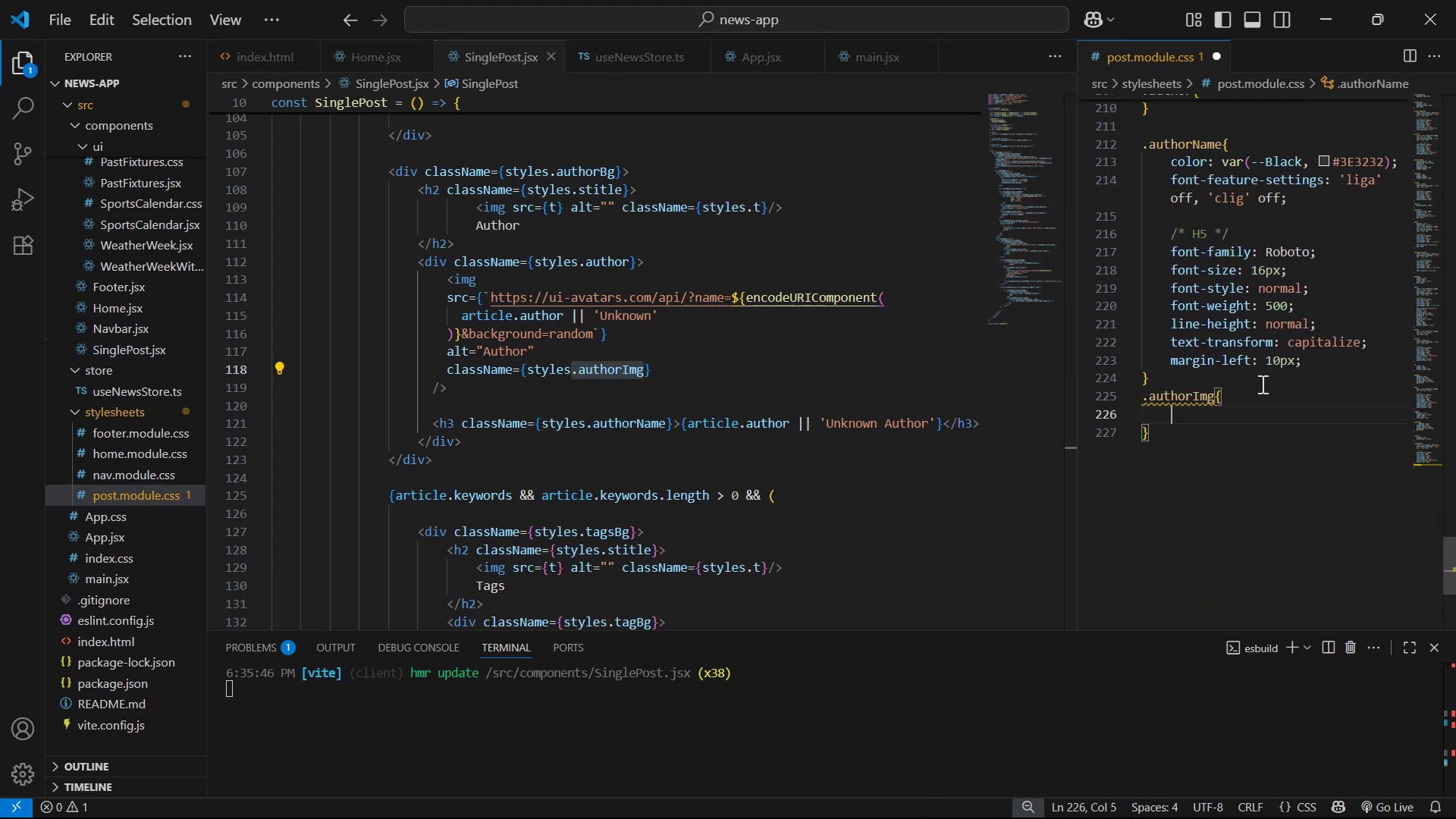 
key(Alt+Tab)
 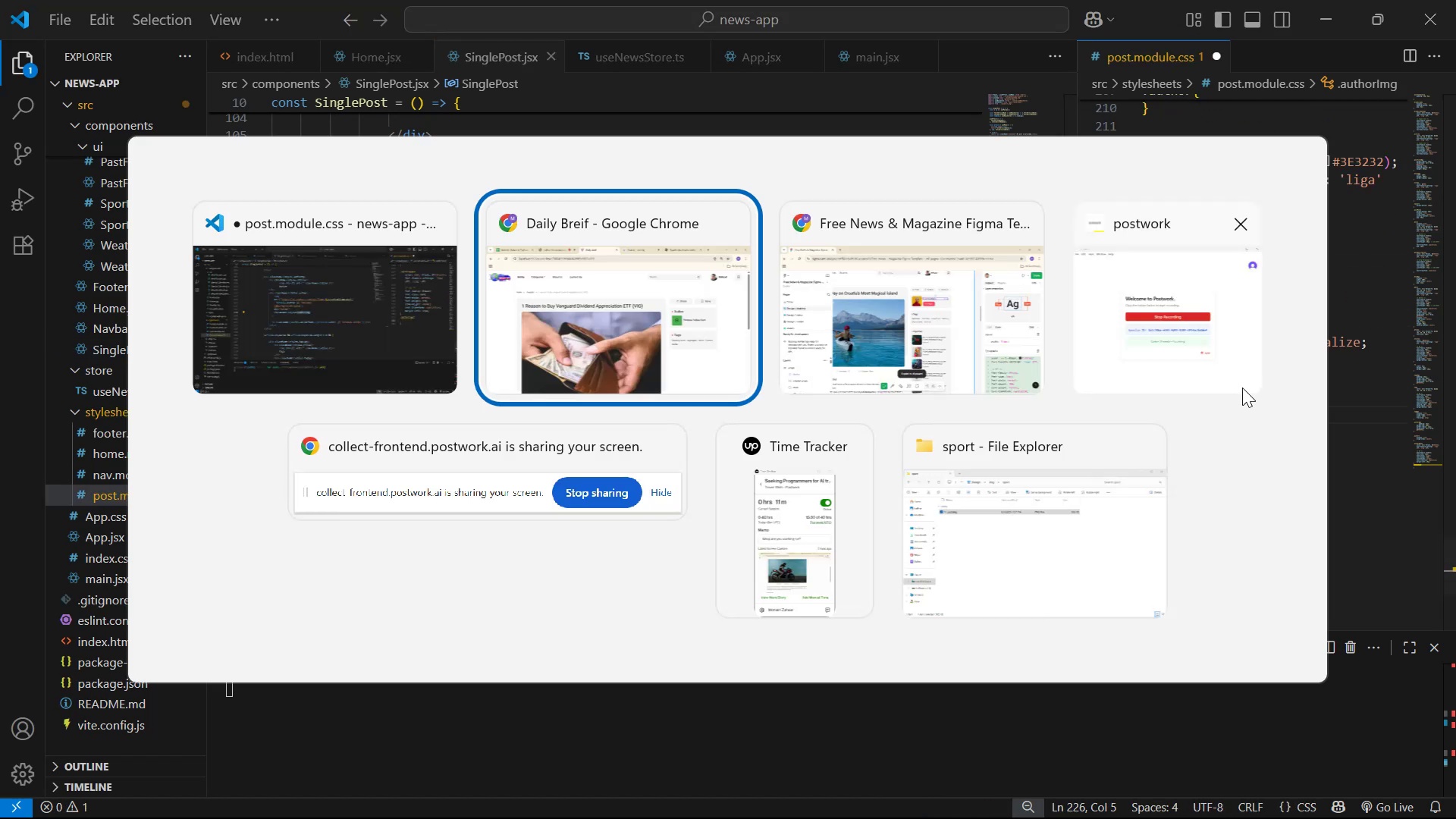 
key(Alt+Tab)
 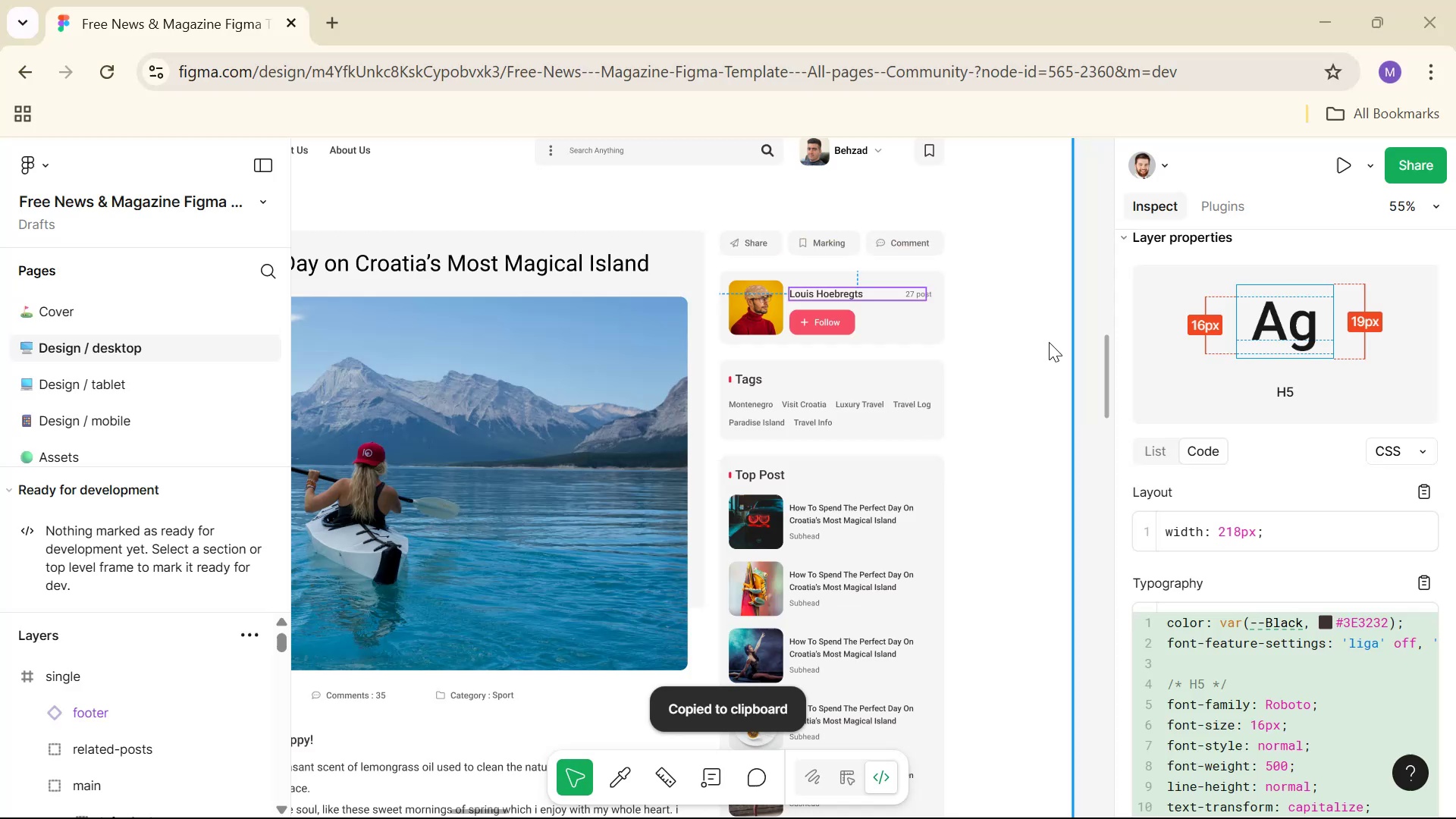 
hold_key(key=ControlLeft, duration=1.15)
left_click([776, 308])
 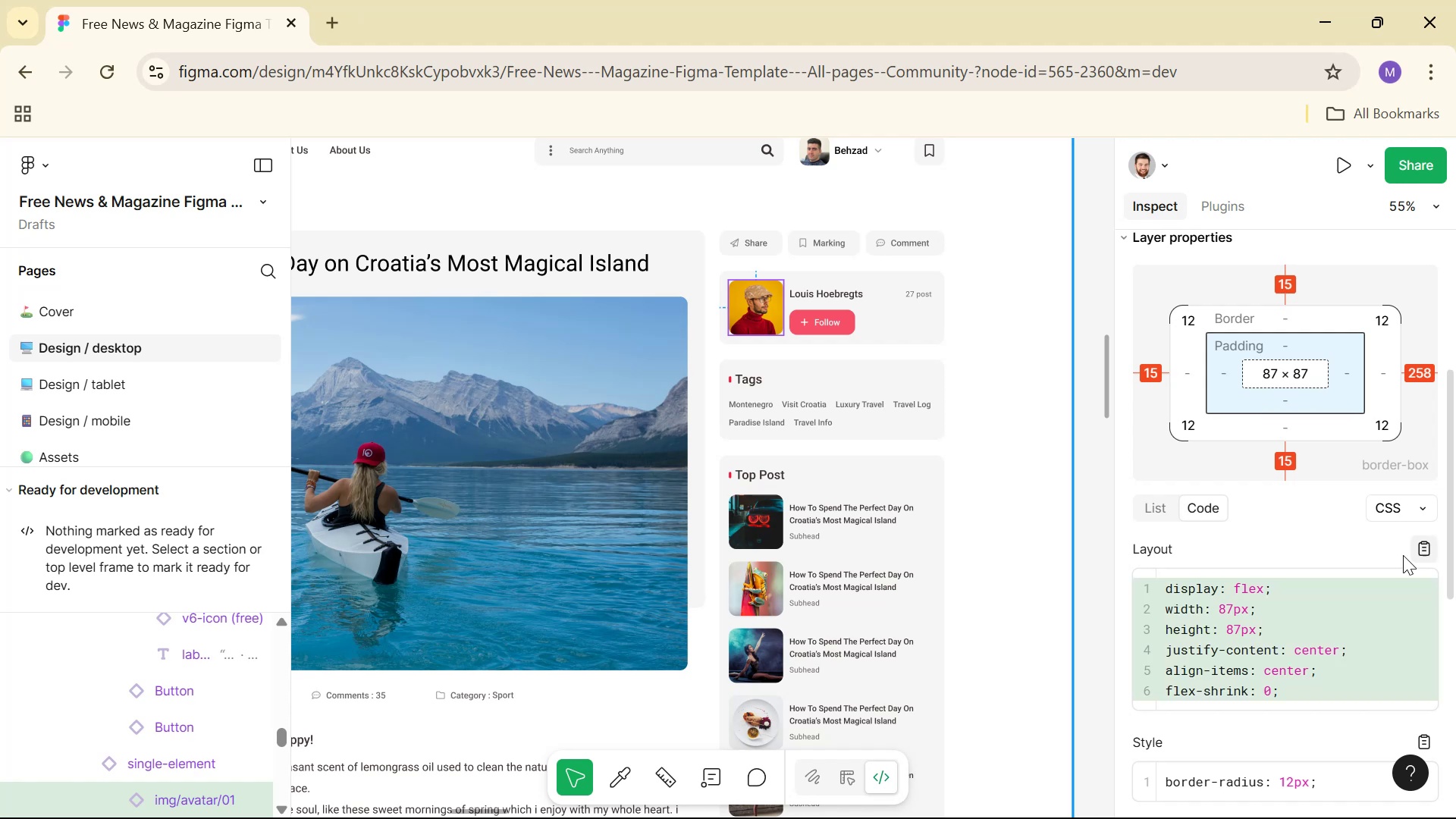 
left_click_drag(start_coordinate=[1288, 634], to_coordinate=[1162, 602])
 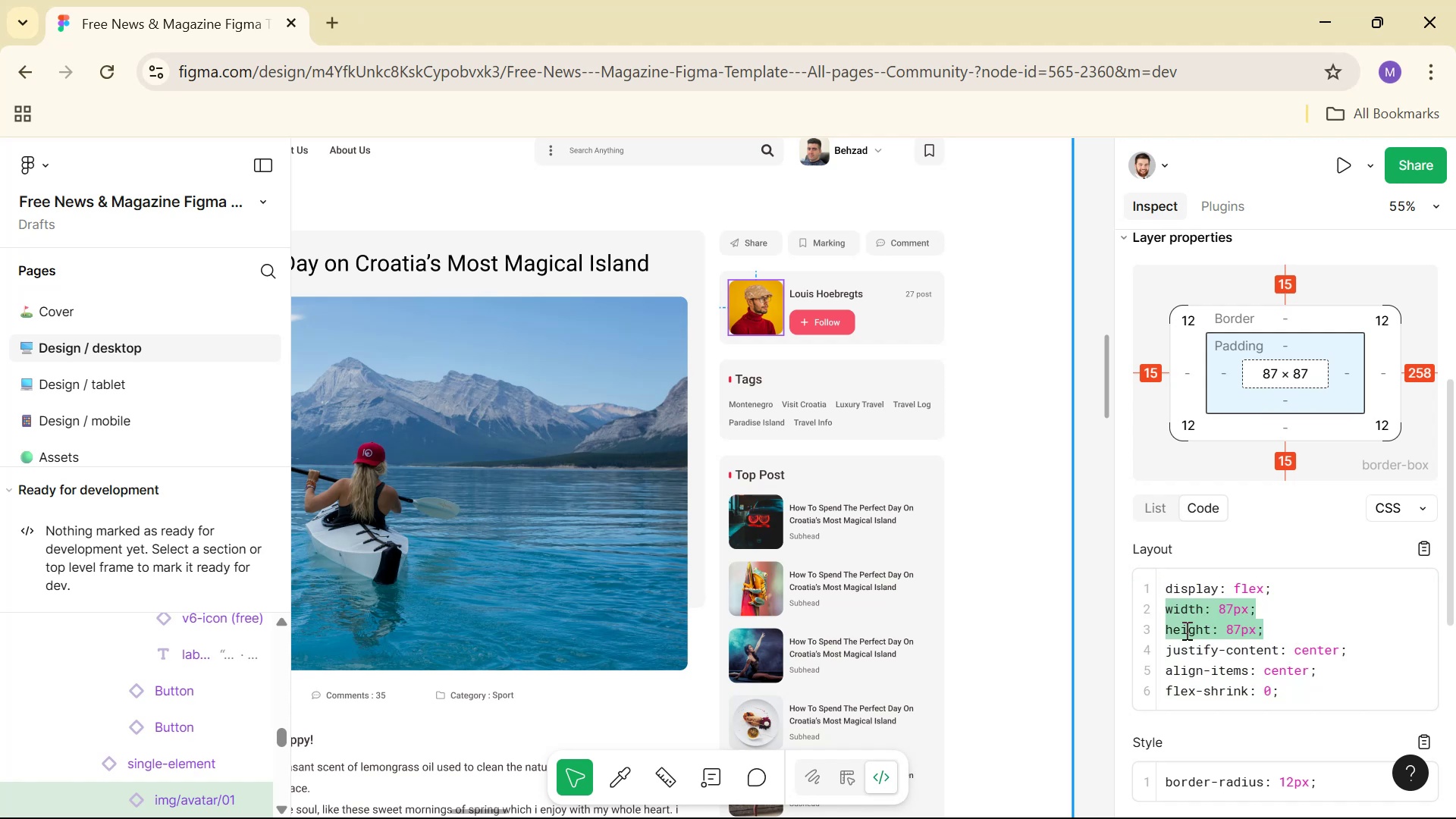 
key(Control+C)
 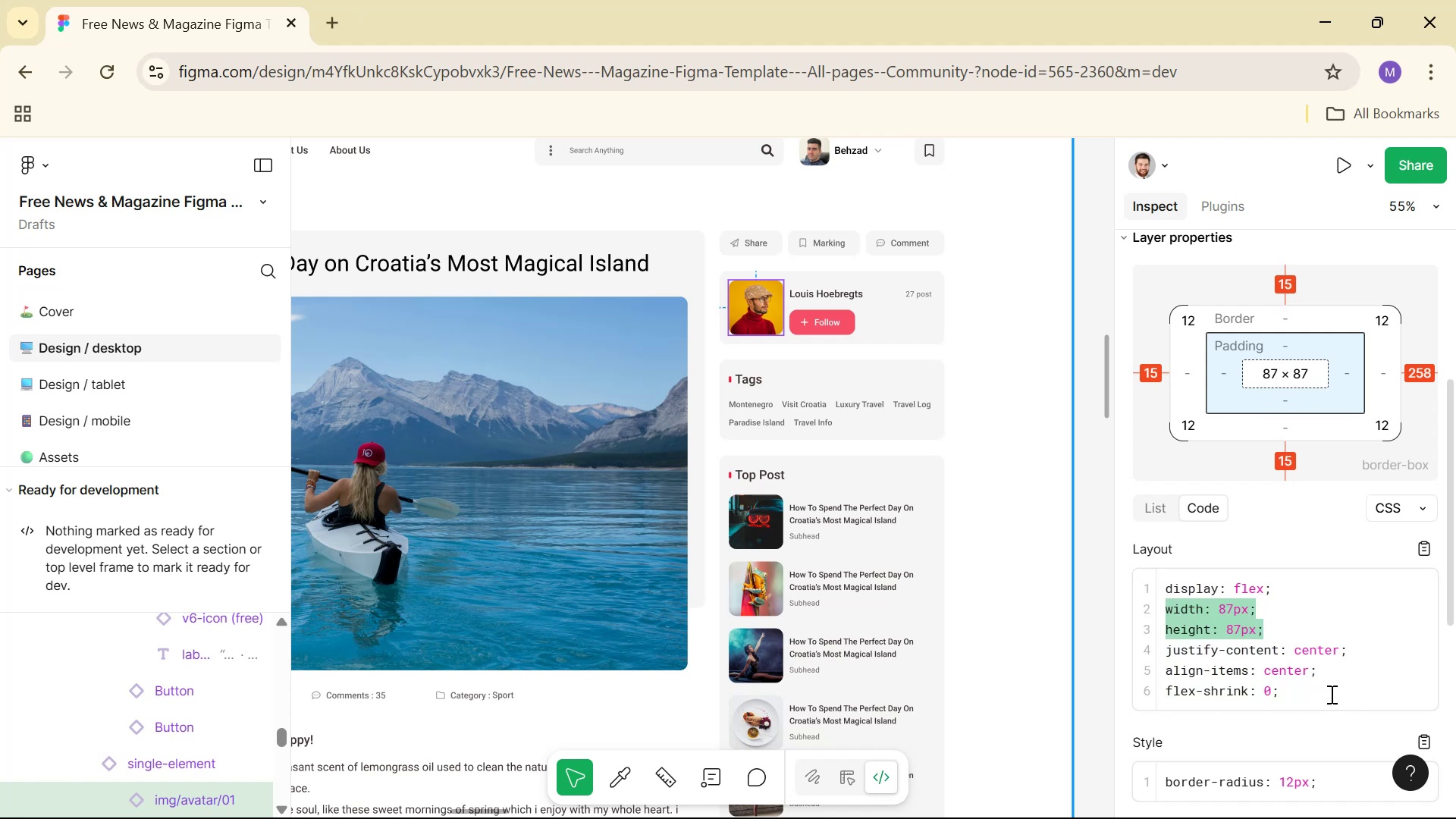 
key(Alt+AltLeft)
 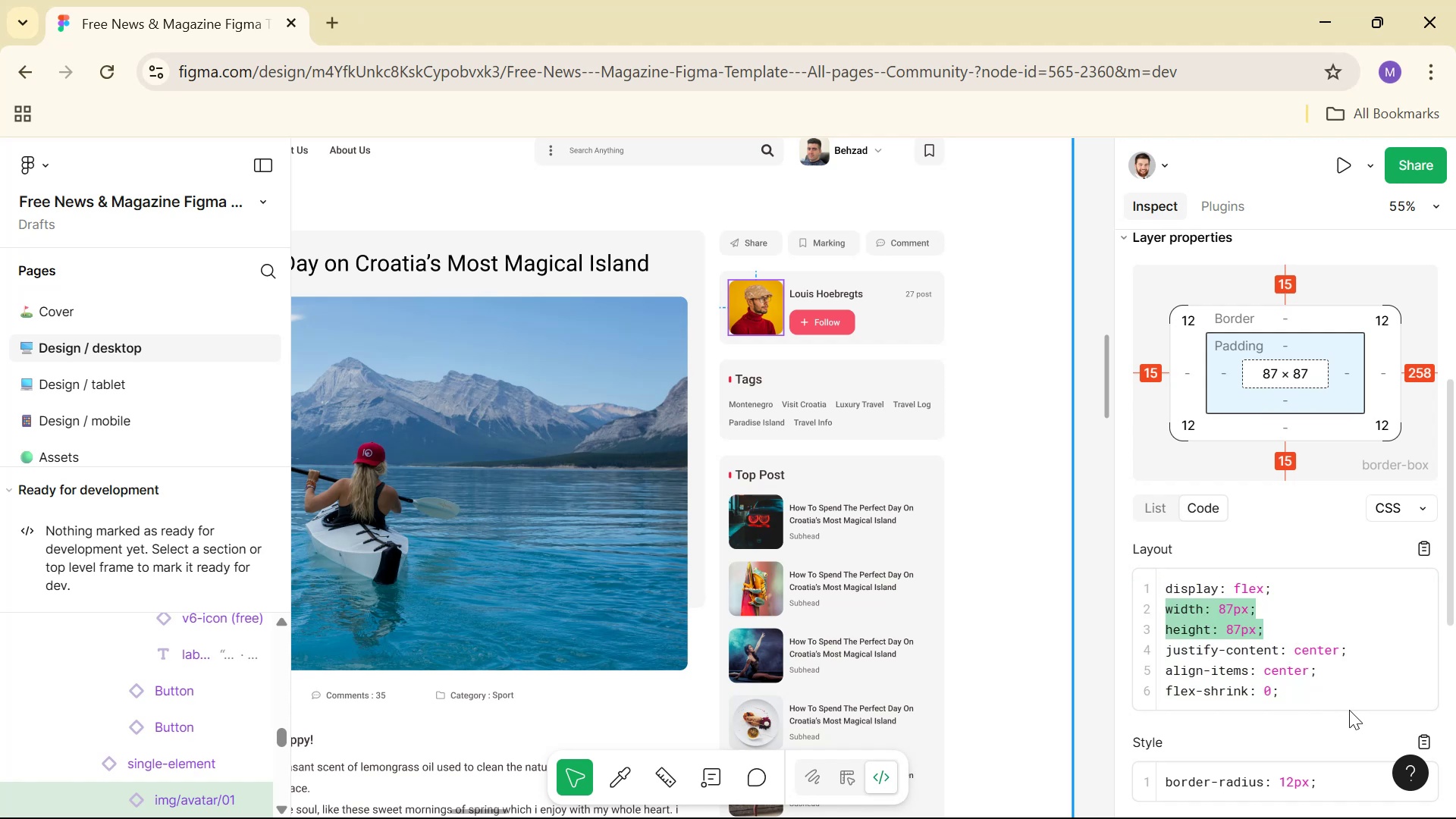 
key(Alt+Tab)
 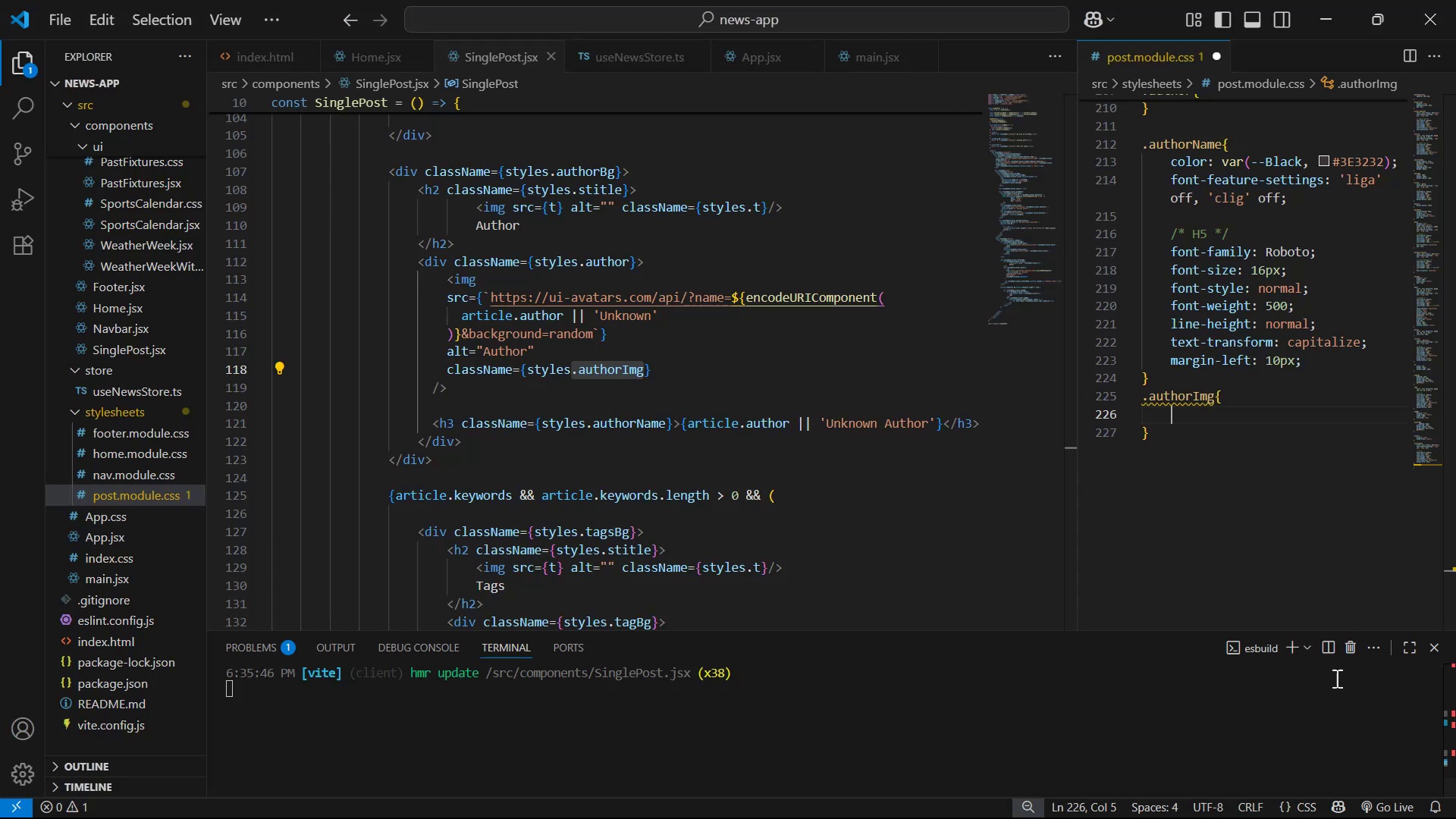 
key(Control+V)
 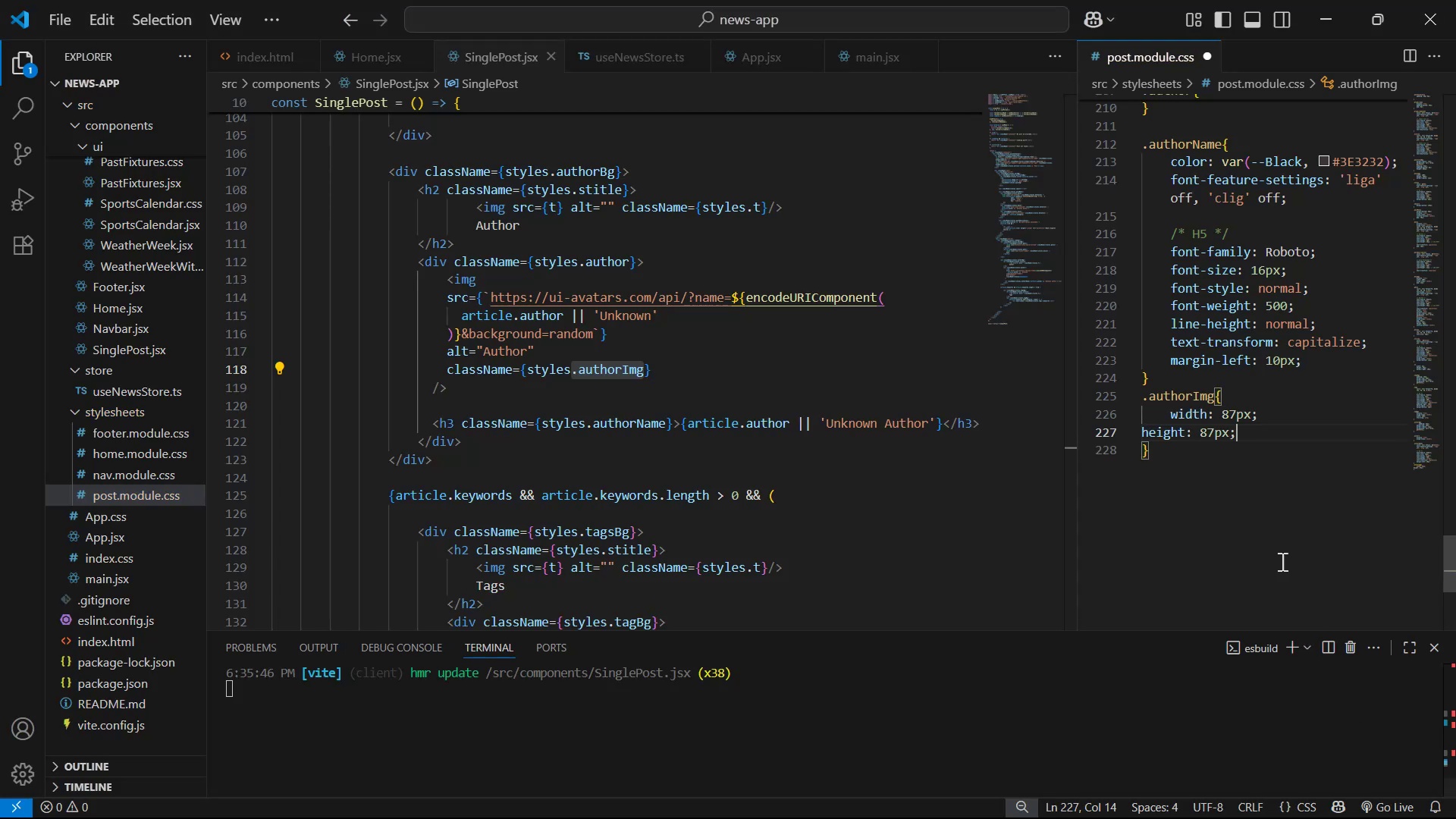 
key(Alt+AltLeft)
 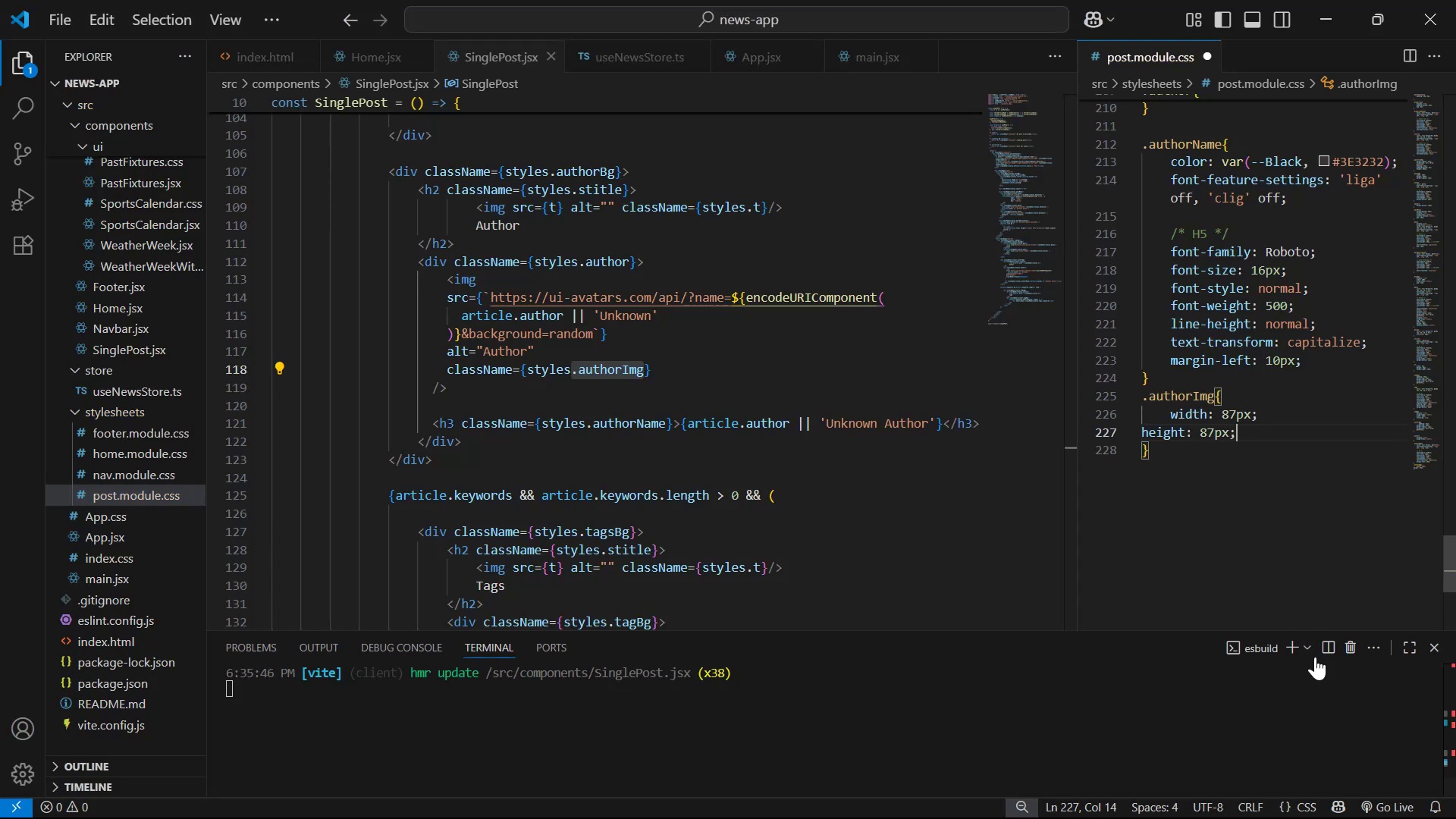 
key(Alt+Tab)
 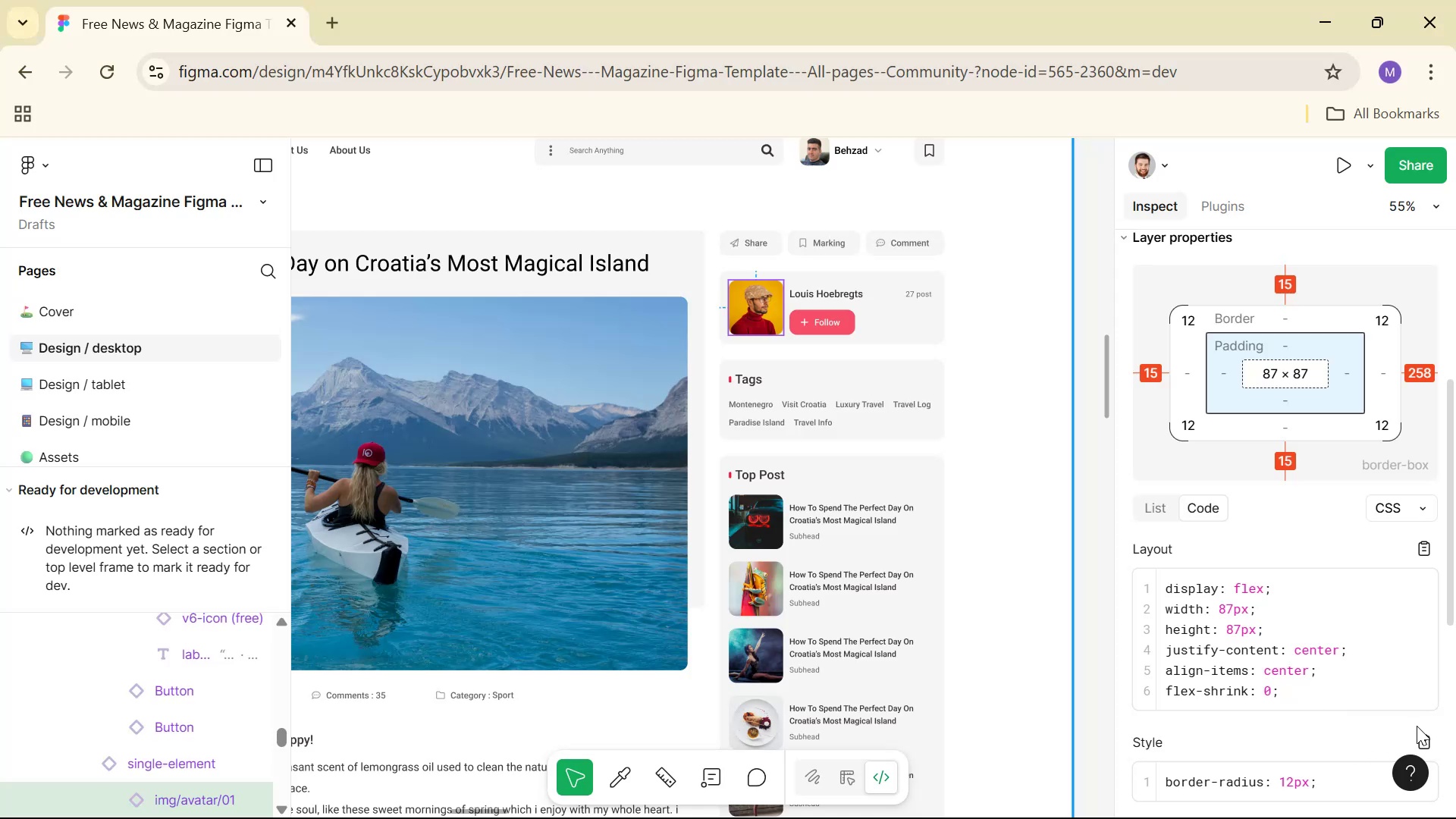 
double_click([1420, 729])
 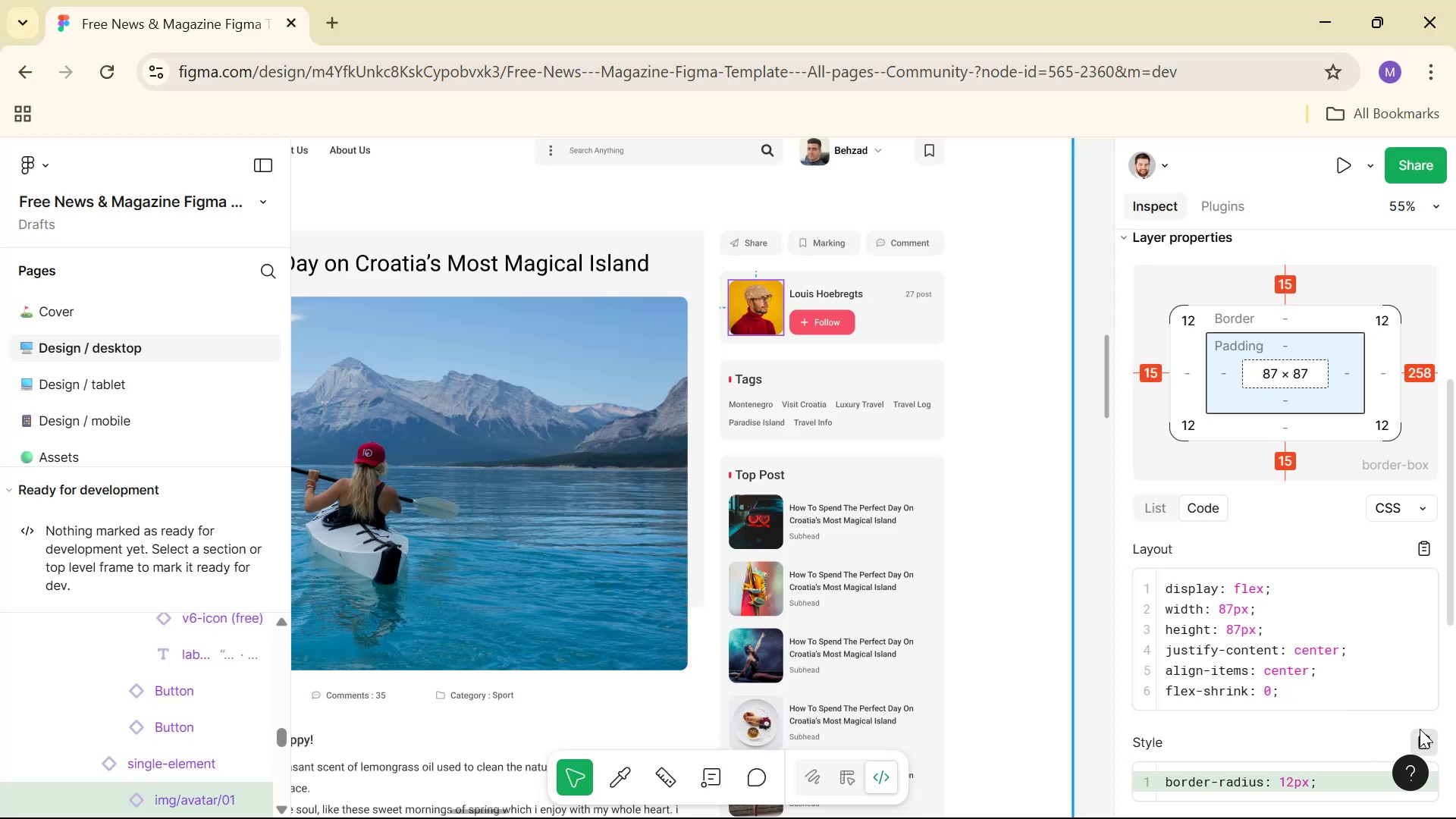 
key(Alt+AltLeft)
 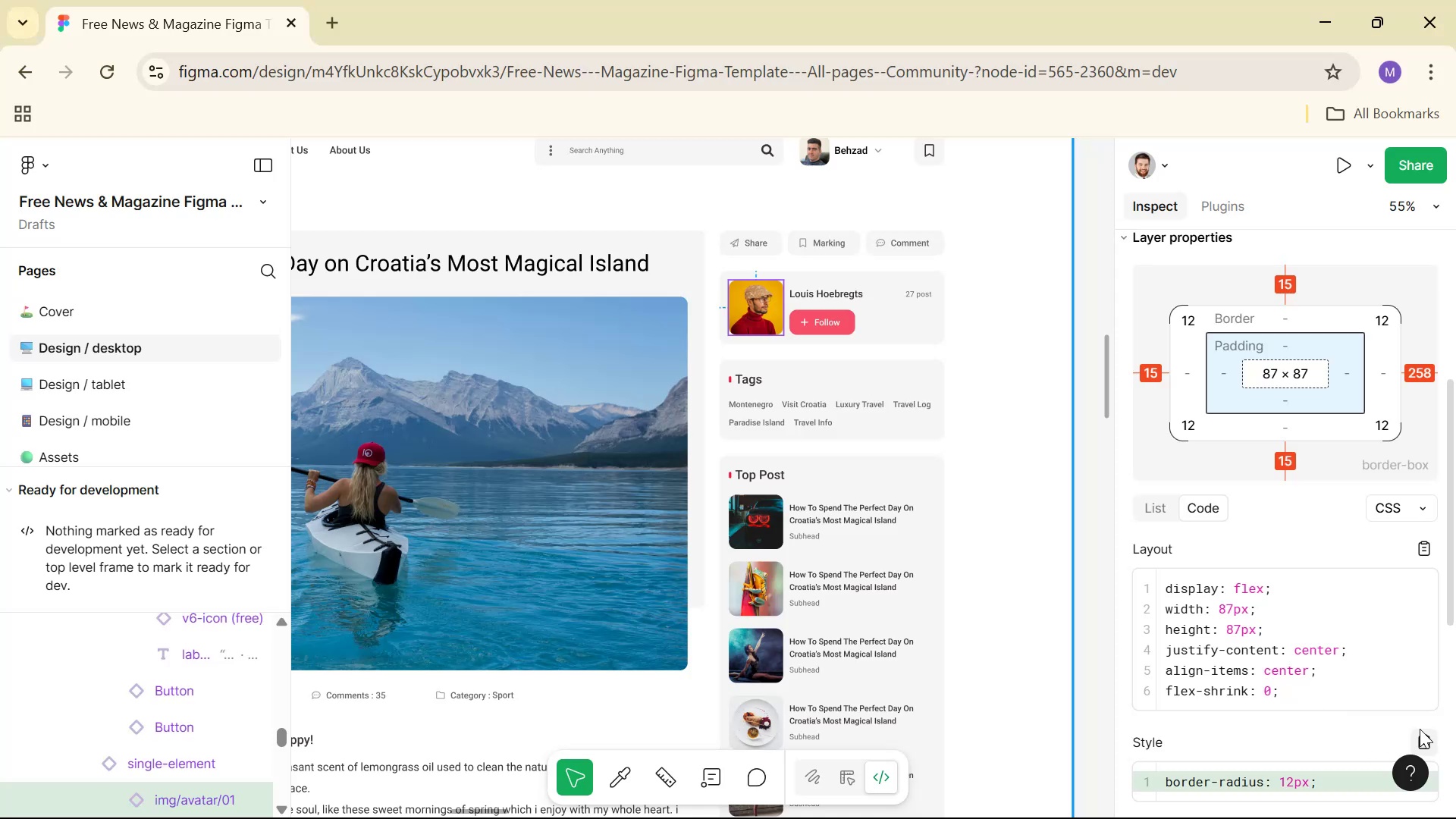 
key(Alt+Tab)
 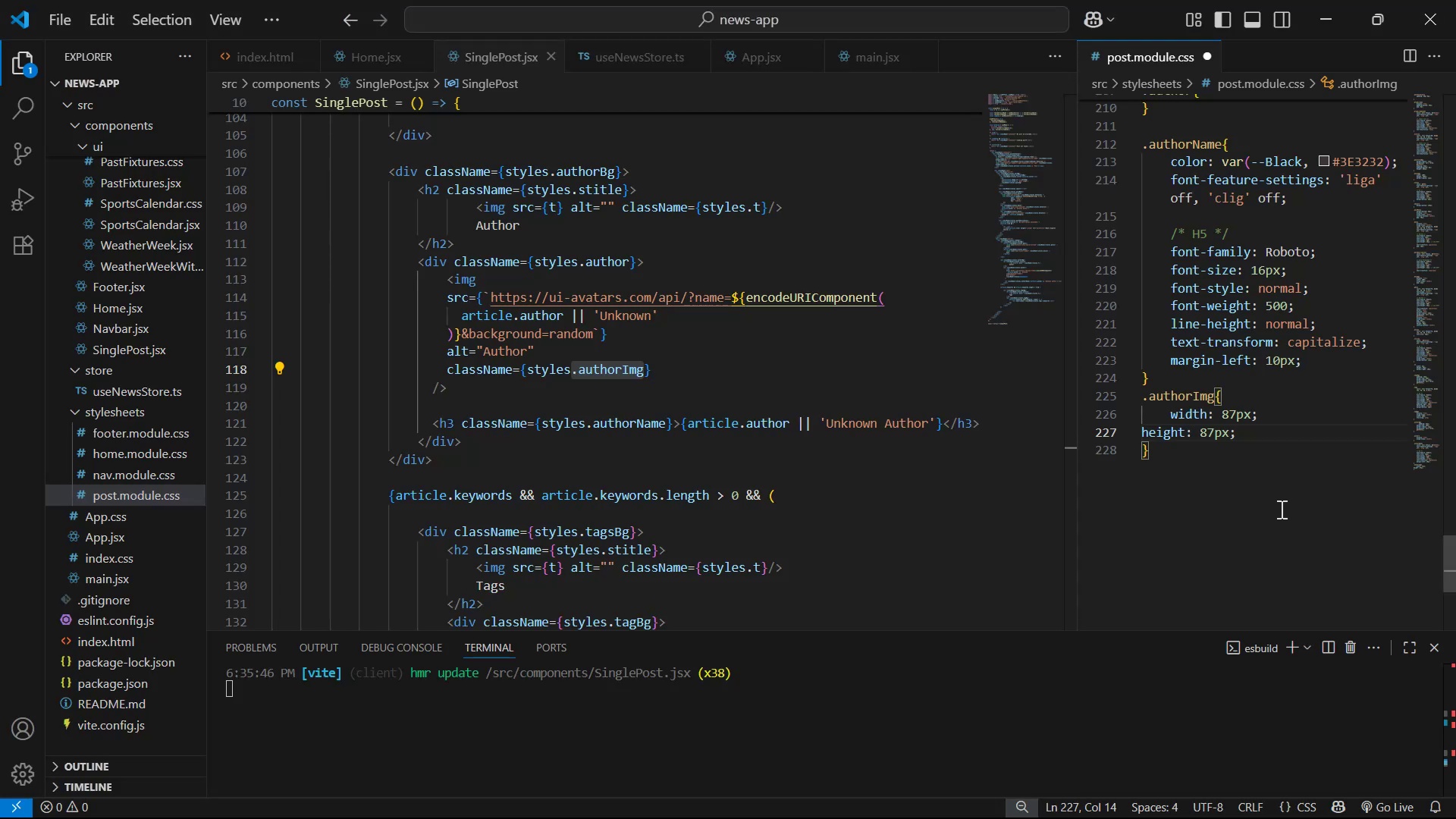 
key(Enter)
 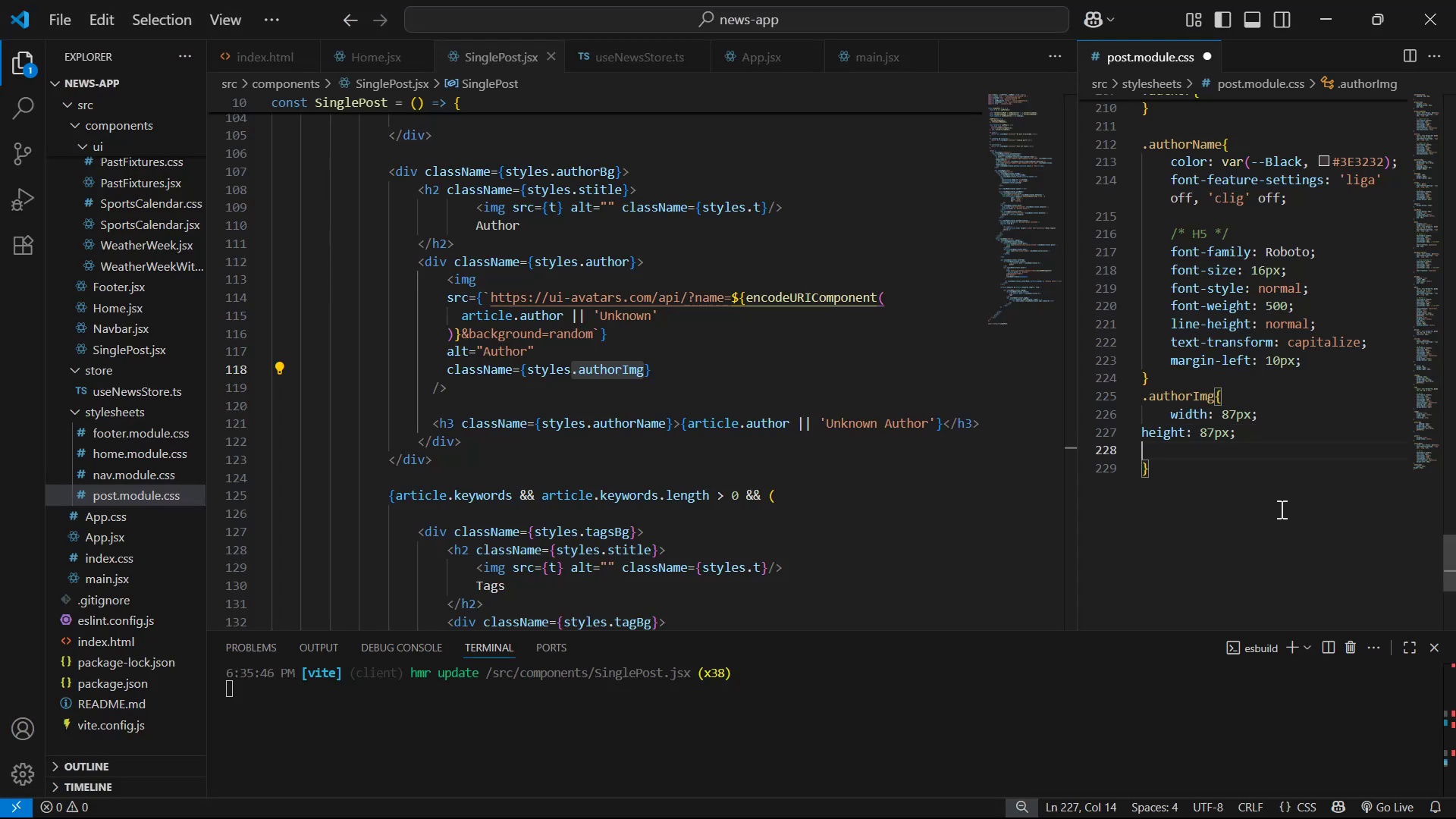 
key(Control+ControlLeft)
 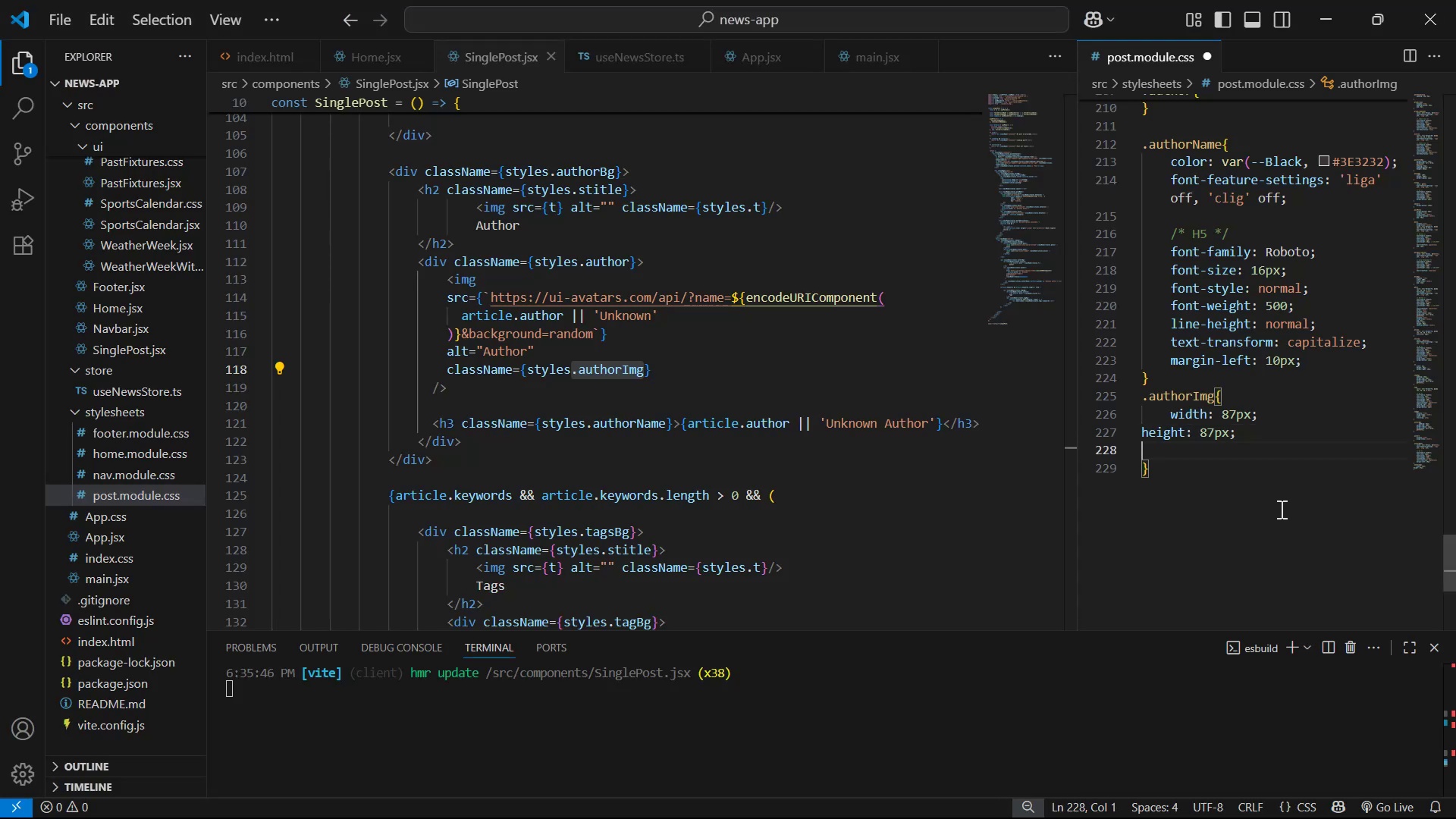 
key(Control+V)
 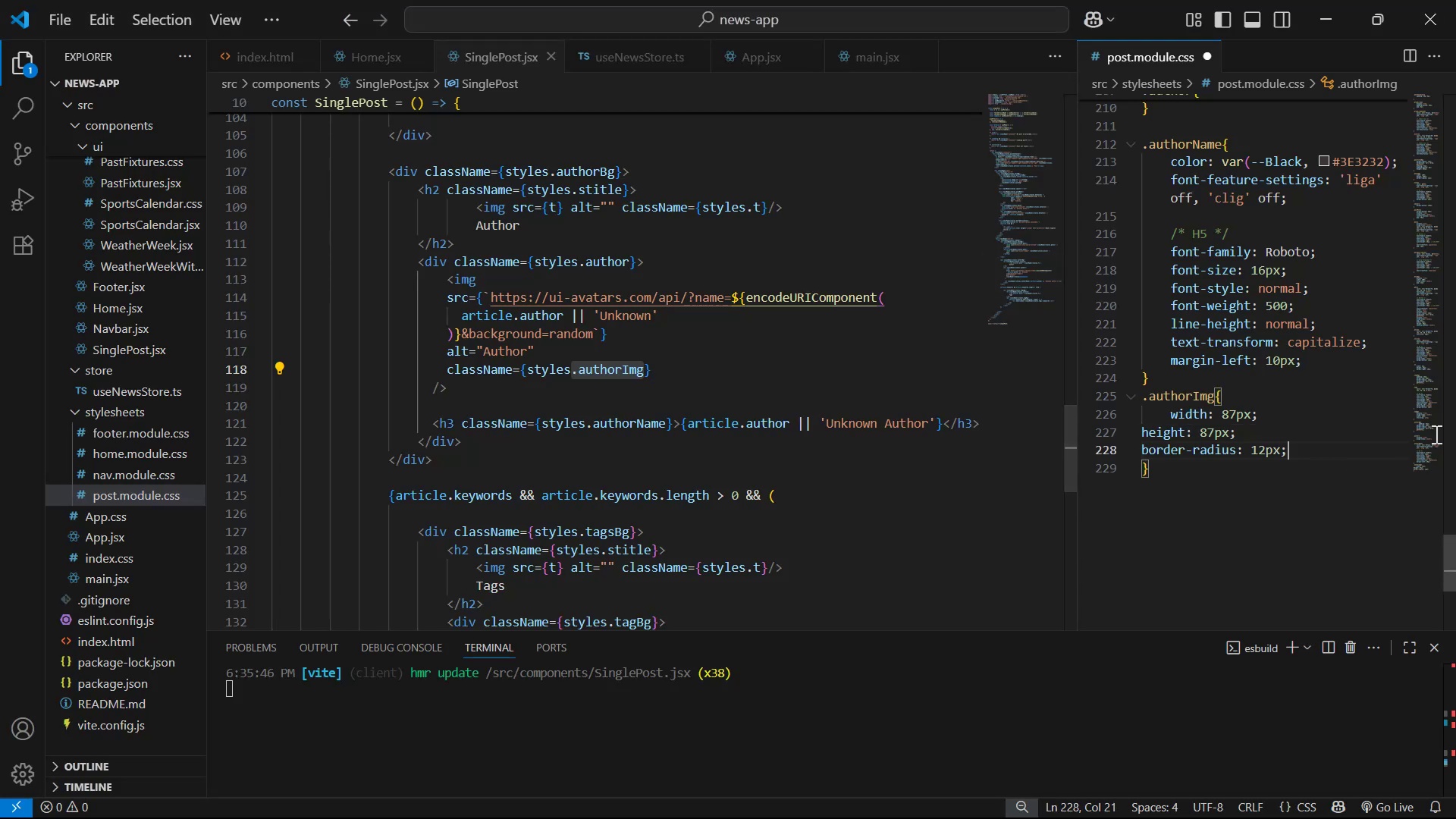 
left_click_drag(start_coordinate=[1302, 447], to_coordinate=[1121, 433])
 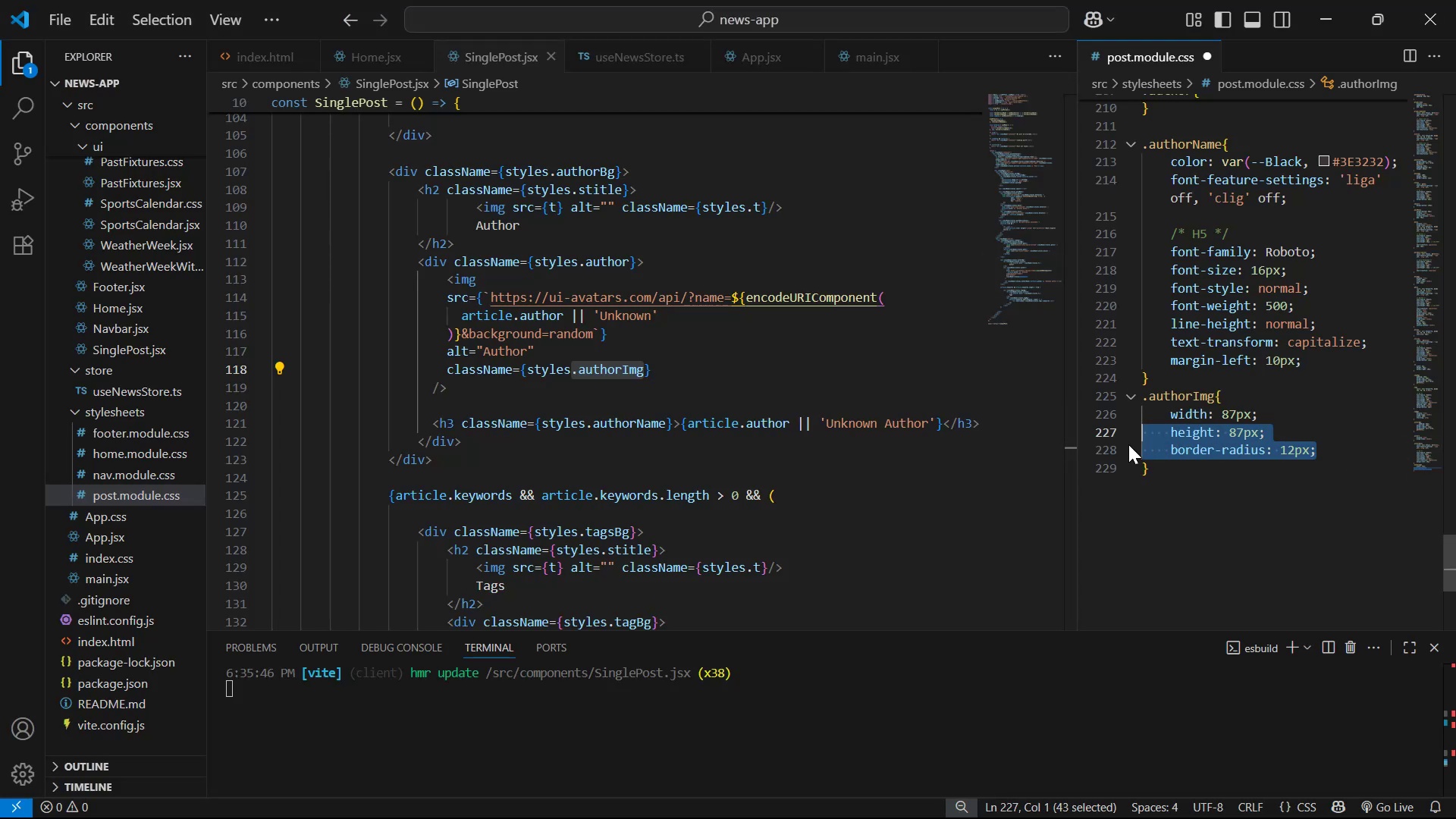 
key(Tab)
 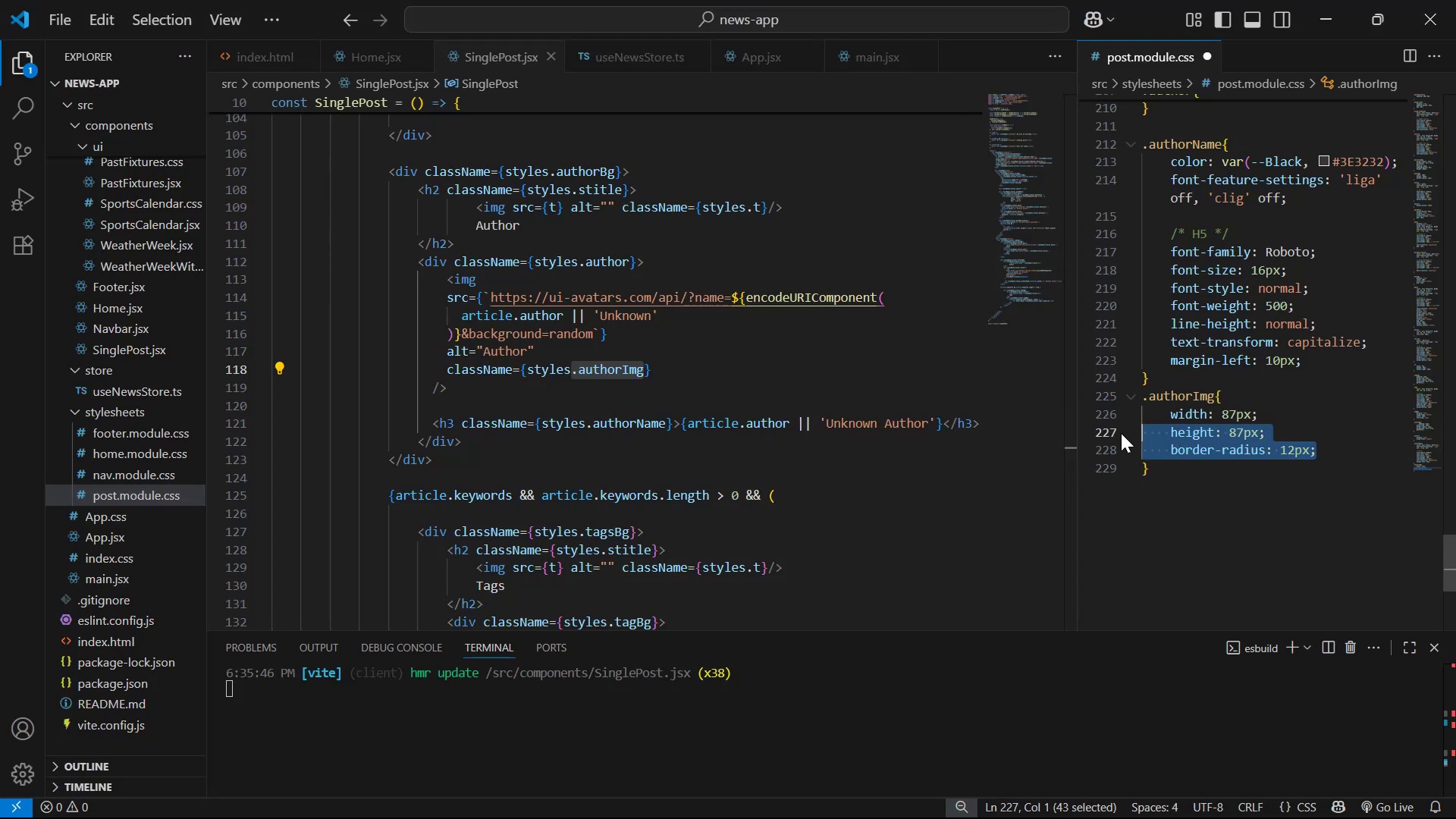 
key(Control+ControlLeft)
 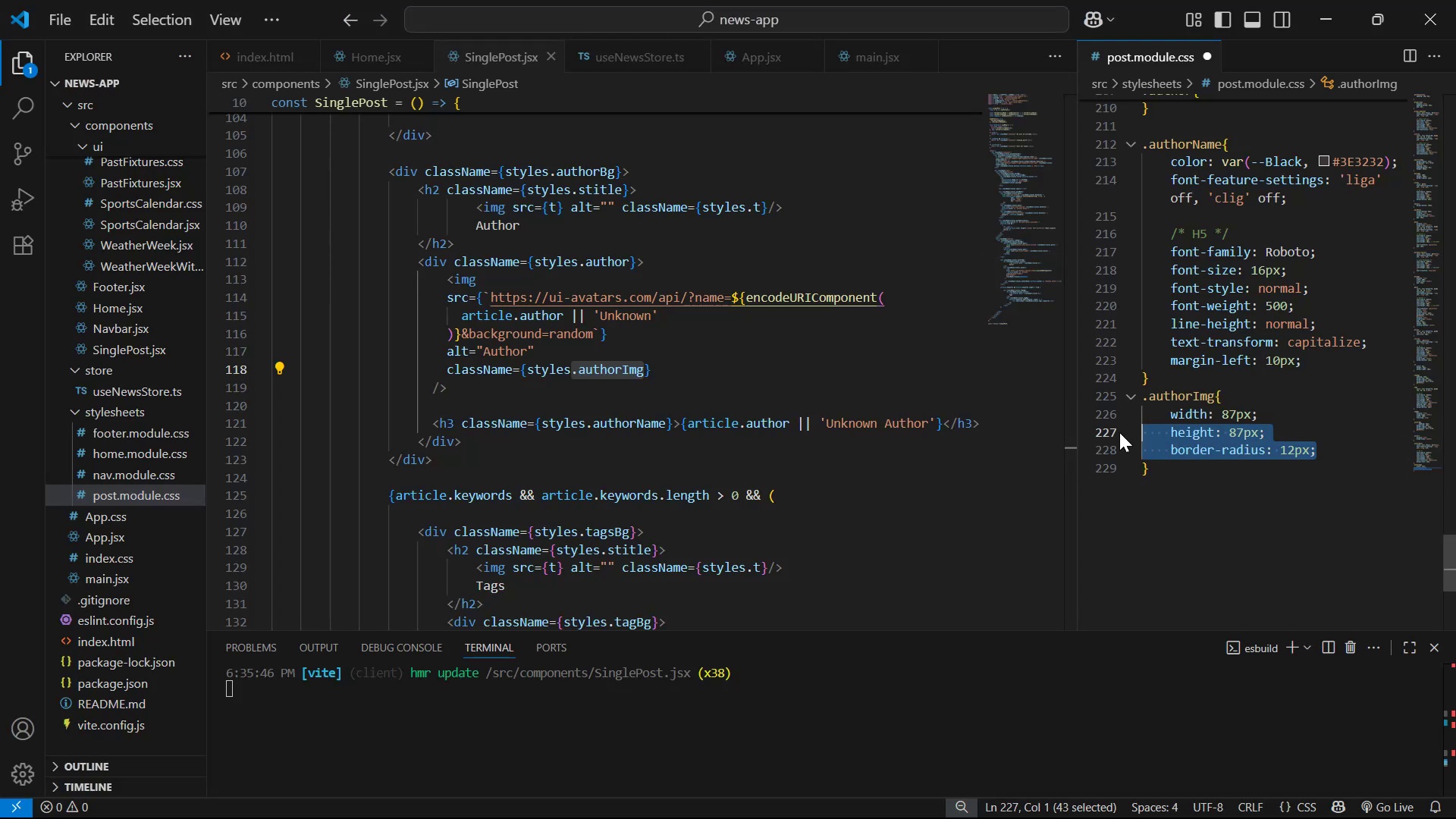 
key(Control+S)
 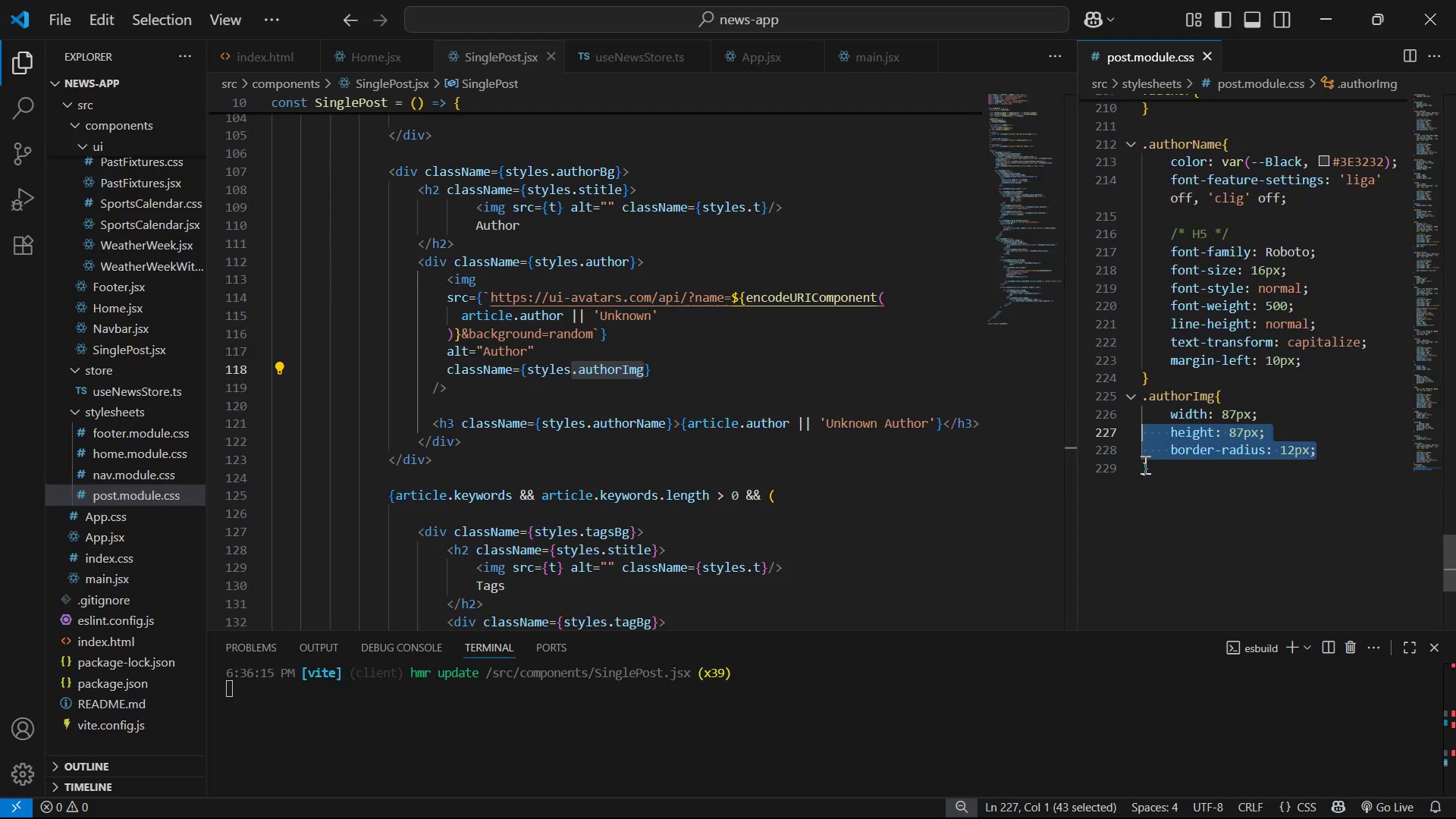 
key(Alt+Tab)
 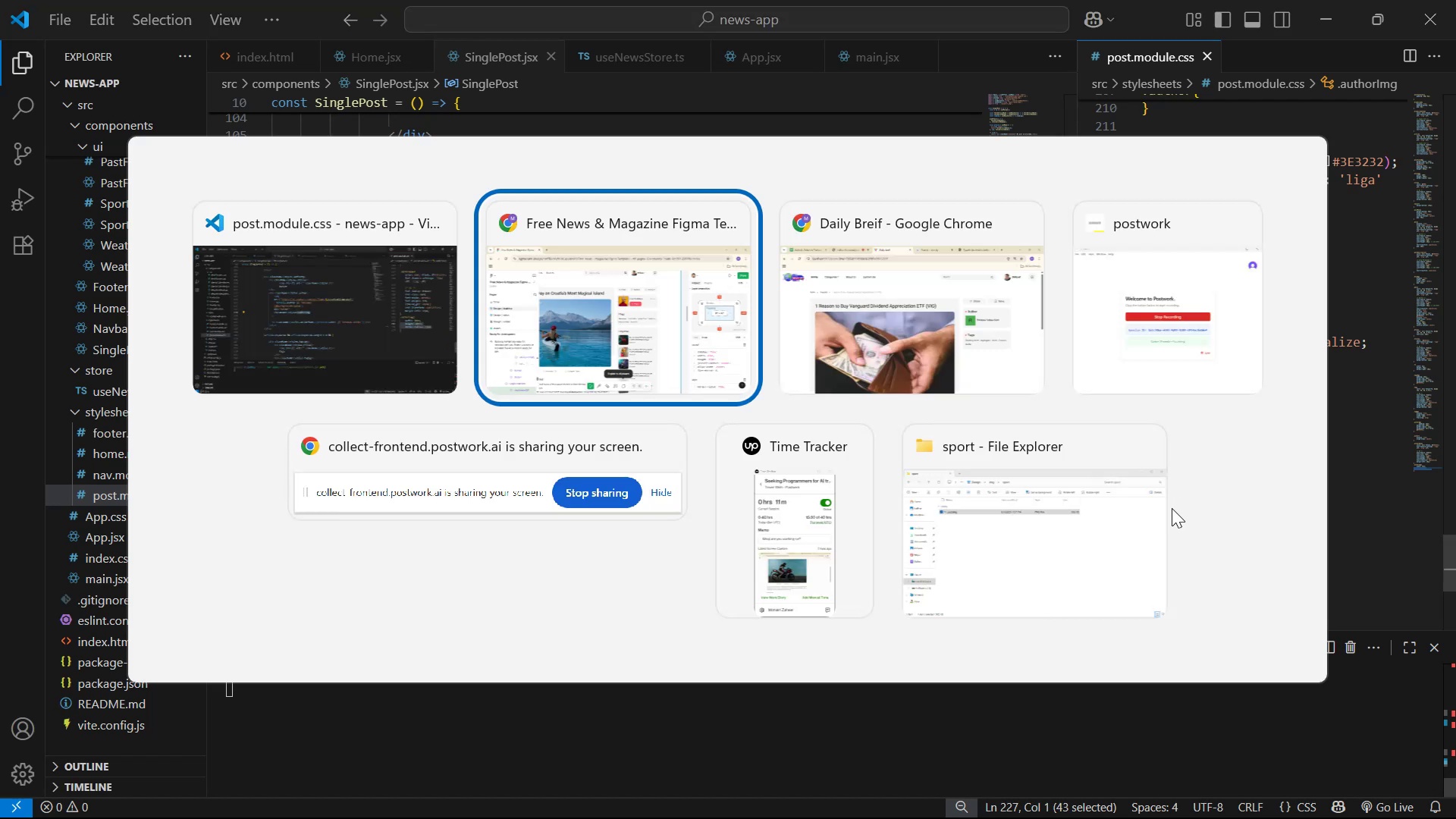 
key(Alt+Tab)
 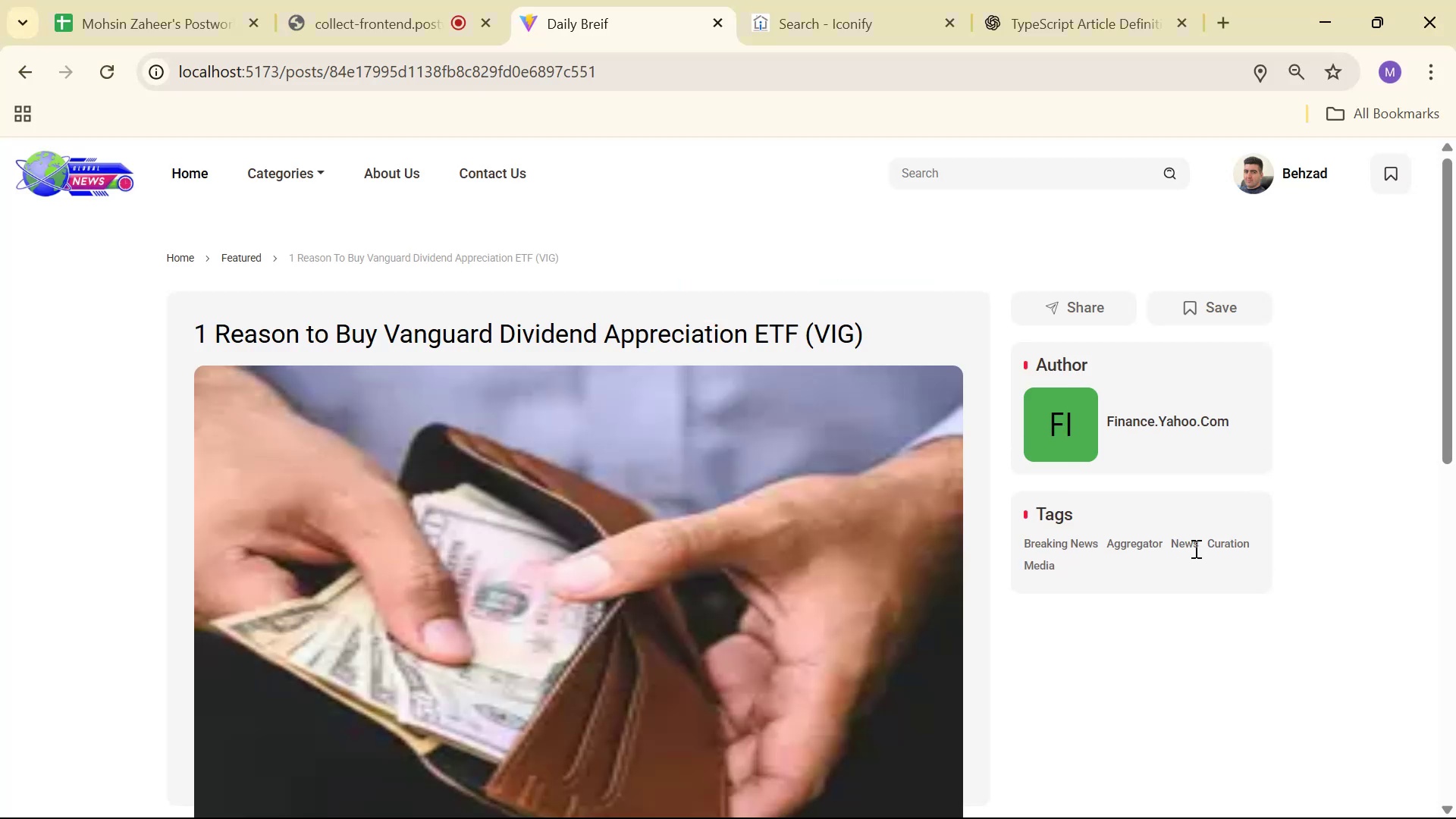 
key(Alt+AltLeft)
 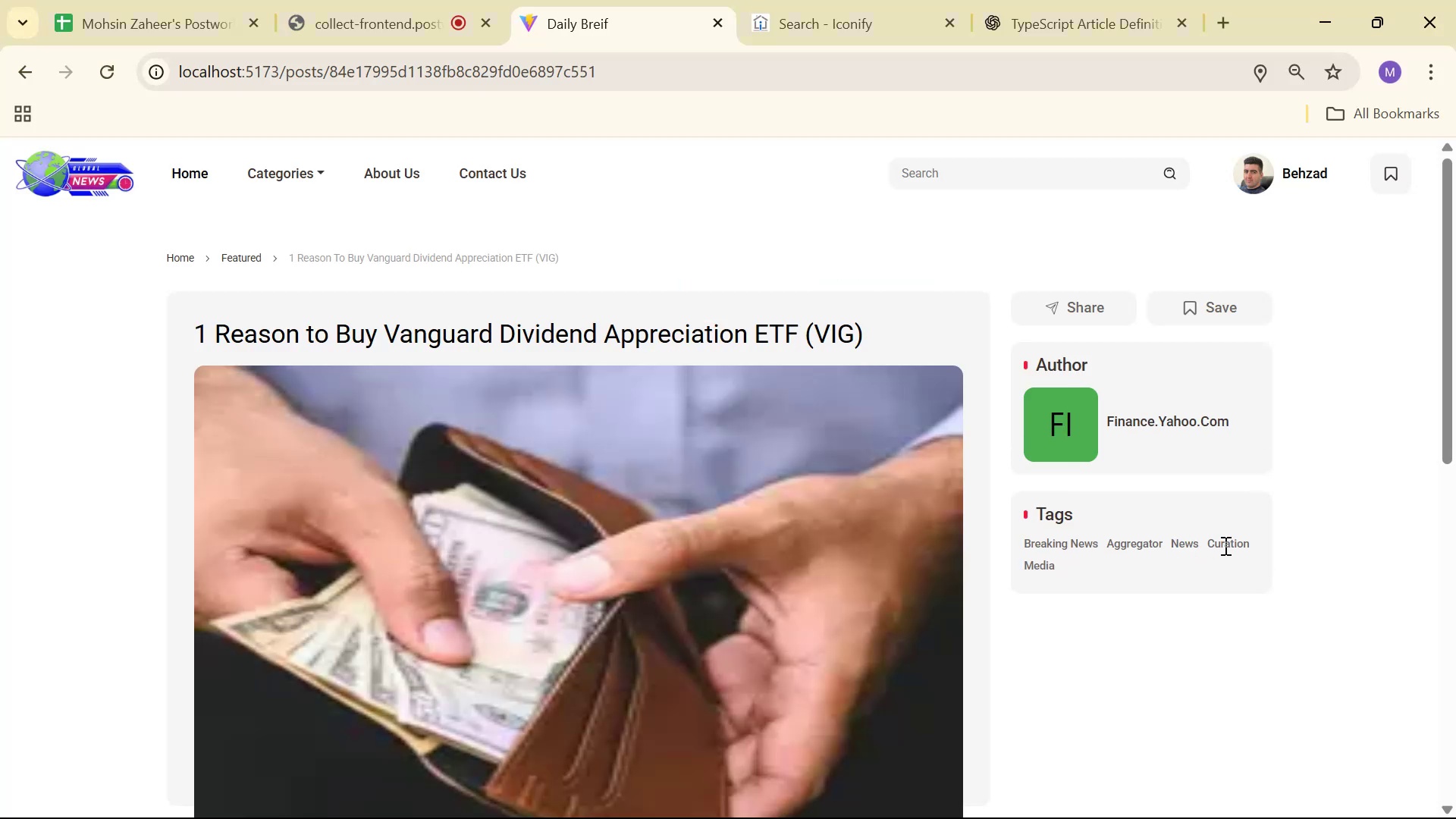 
key(Alt+Tab)
 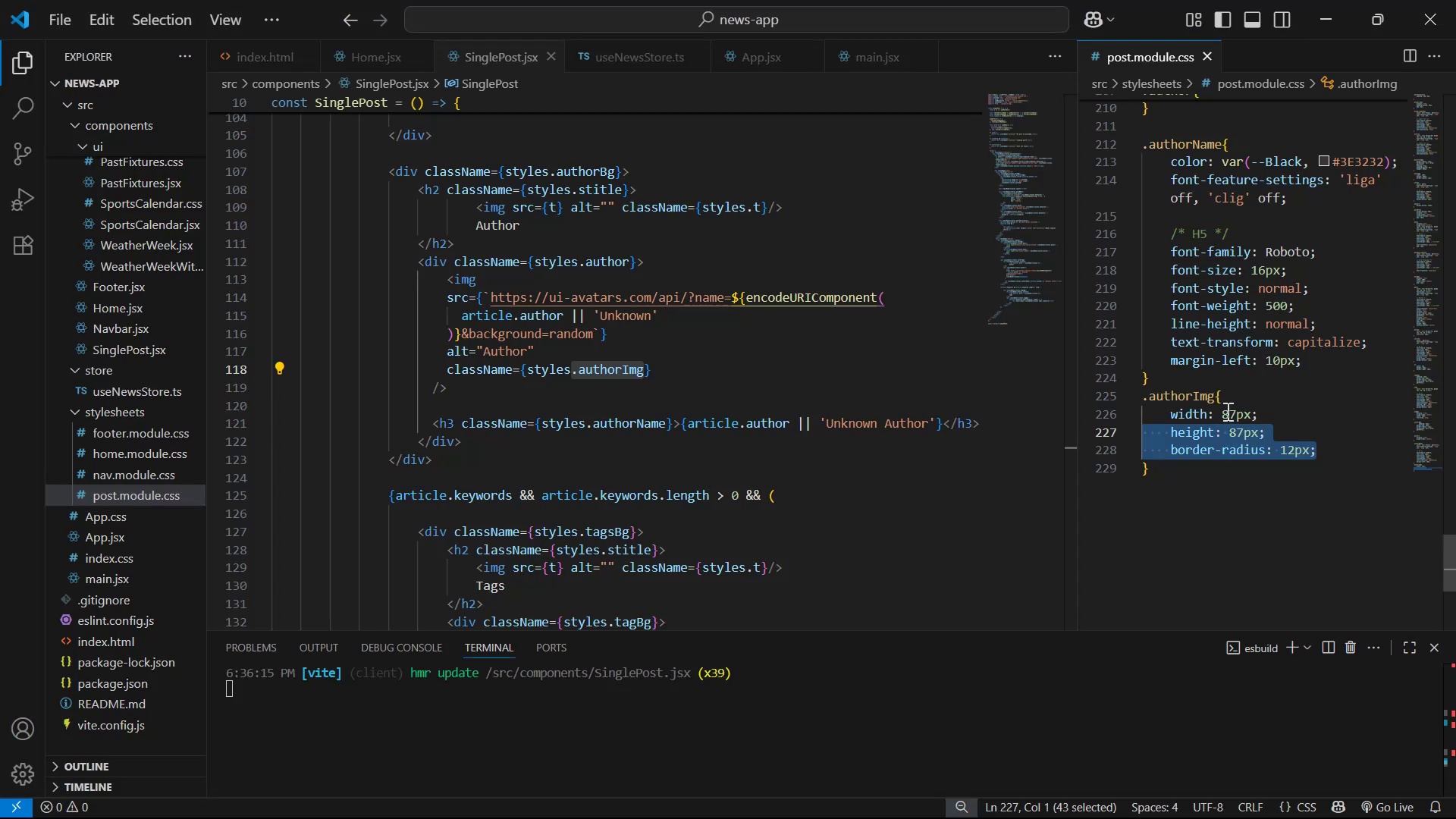 
left_click([1238, 421])
 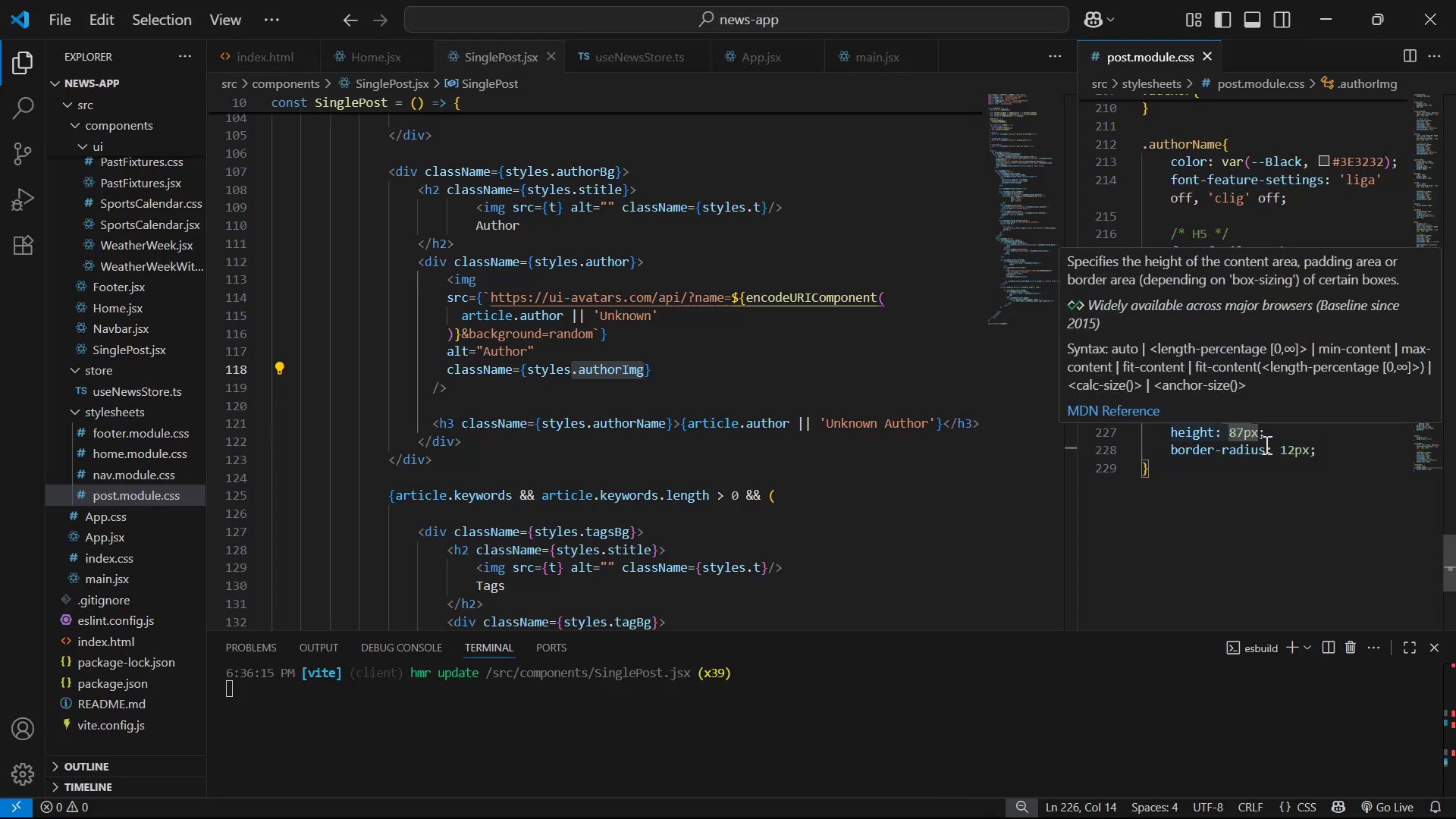 
left_click_drag(start_coordinate=[1288, 438], to_coordinate=[1286, 427])
 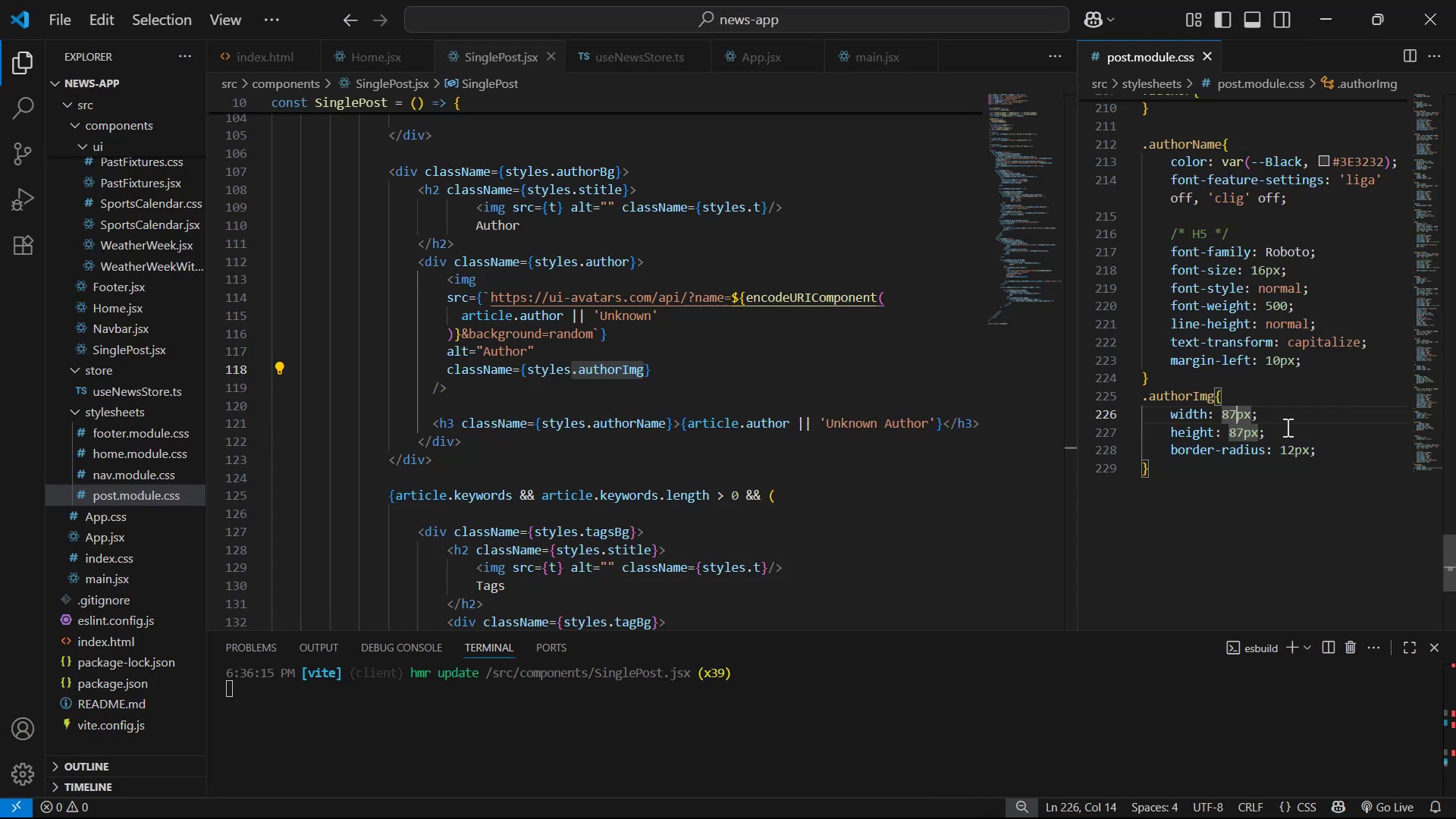 
double_click([1286, 427])
 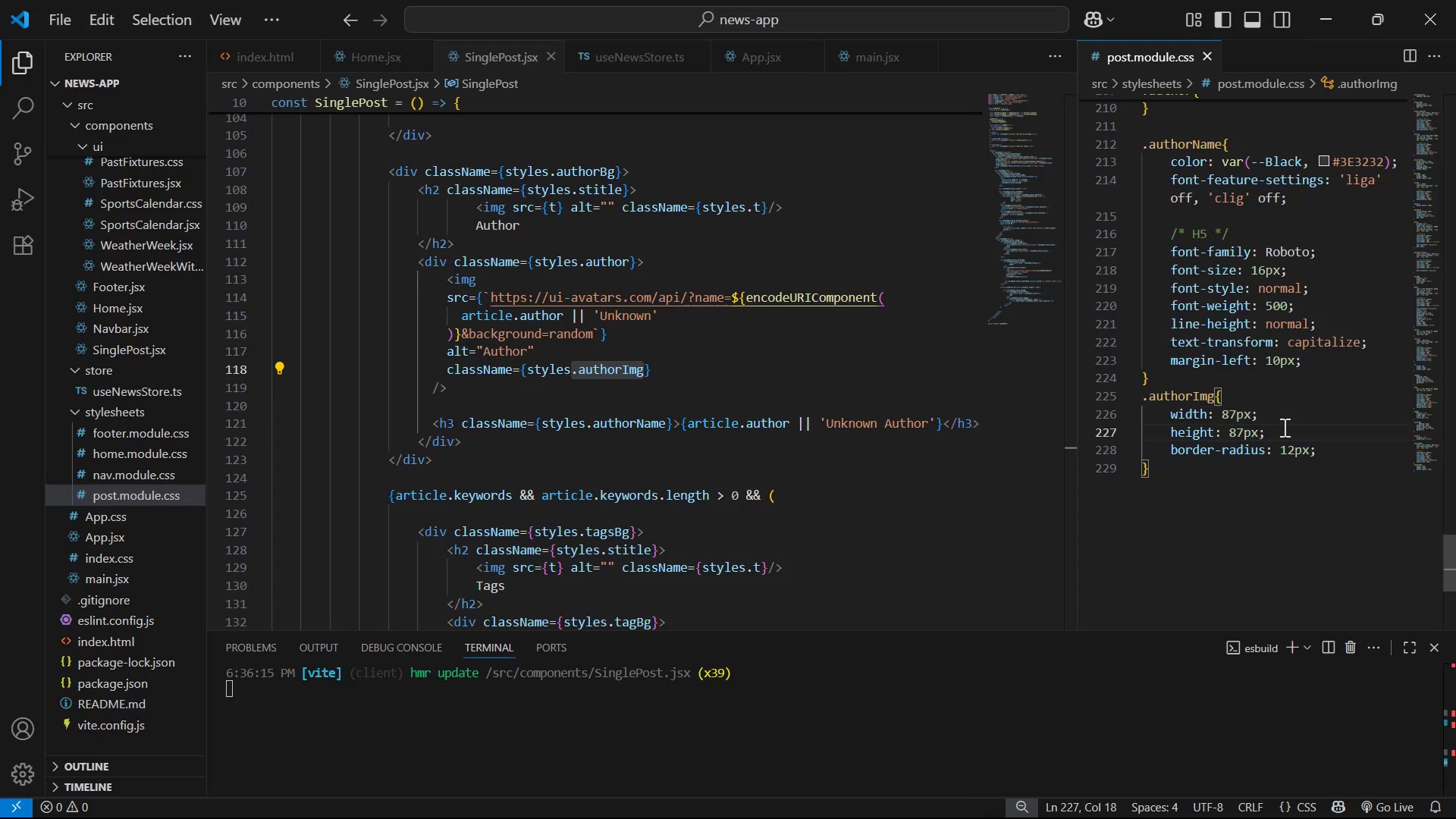 
left_click([1283, 427])
 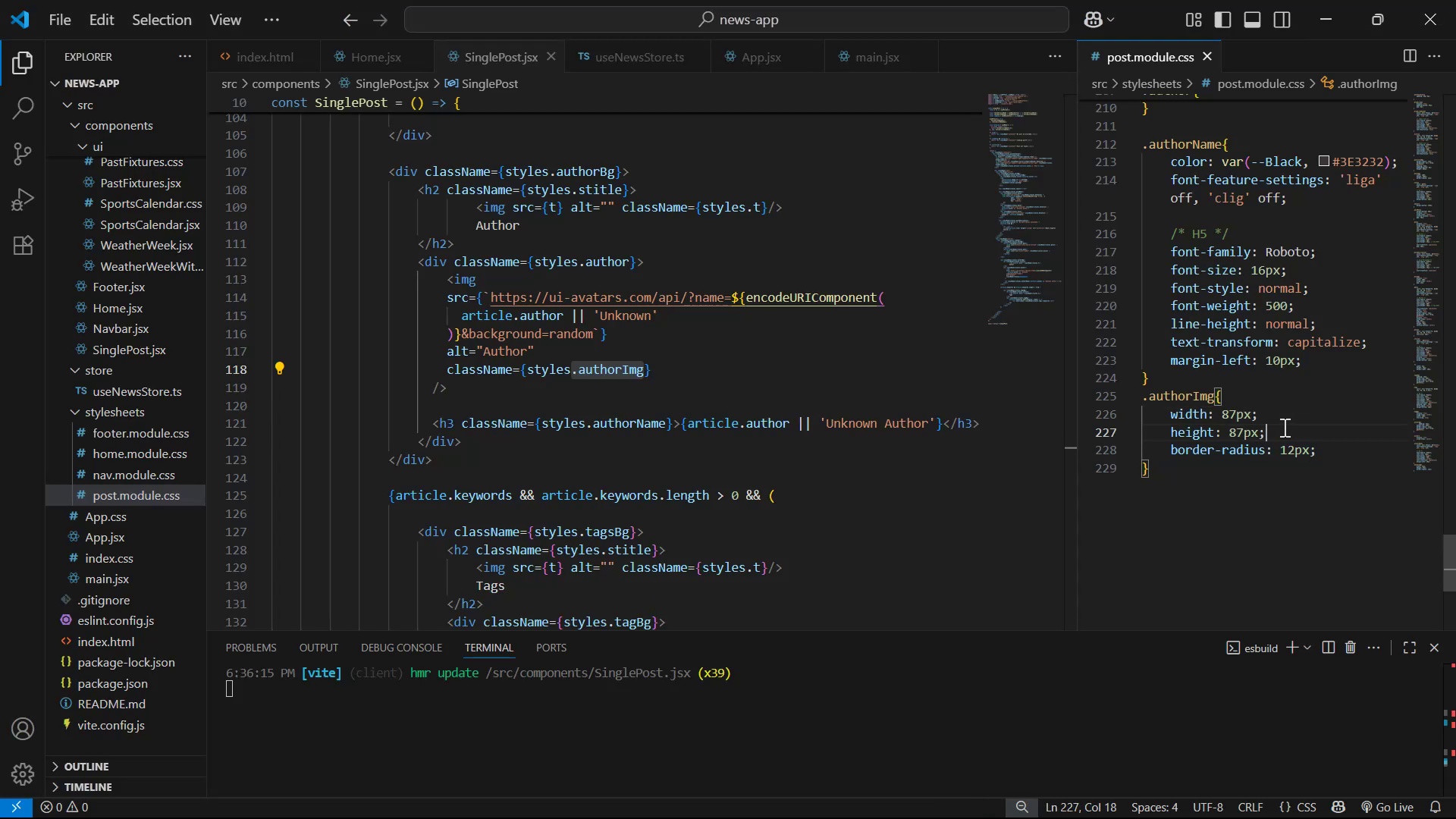 
left_click_drag(start_coordinate=[1283, 427], to_coordinate=[1281, 413])
 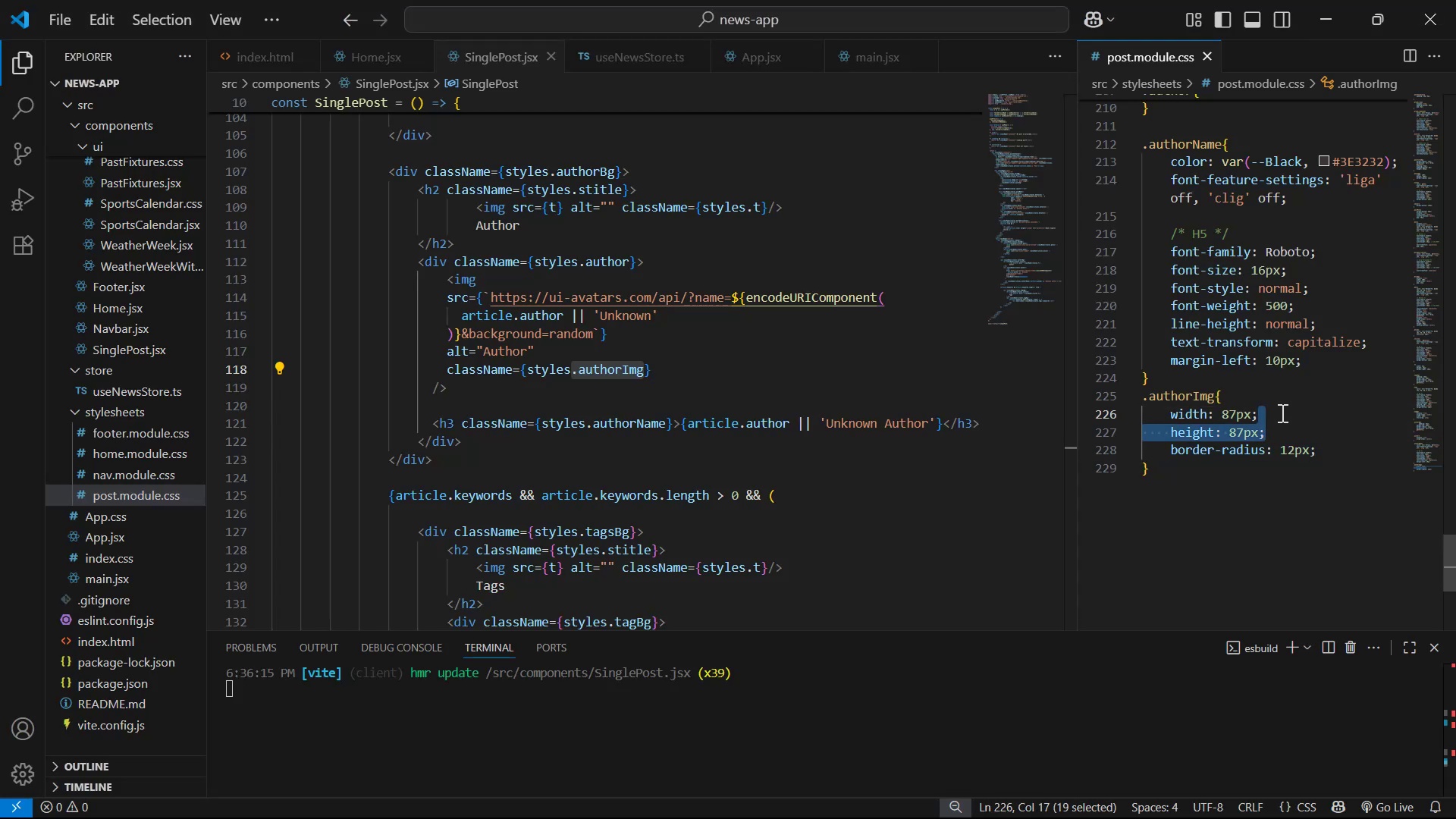 
key(Backspace)
 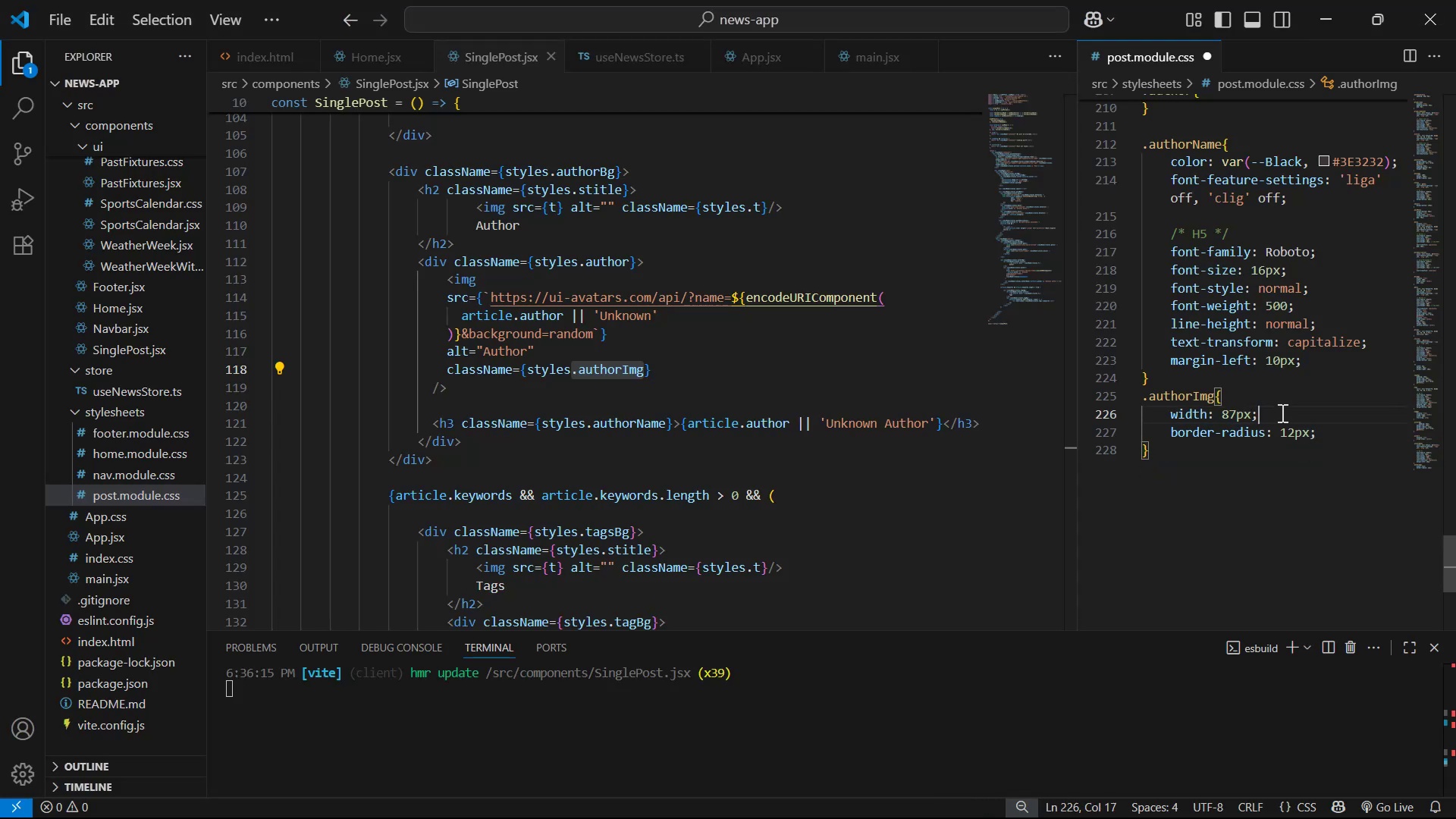 
key(ArrowLeft)
 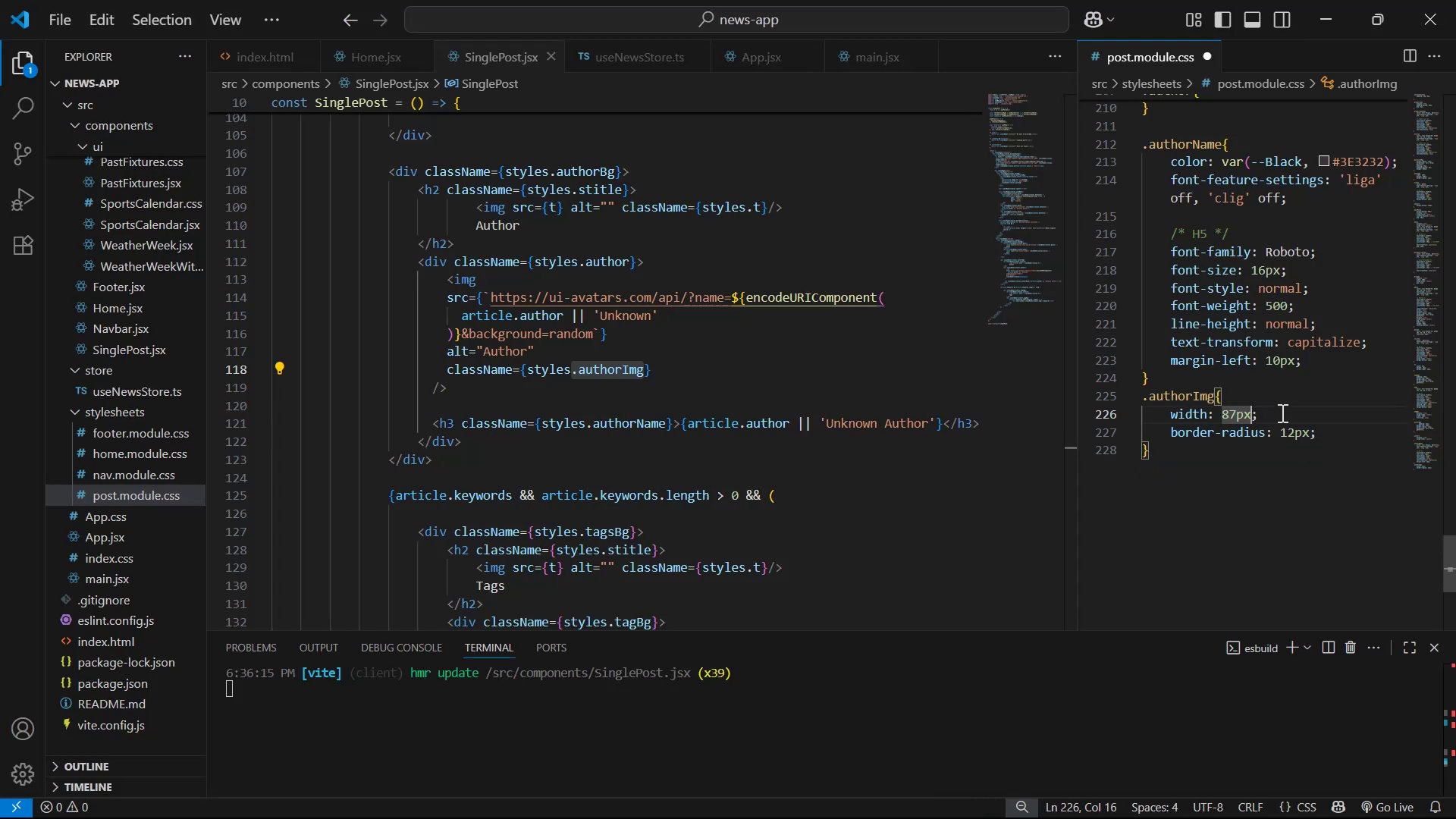 
key(ArrowLeft)
 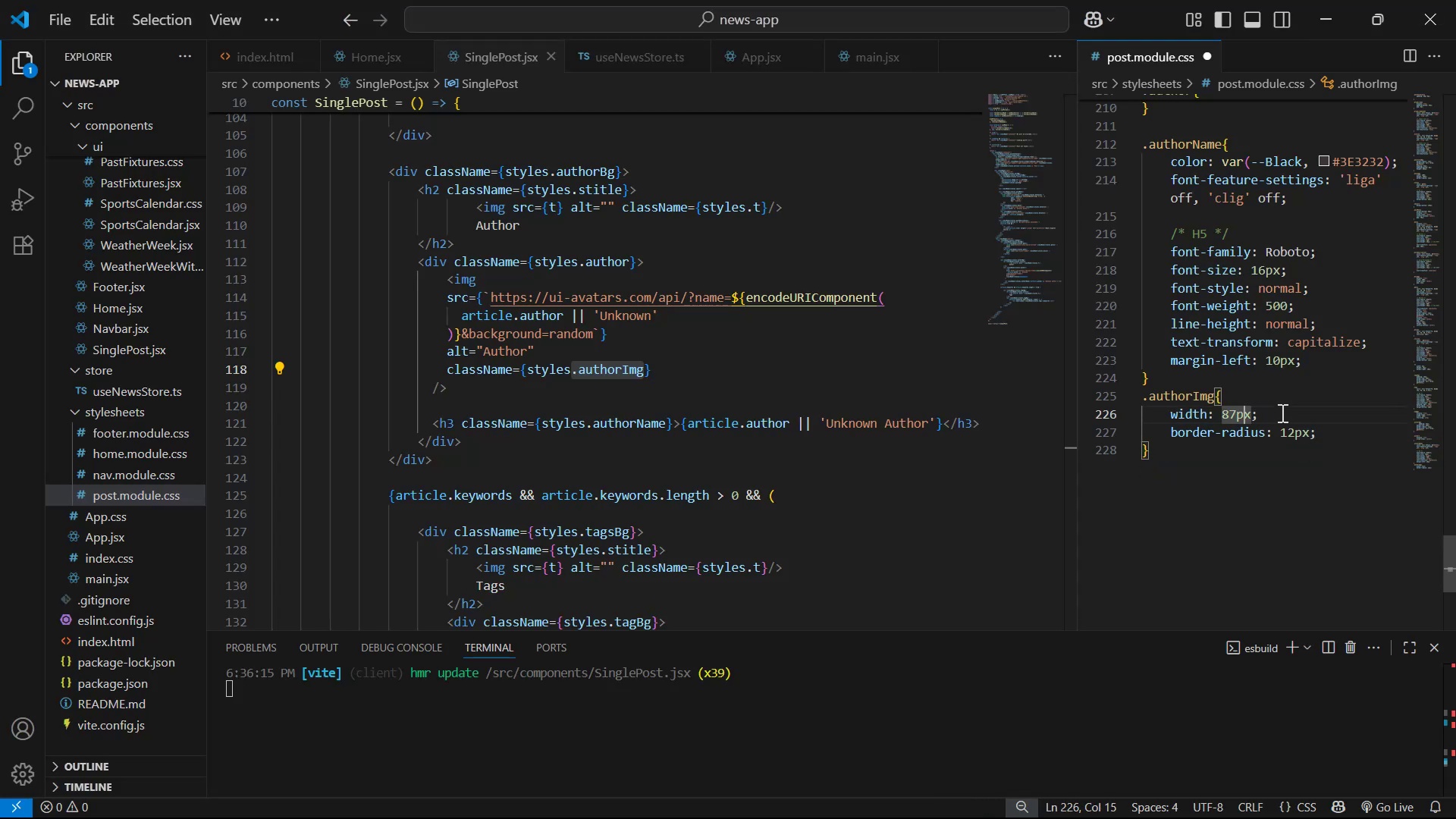 
key(ArrowLeft)
 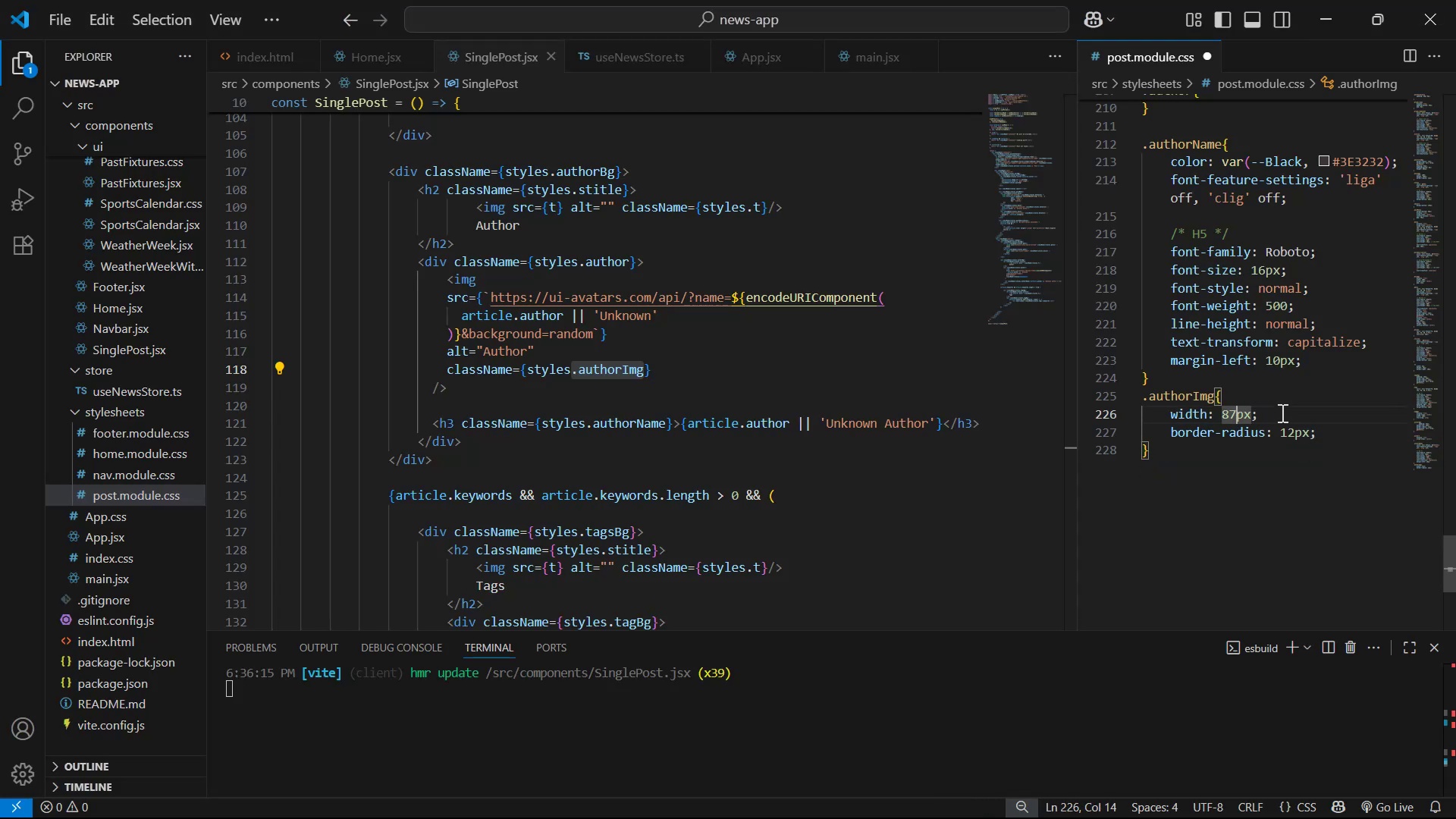 
key(ArrowLeft)
 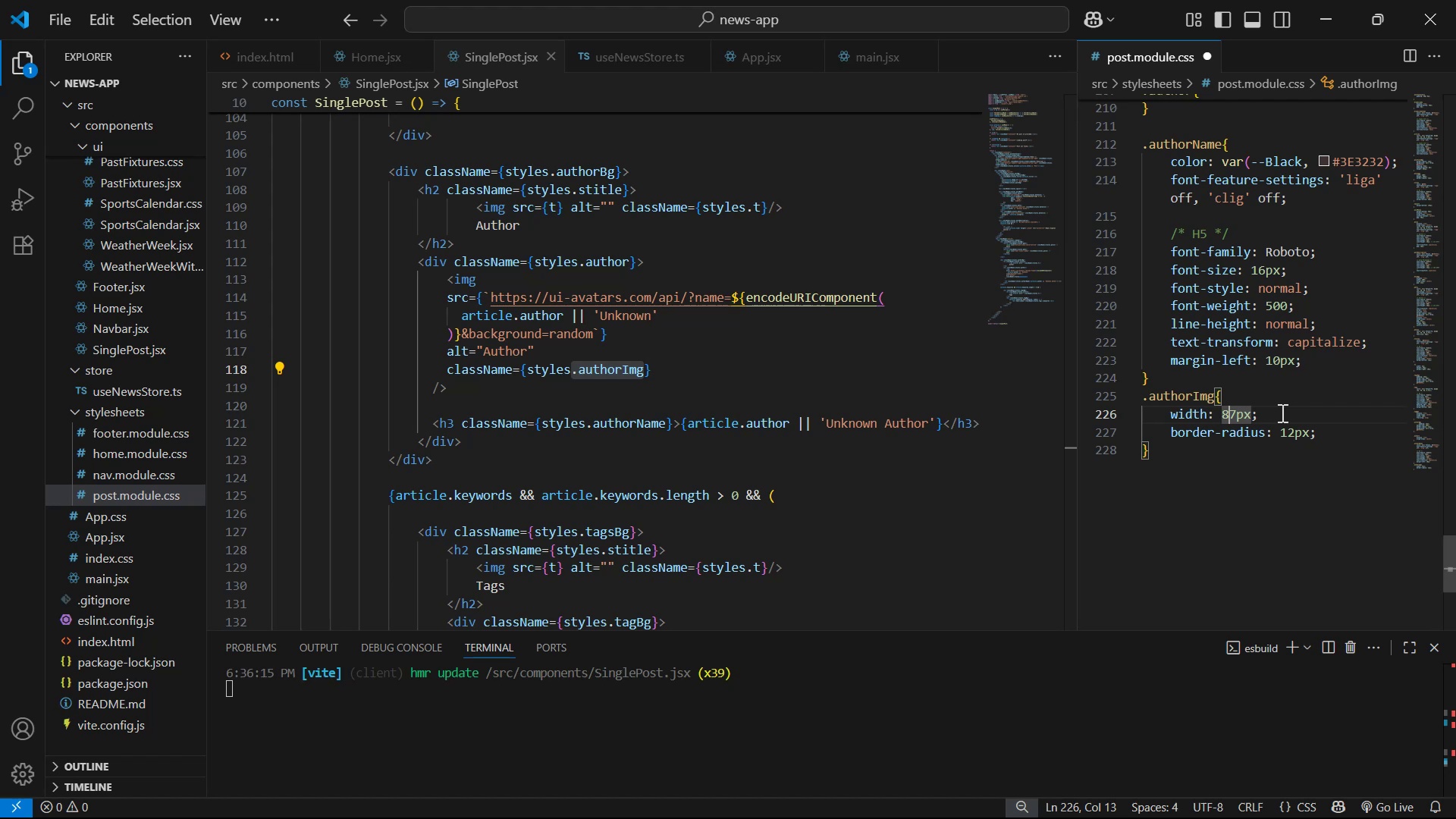 
key(Backspace)
 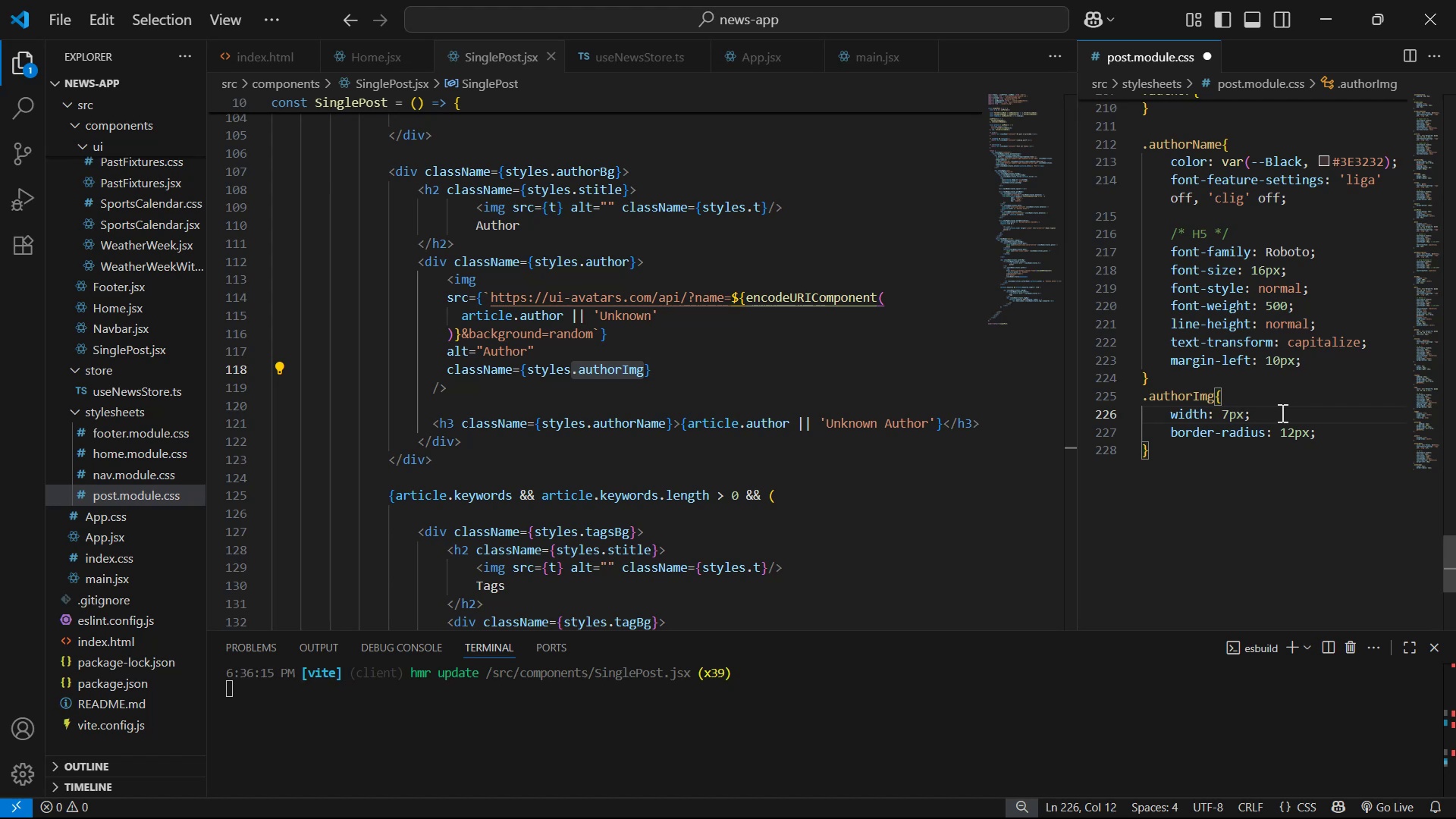 
key(ArrowRight)
 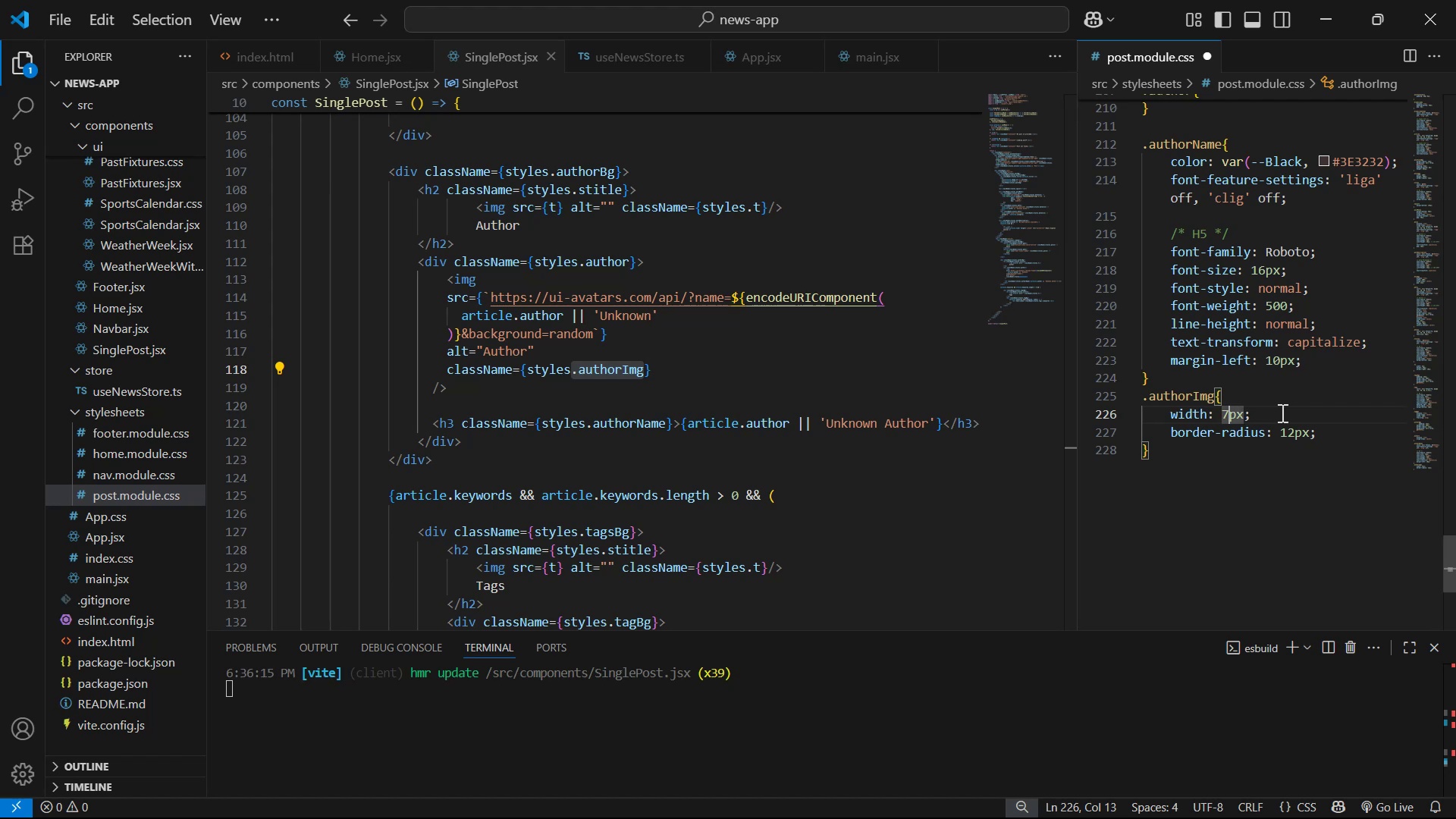 
key(0)
 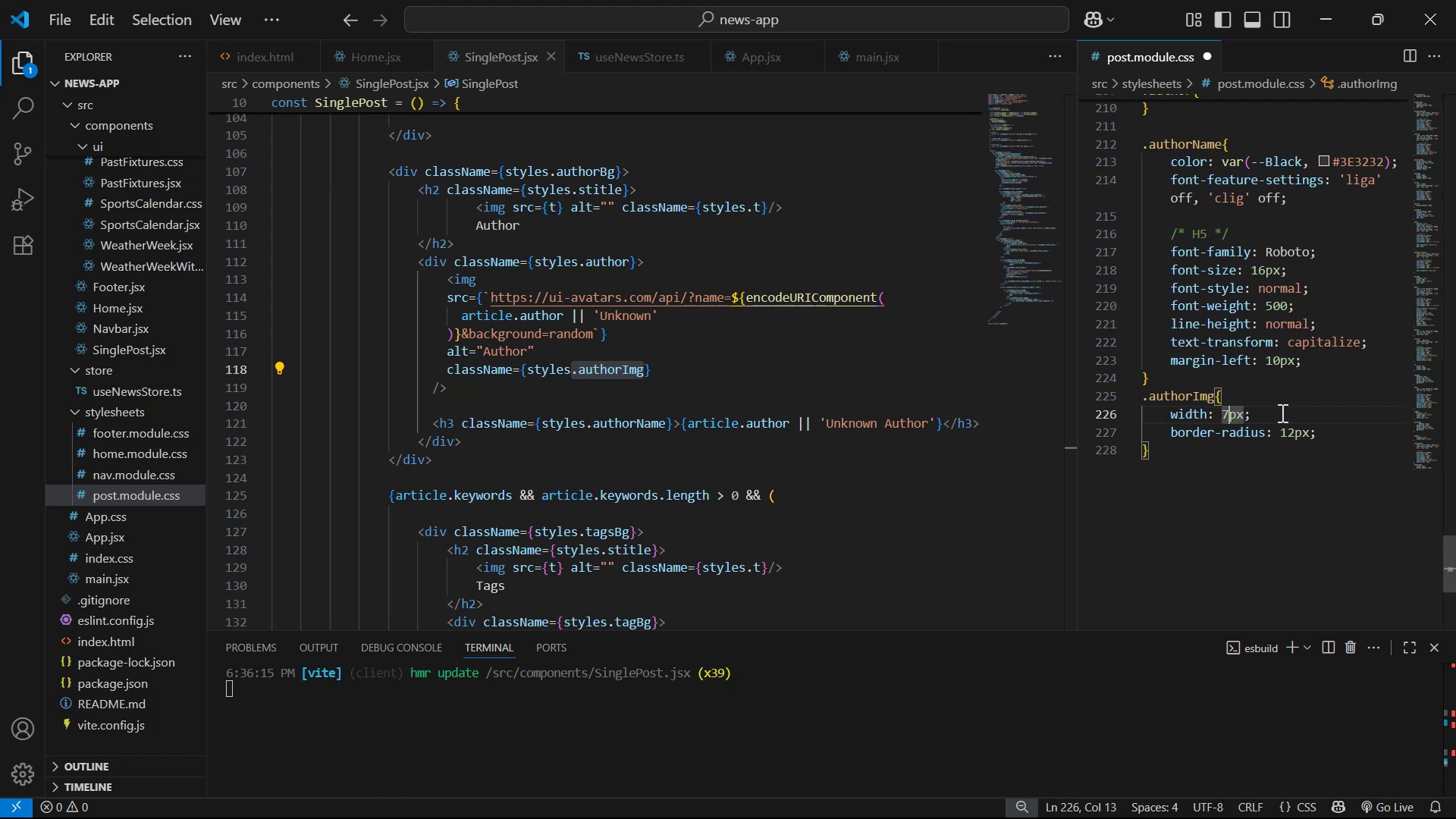 
key(Control+ControlLeft)
 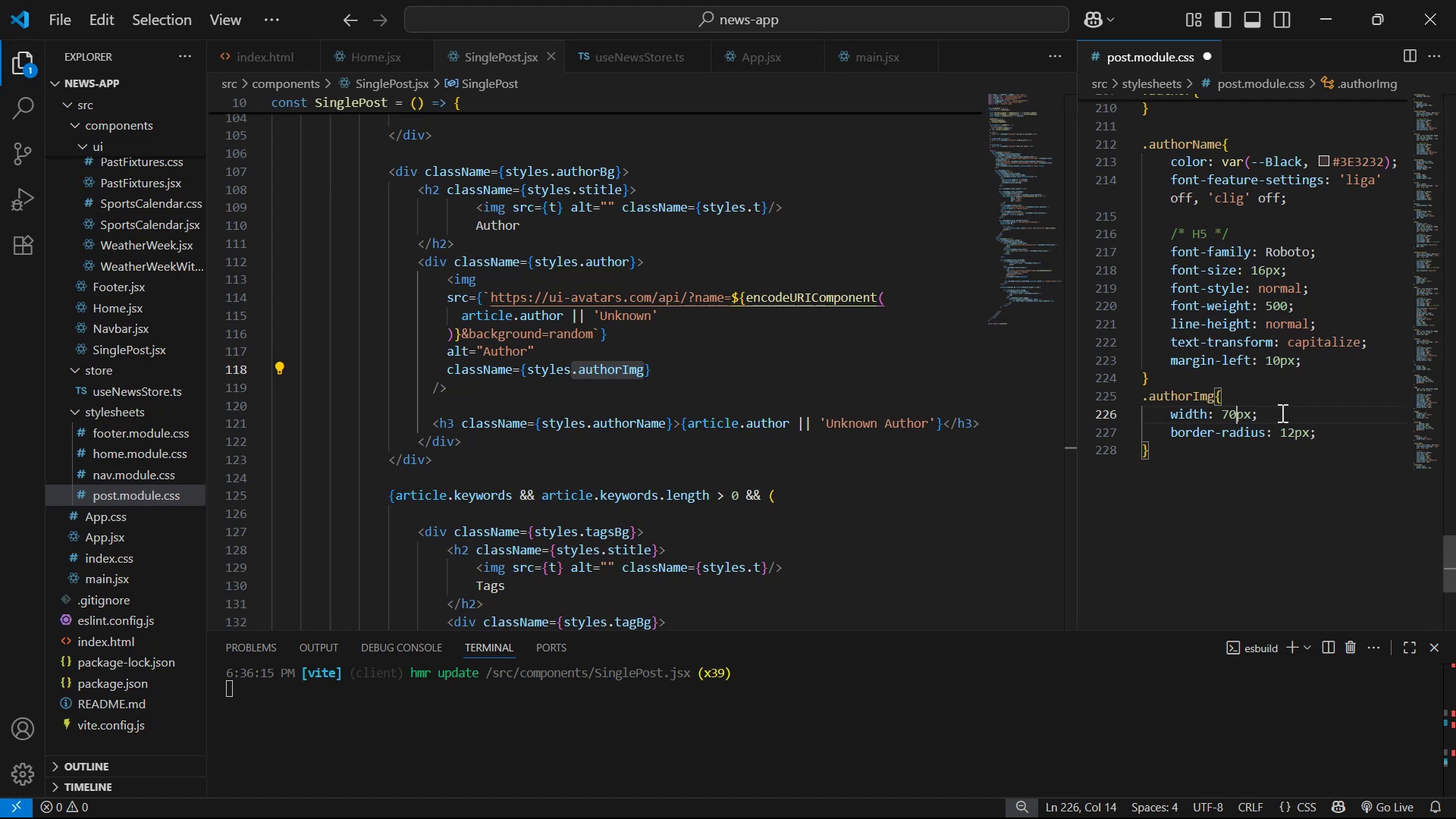 
key(Control+S)
 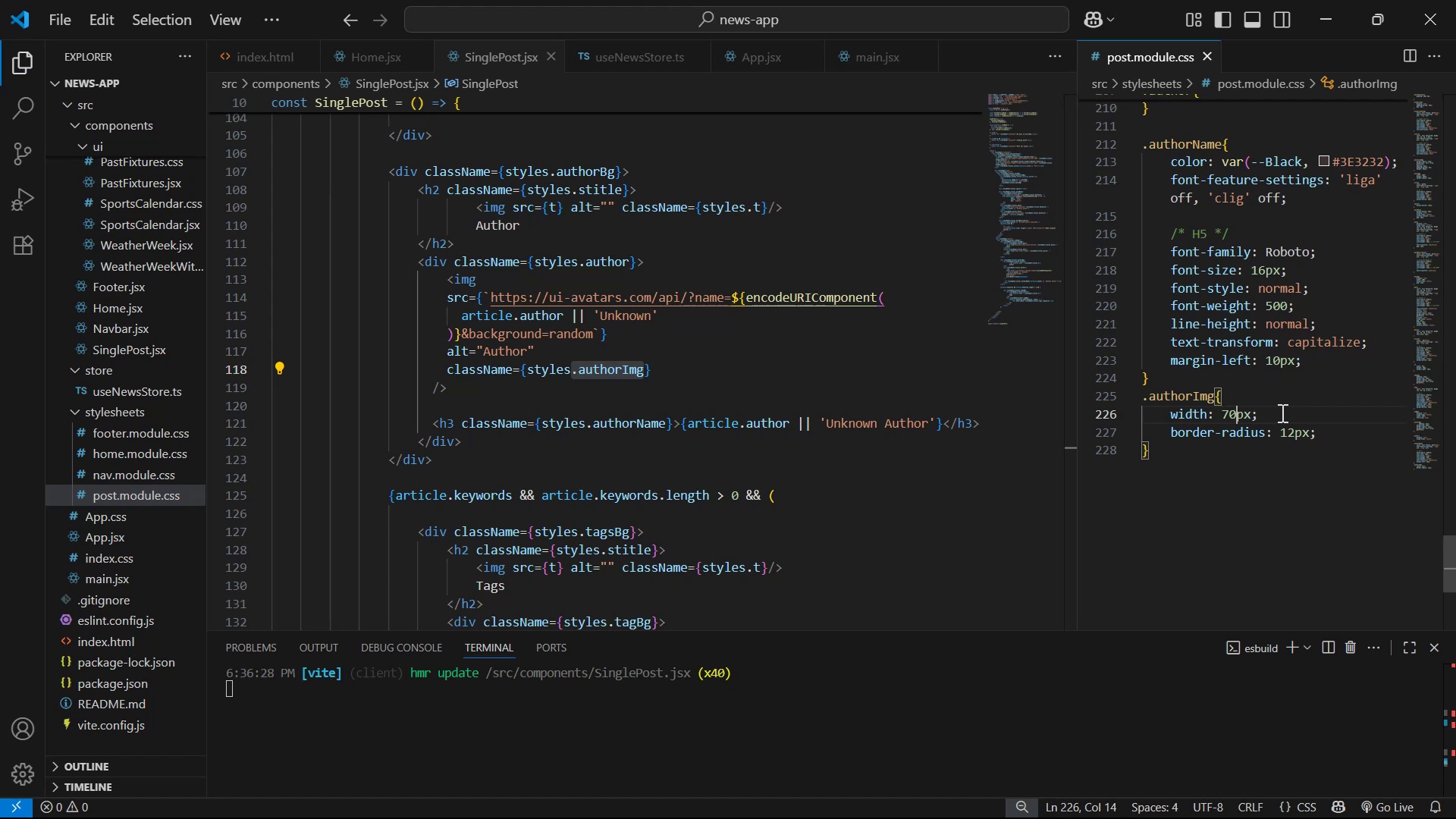 
key(Alt+AltLeft)
 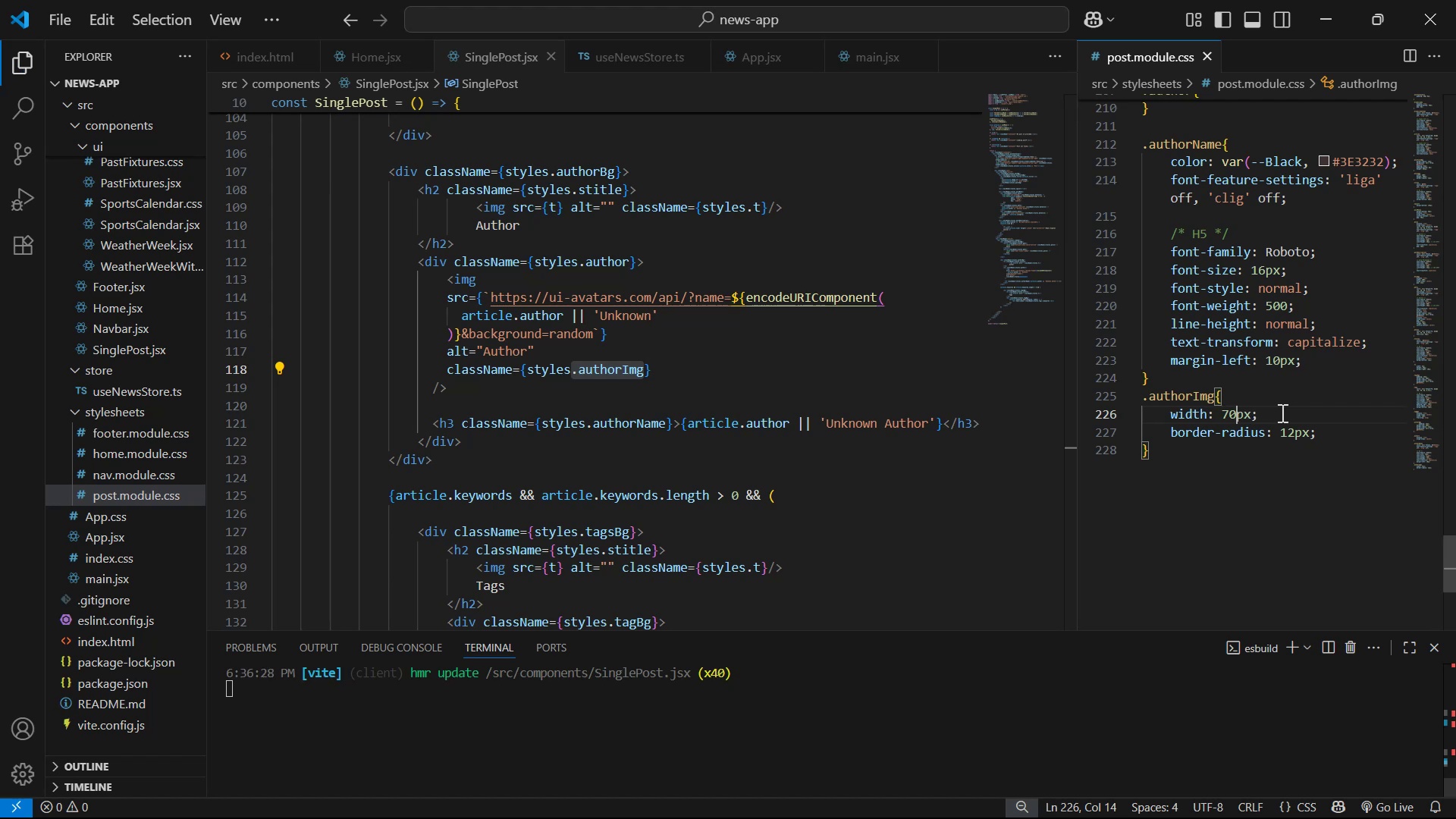 
key(Alt+Tab)
 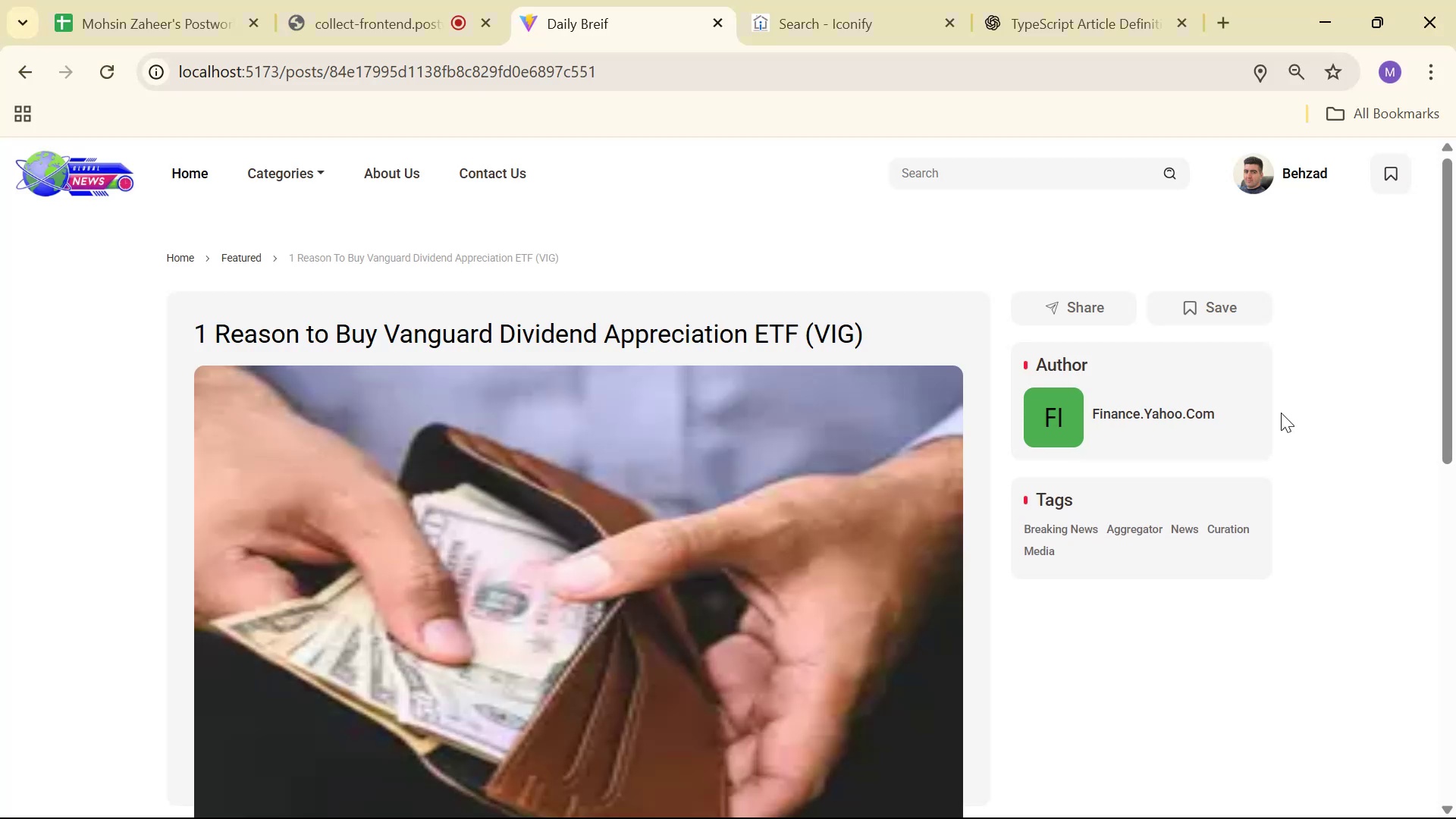 
scroll: coordinate [1270, 357], scroll_direction: down, amount: 2.0
 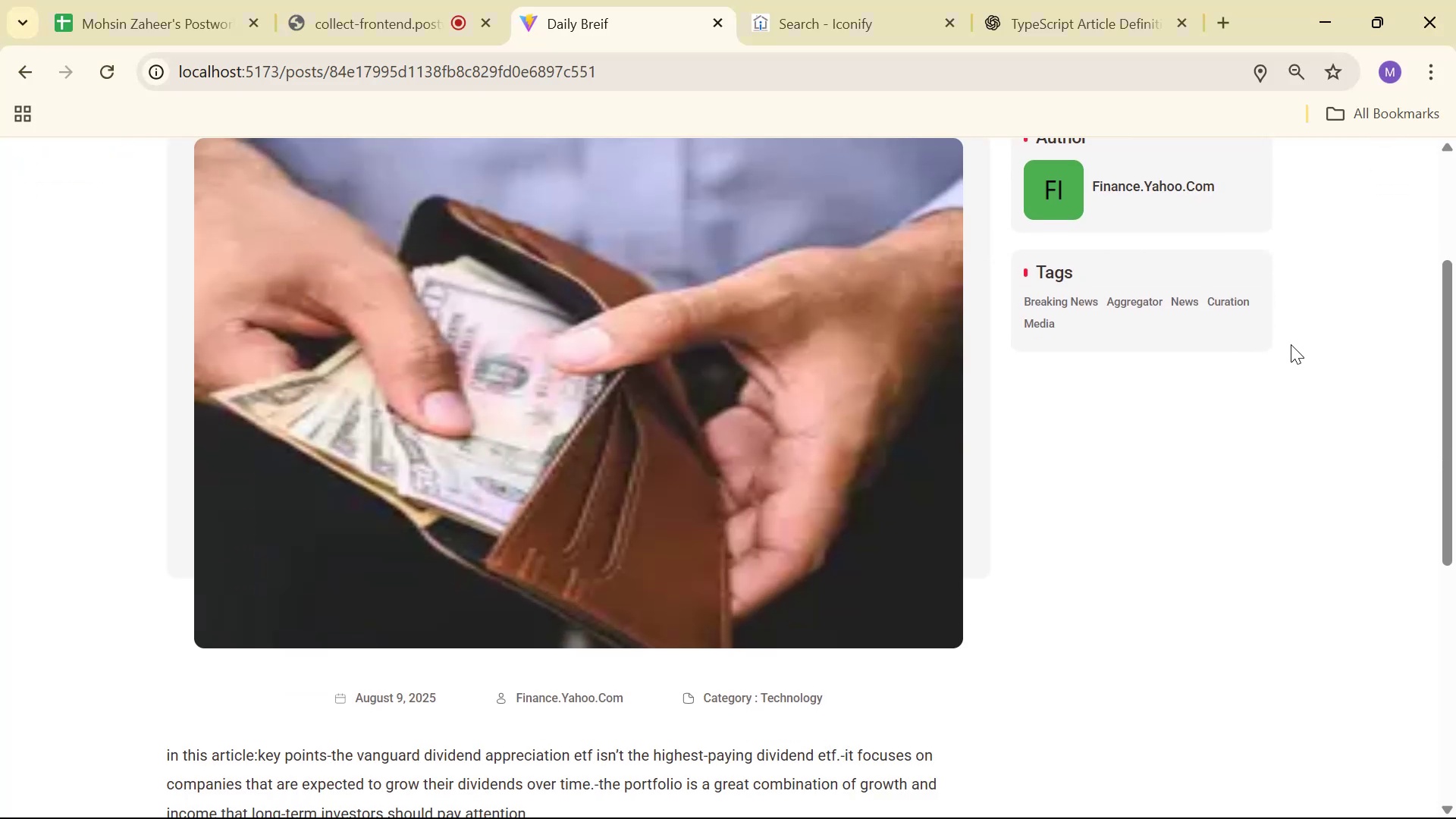 
scroll: coordinate [1241, 338], scroll_direction: up, amount: 2.0
 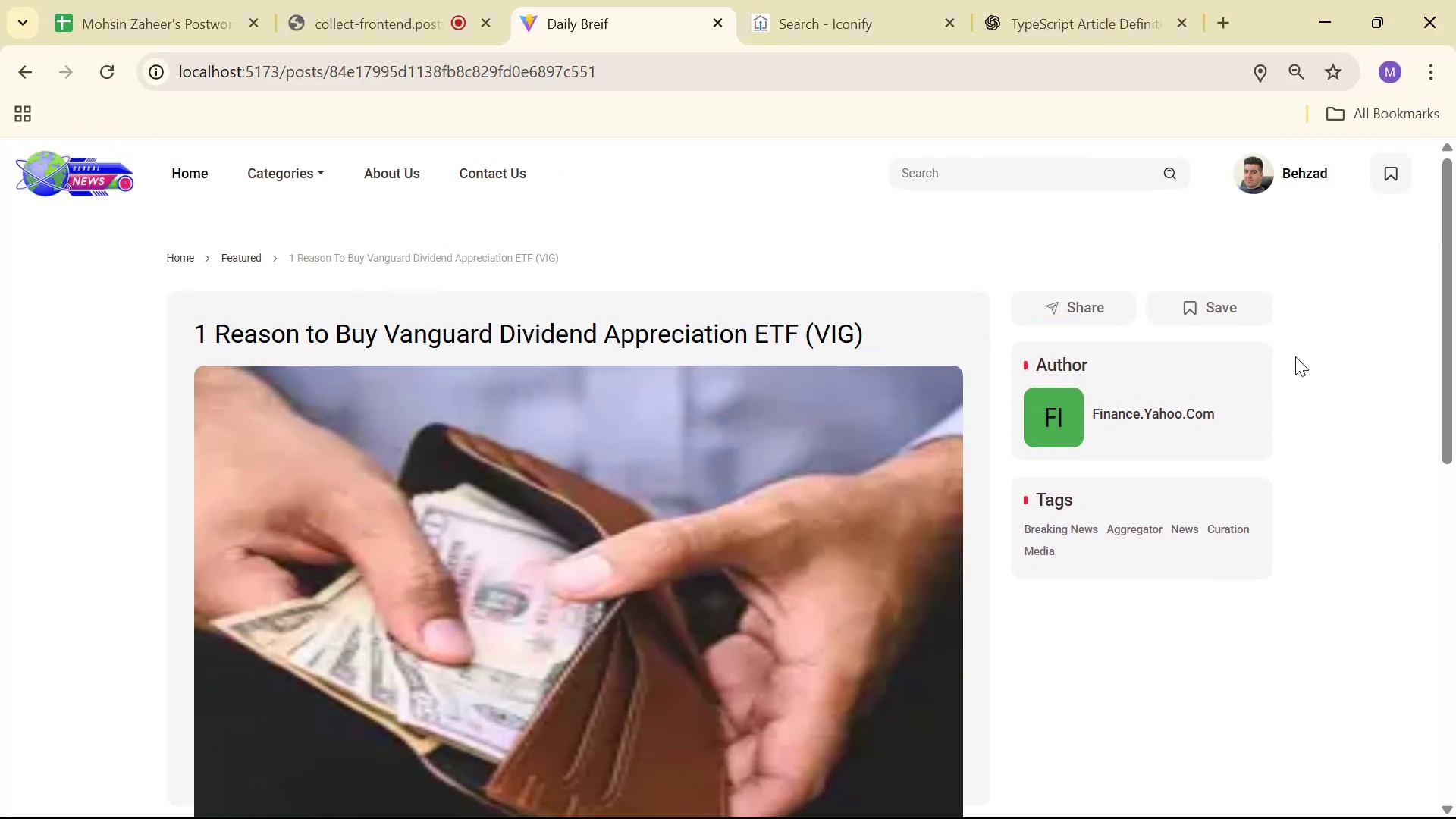 
scroll: coordinate [1292, 351], scroll_direction: down, amount: 7.0
 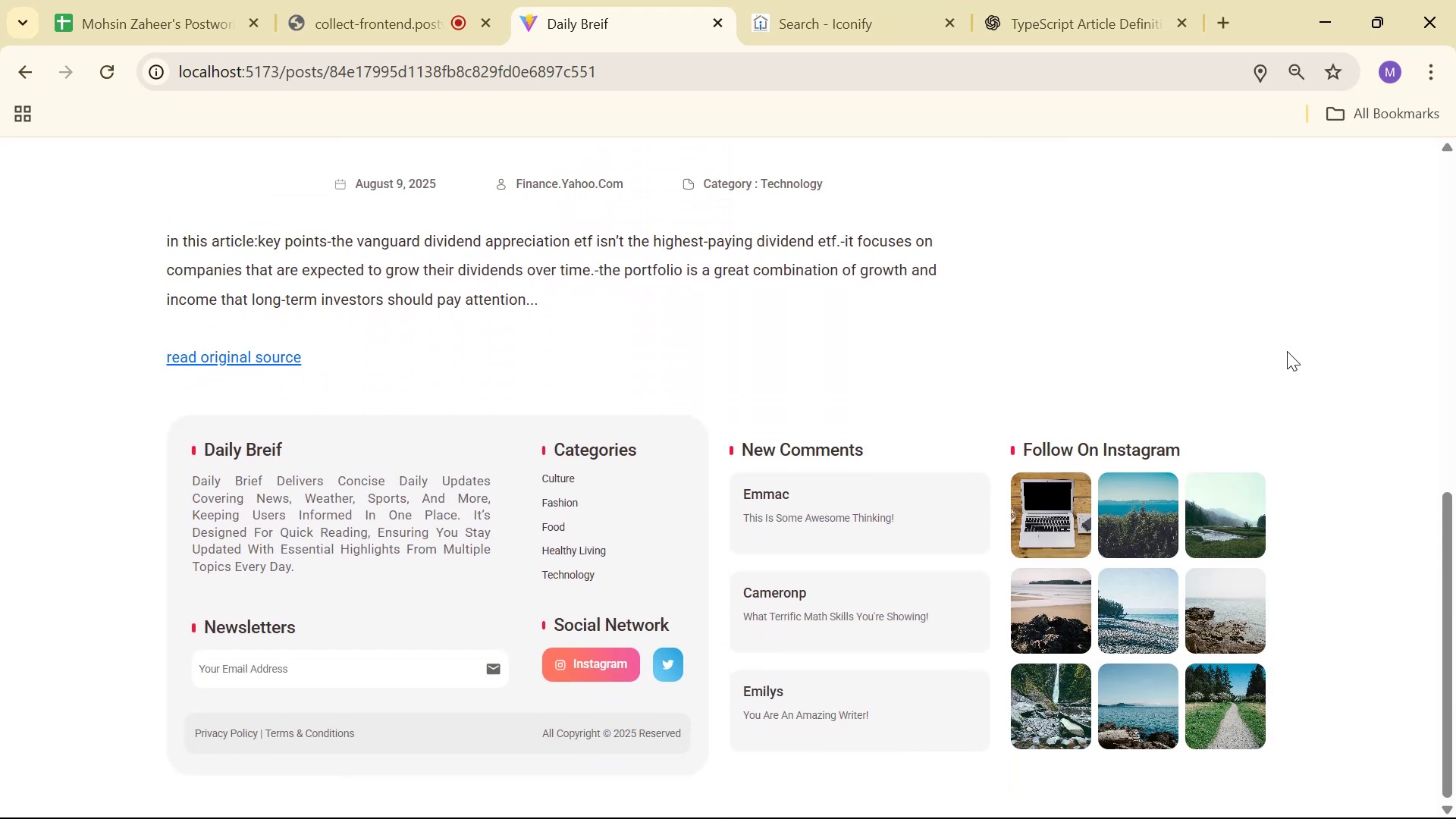 
scroll: coordinate [1146, 356], scroll_direction: up, amount: 7.0
 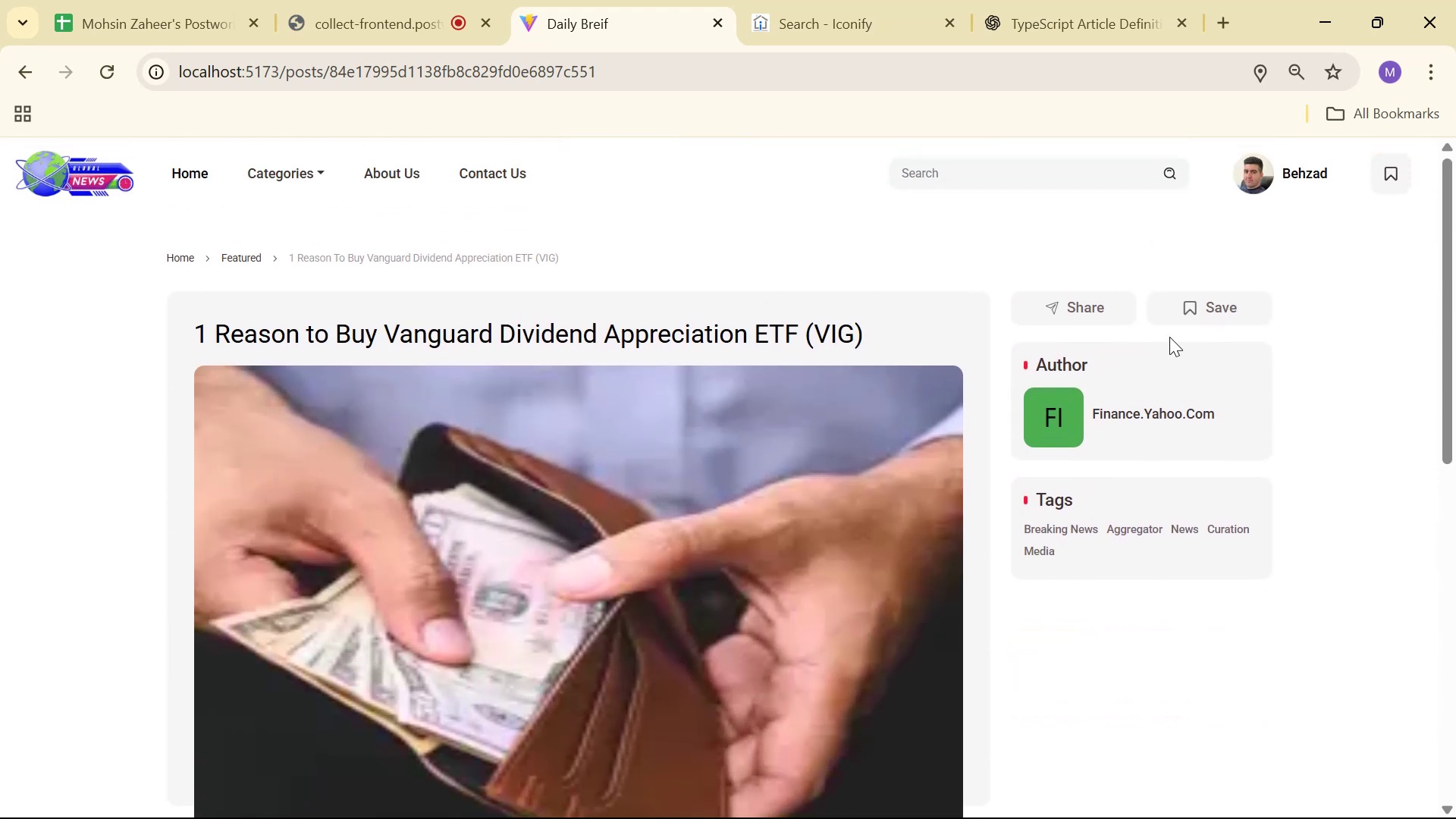 
key(Alt+Tab)
 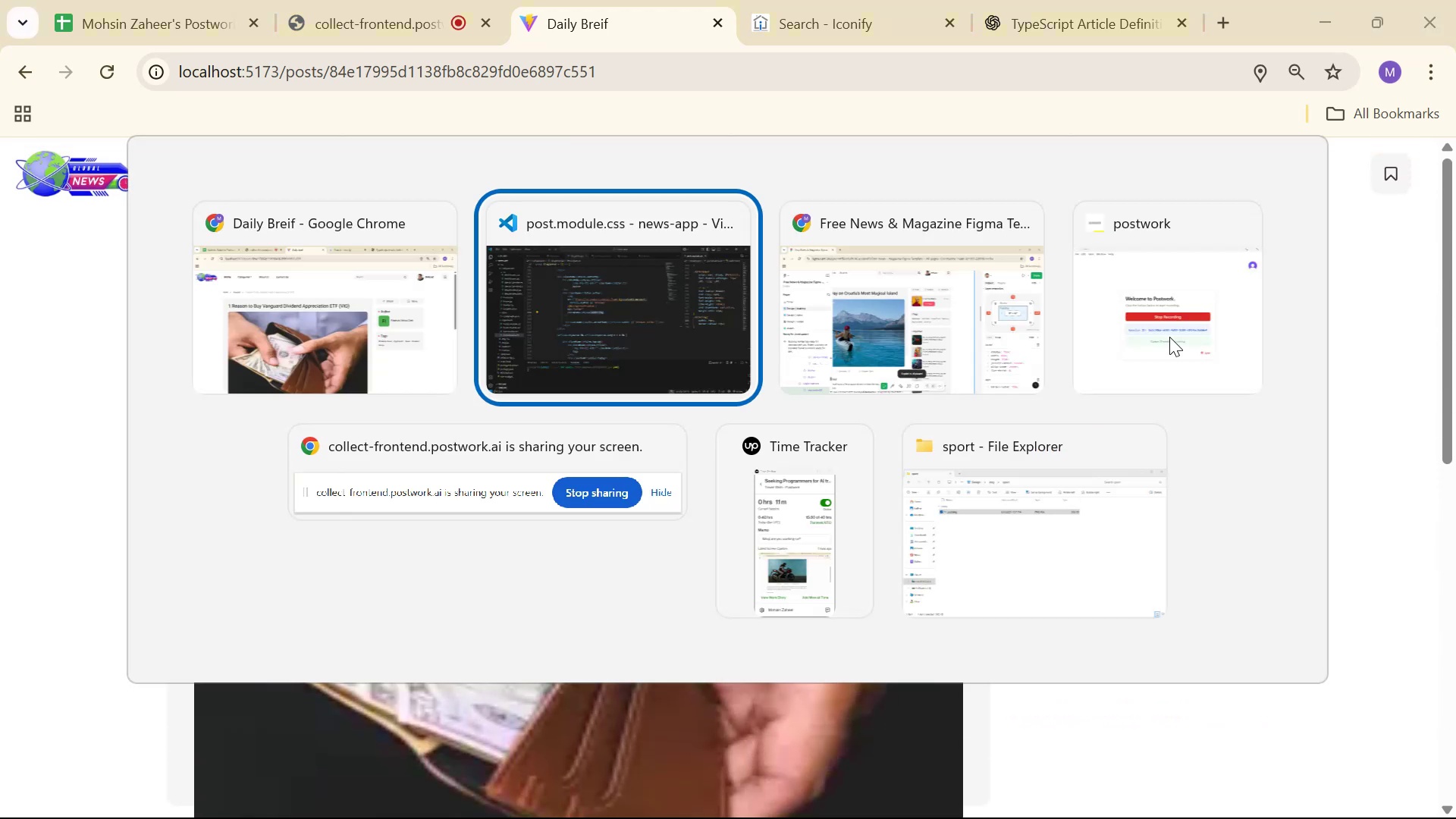 
key(Alt+Tab)
 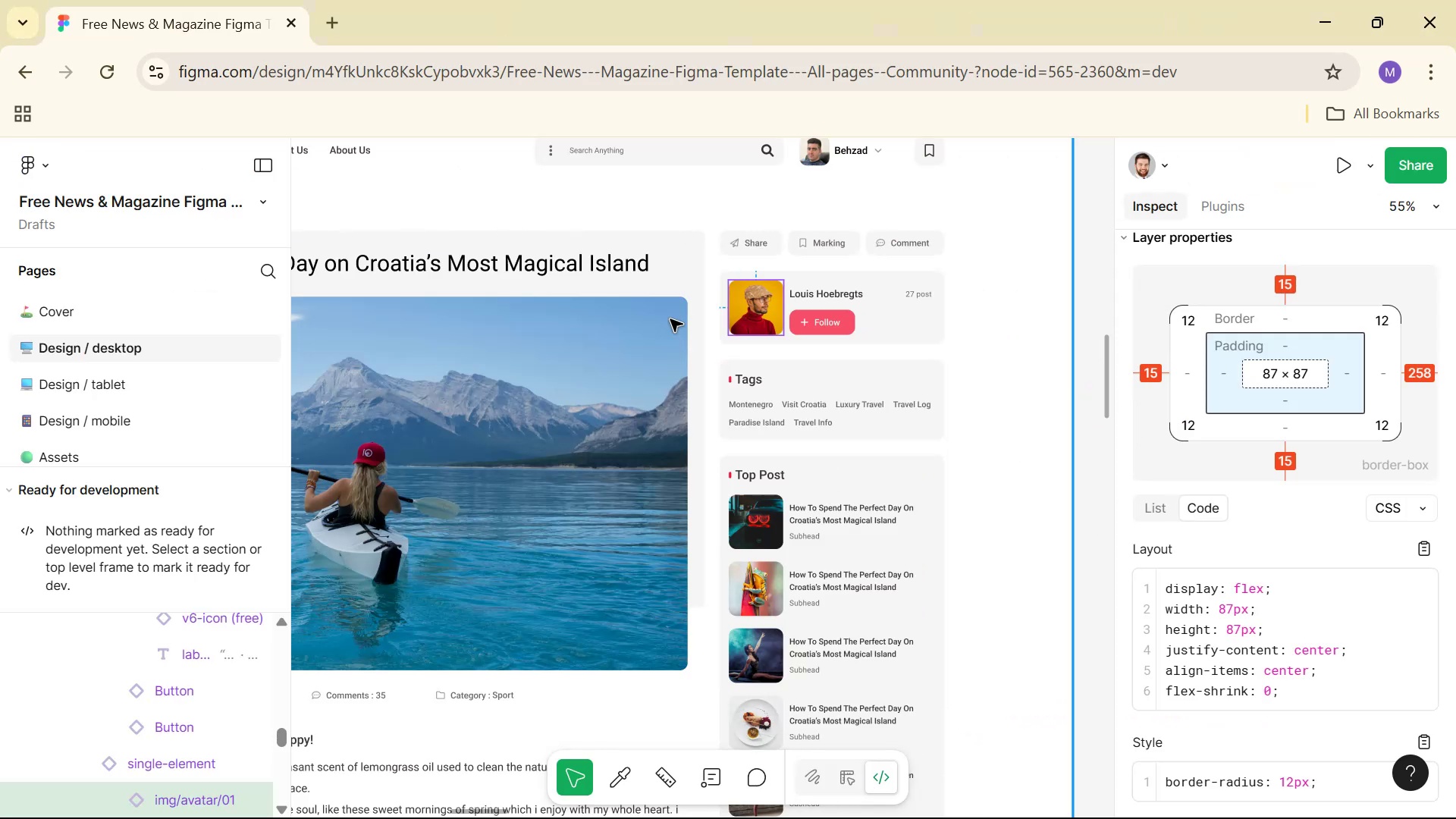 
hold_key(key=ControlLeft, duration=1.5)
scroll: coordinate [947, 530], scroll_direction: up, amount: 1.0
 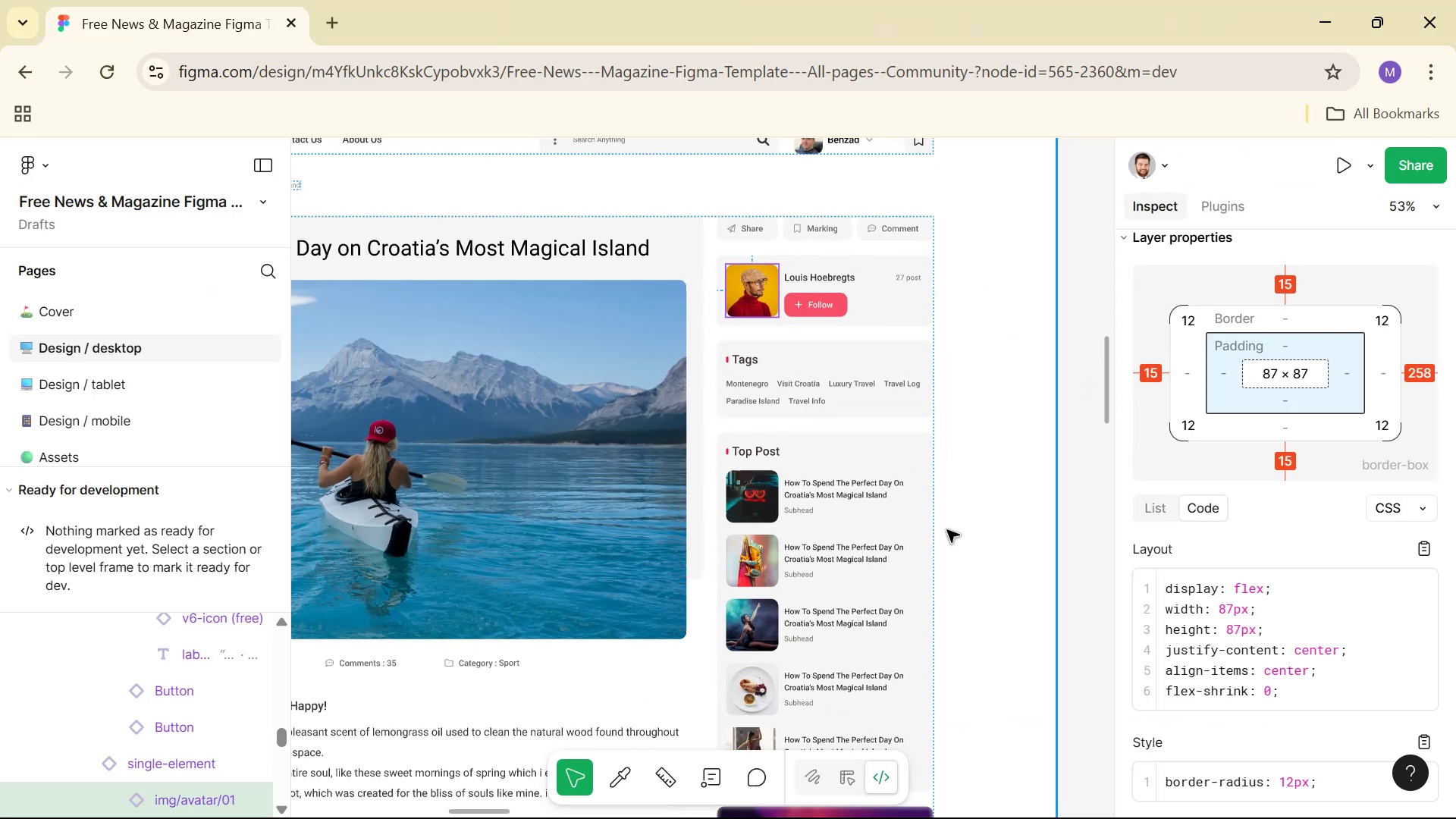 
key(Control+ControlLeft)
 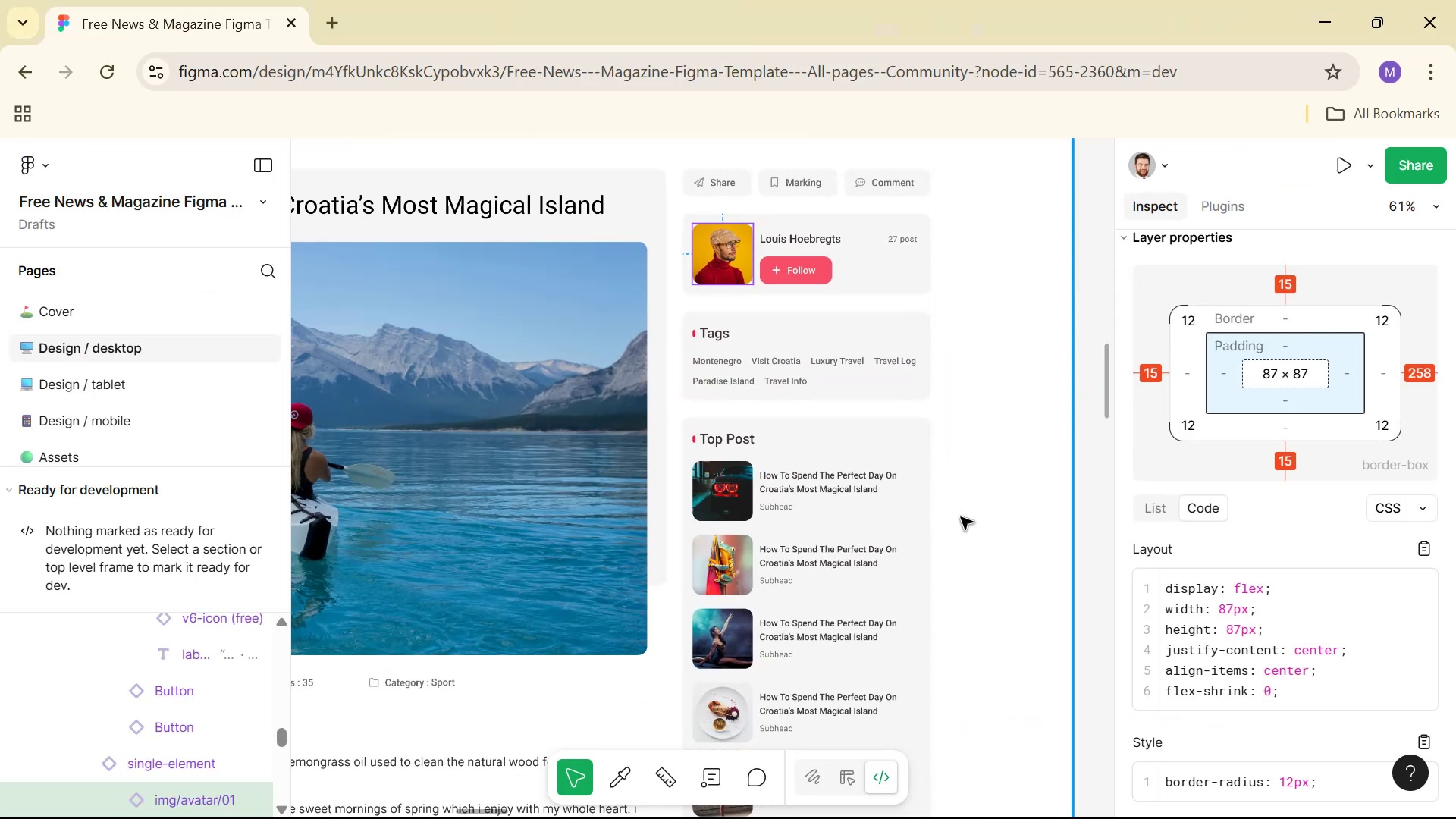 
hold_key(key=Space, duration=0.74)
 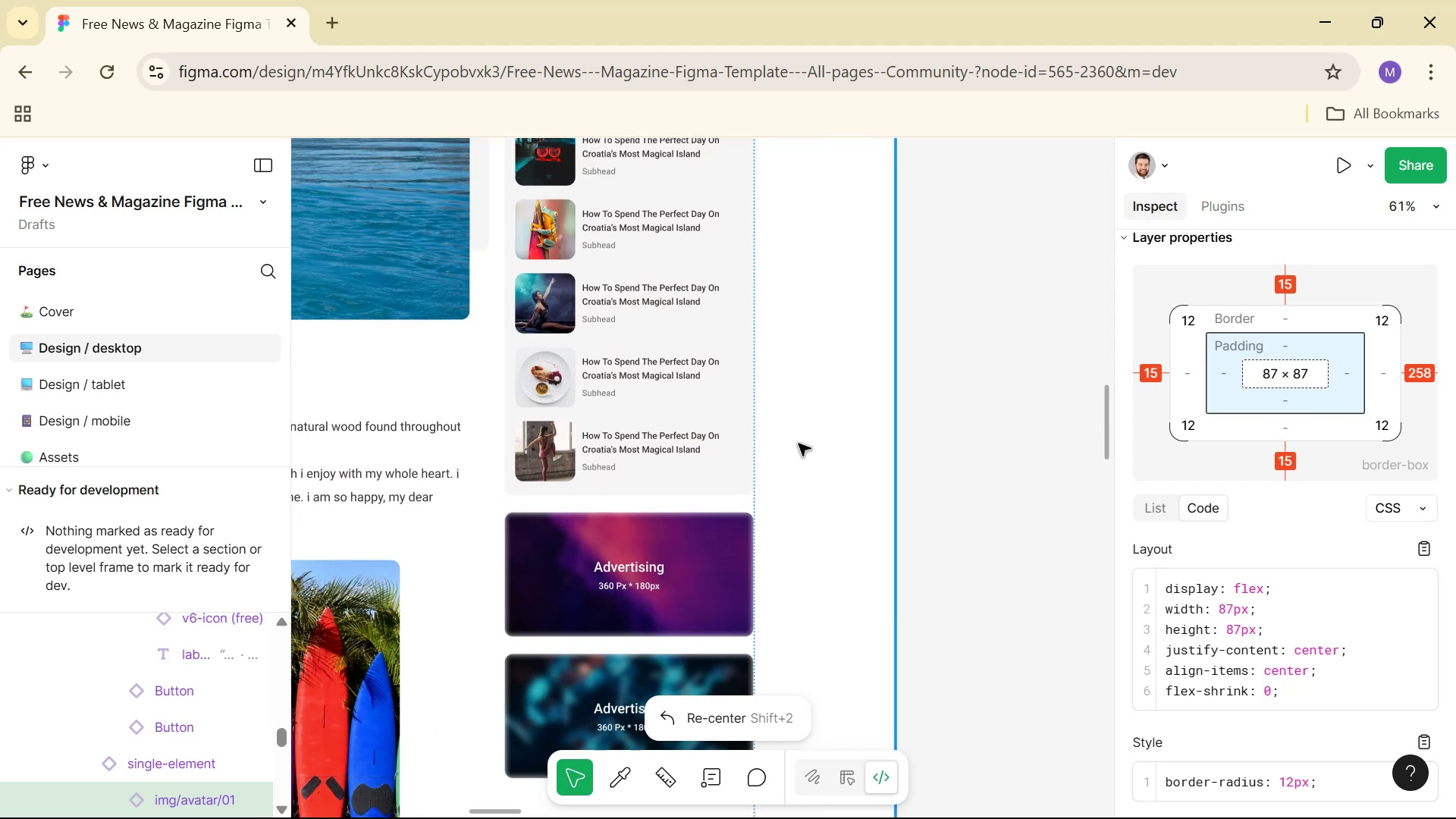 
left_click_drag(start_coordinate=[964, 511], to_coordinate=[786, 176])
 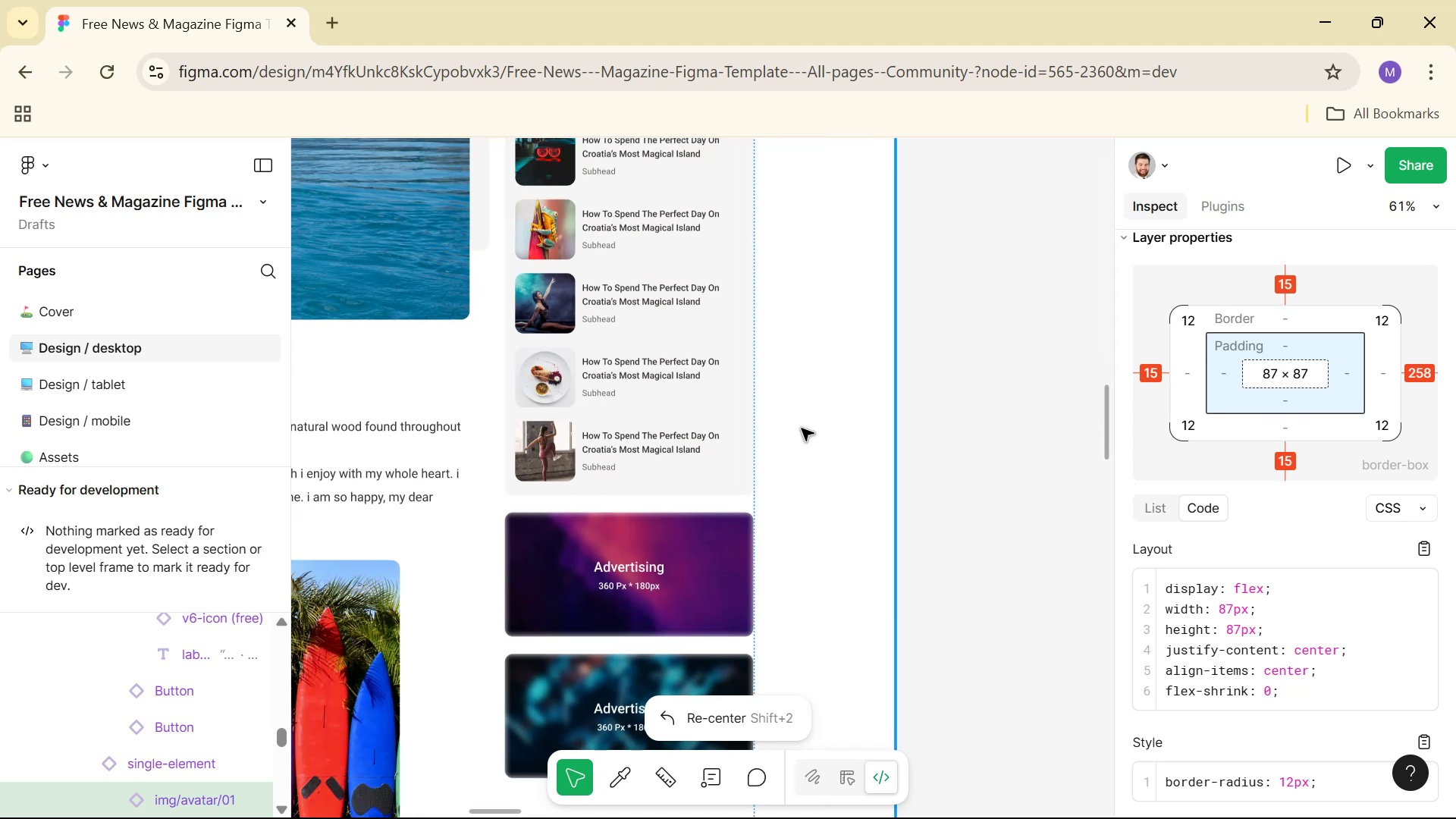 
hold_key(key=ControlLeft, duration=0.56)
scroll: coordinate [803, 477], scroll_direction: down, amount: 6.0
 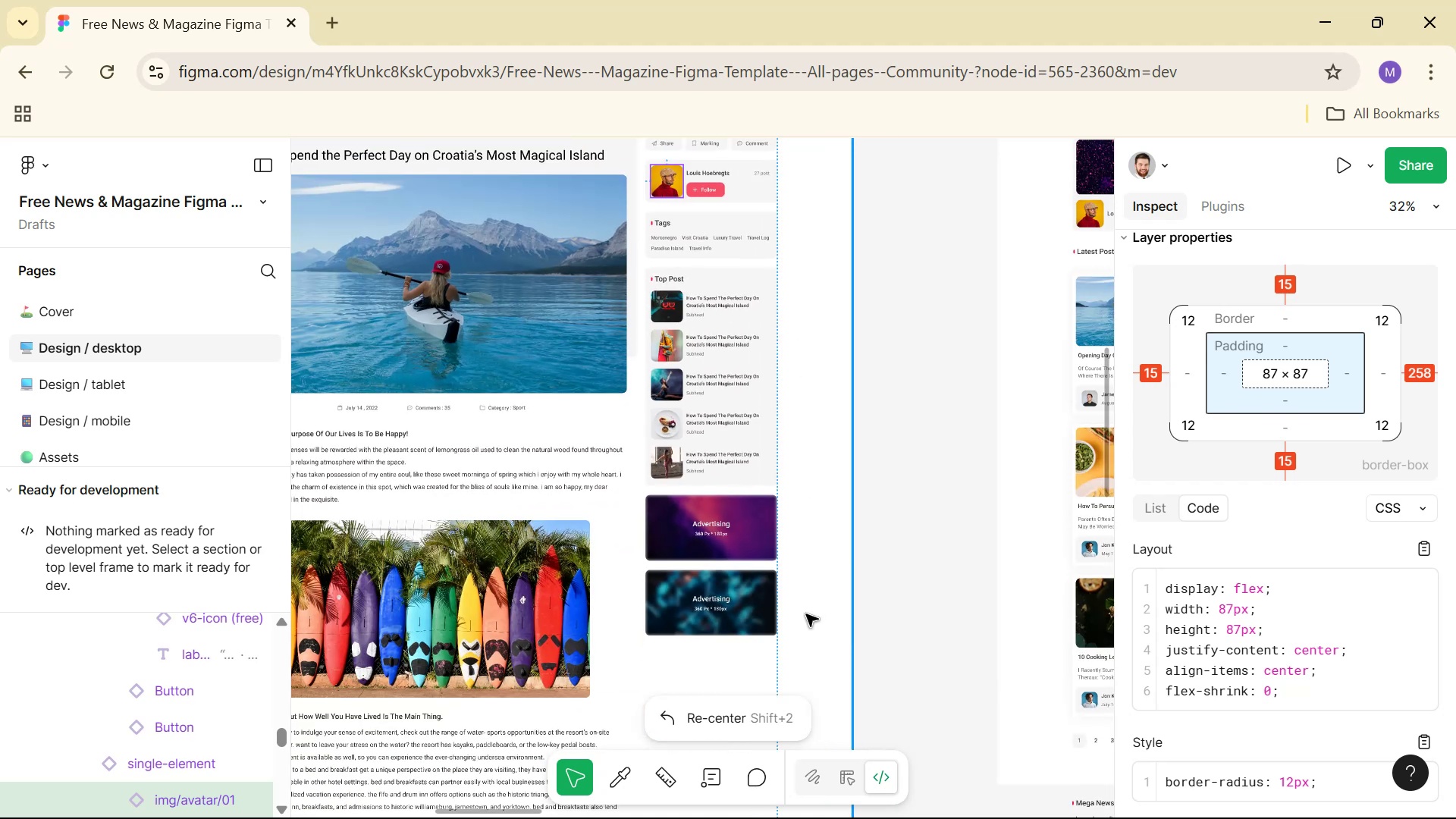 
hold_key(key=Space, duration=0.95)
 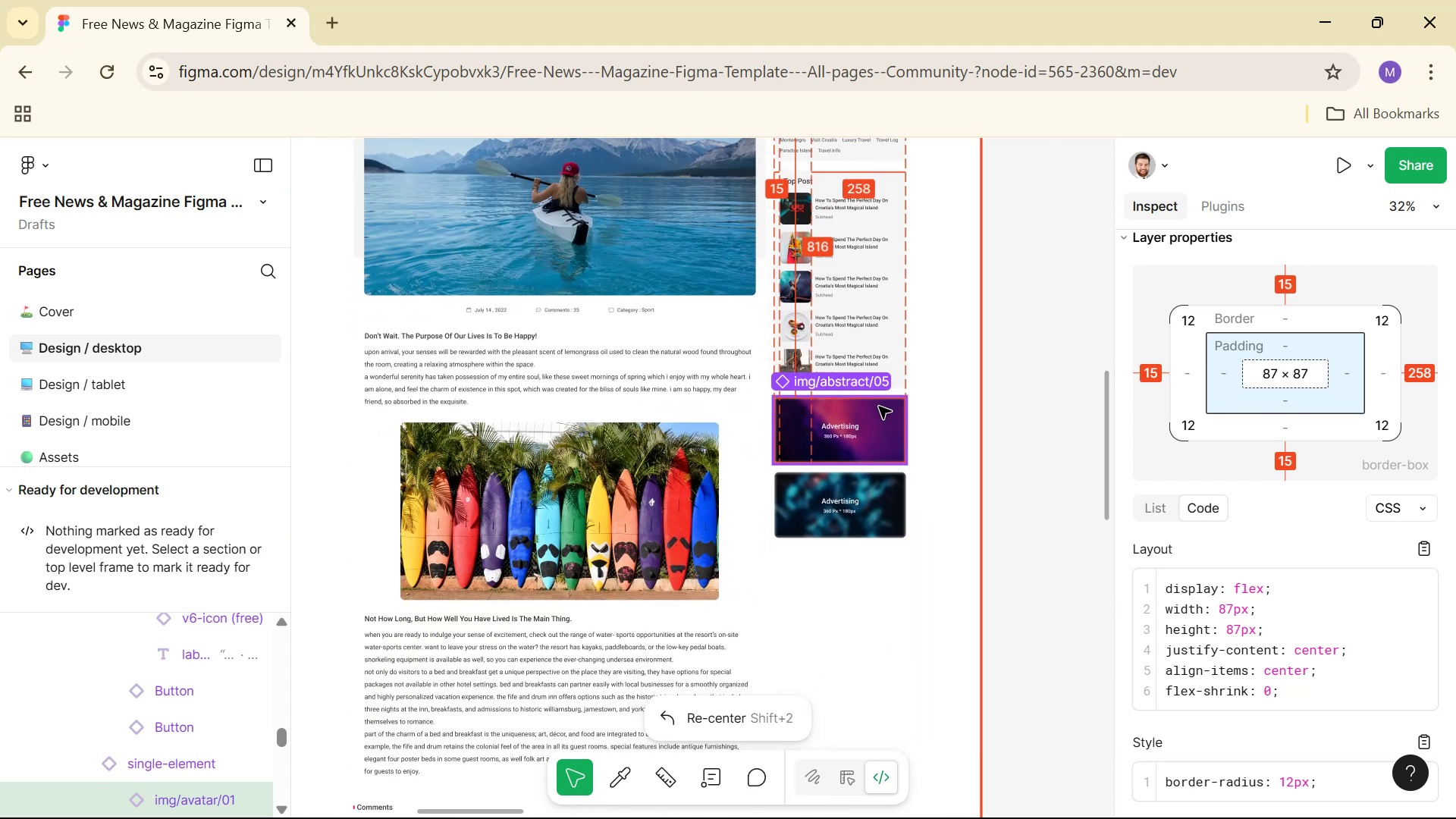 
left_click_drag(start_coordinate=[805, 597], to_coordinate=[933, 499])
 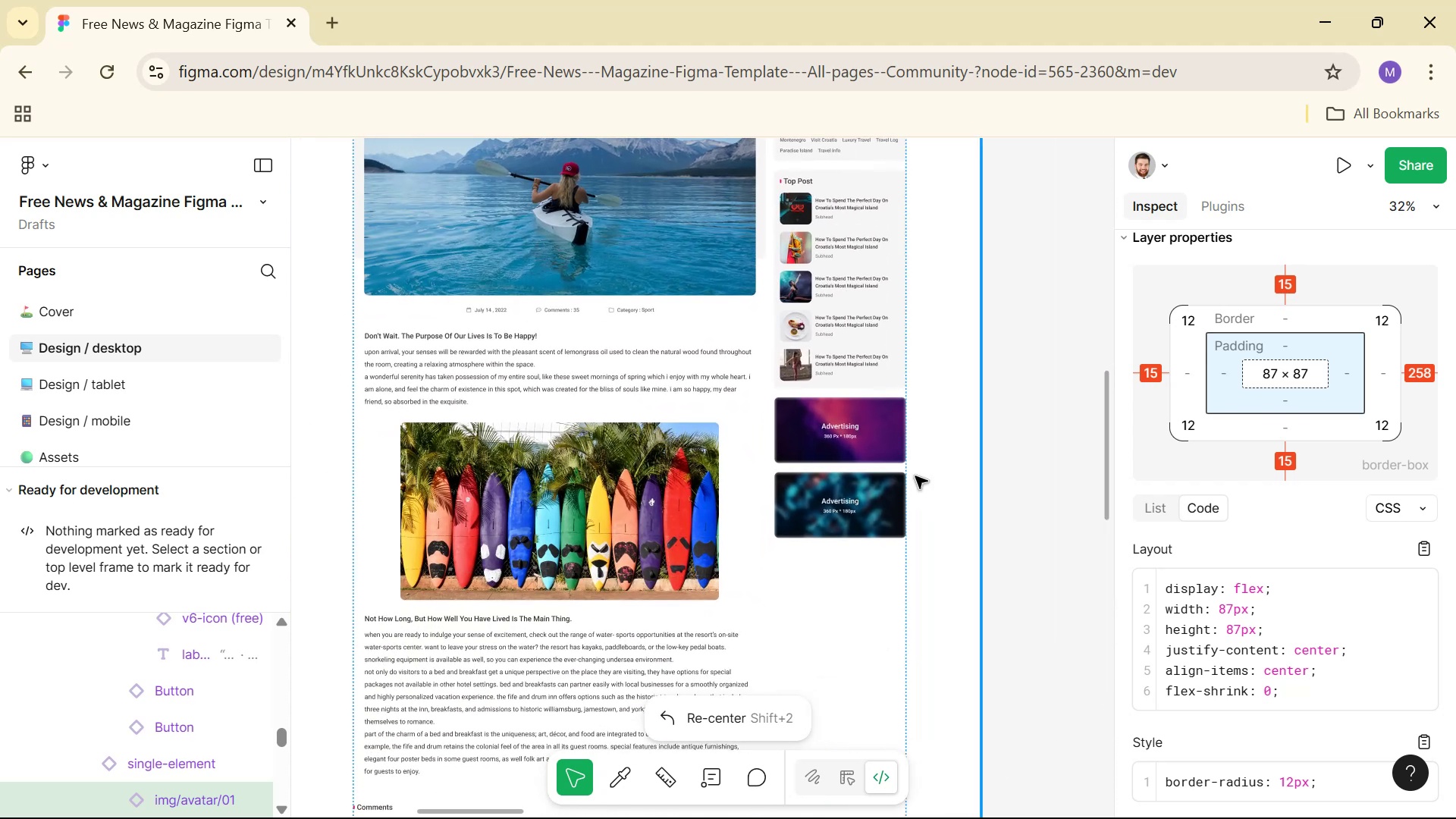 
hold_key(key=ControlLeft, duration=1.51)
scroll: coordinate [903, 435], scroll_direction: up, amount: 9.0
 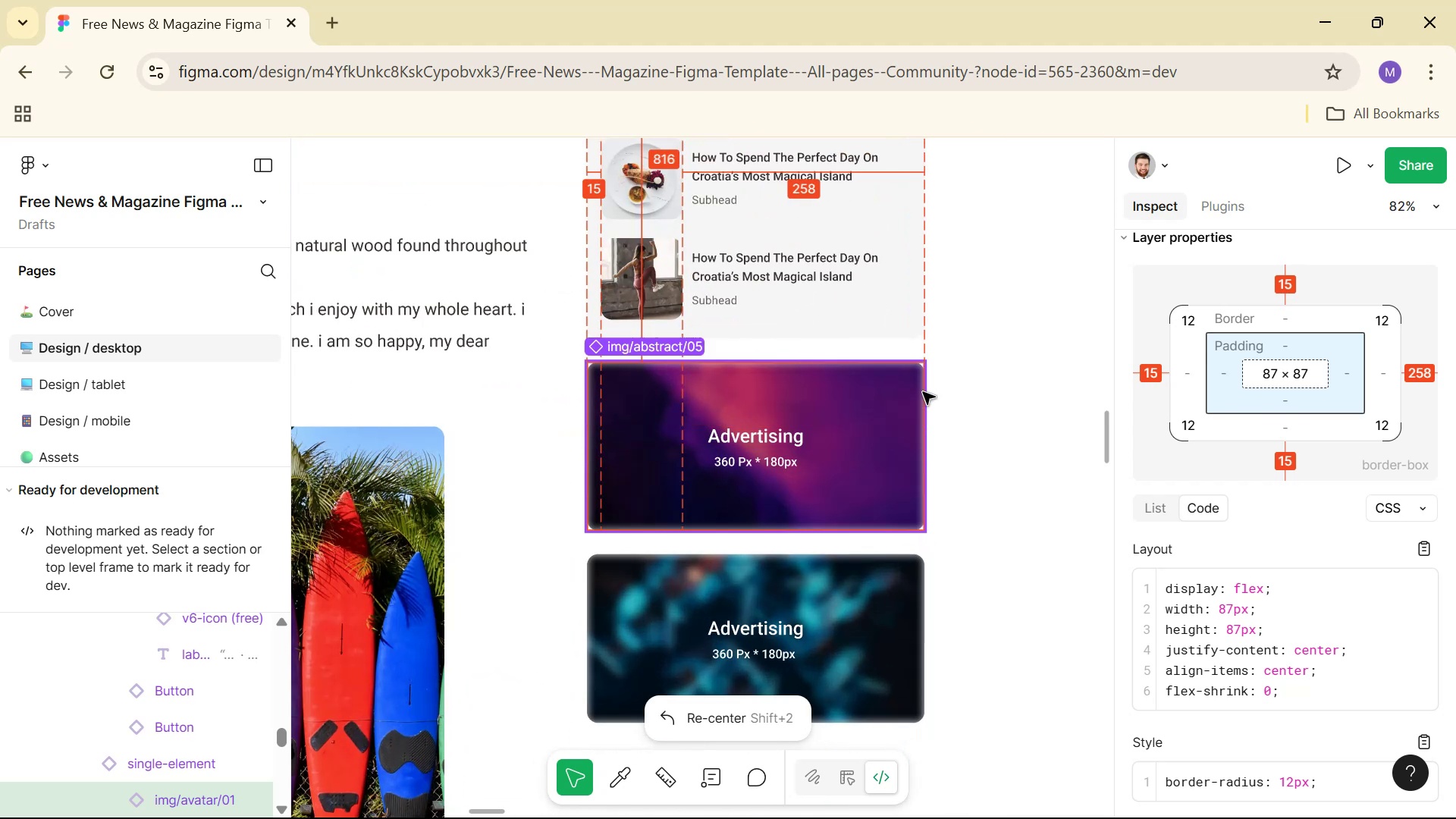 
scroll: coordinate [930, 482], scroll_direction: down, amount: 19.0
 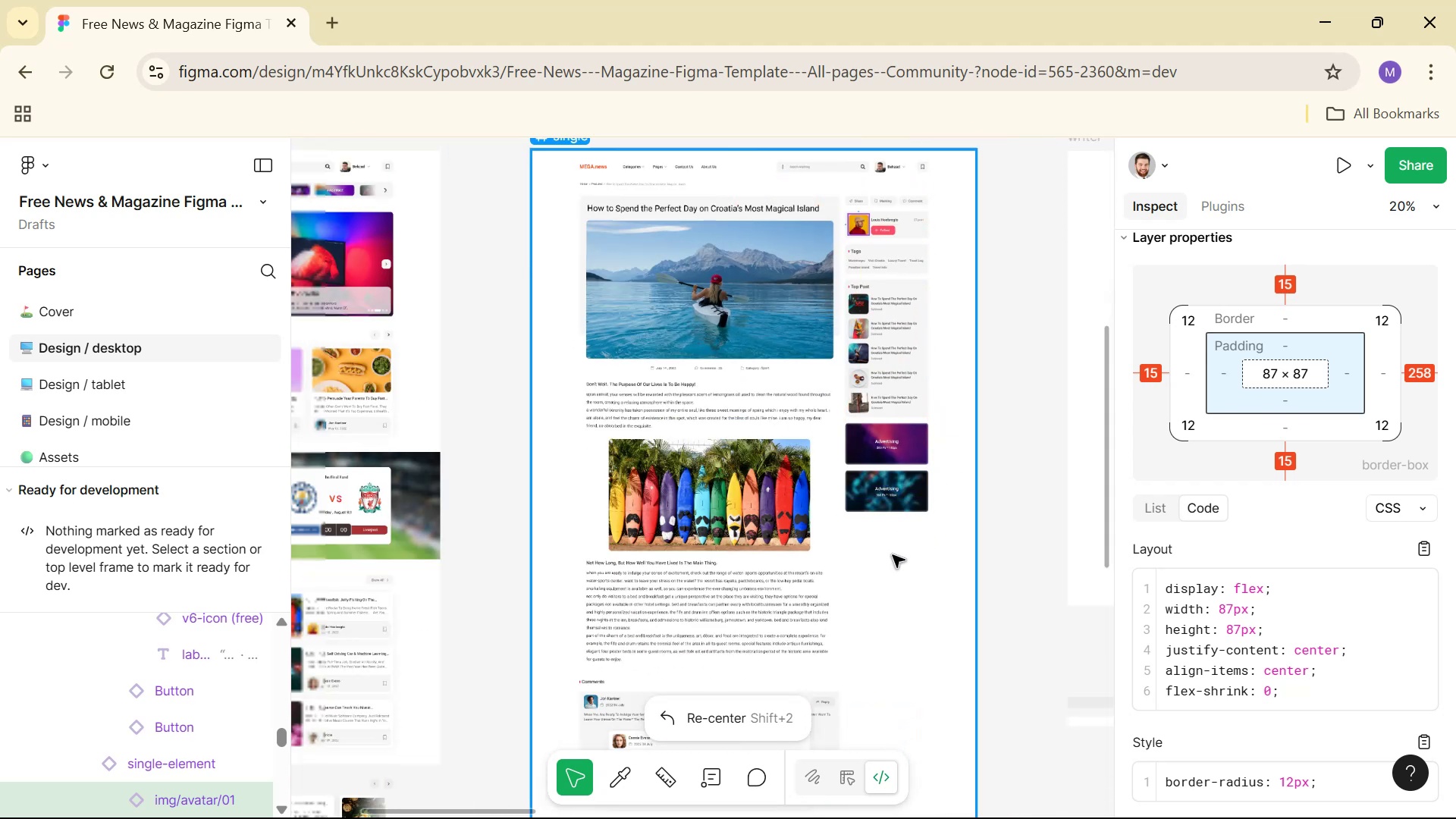 
hold_key(key=ControlLeft, duration=1.41)
 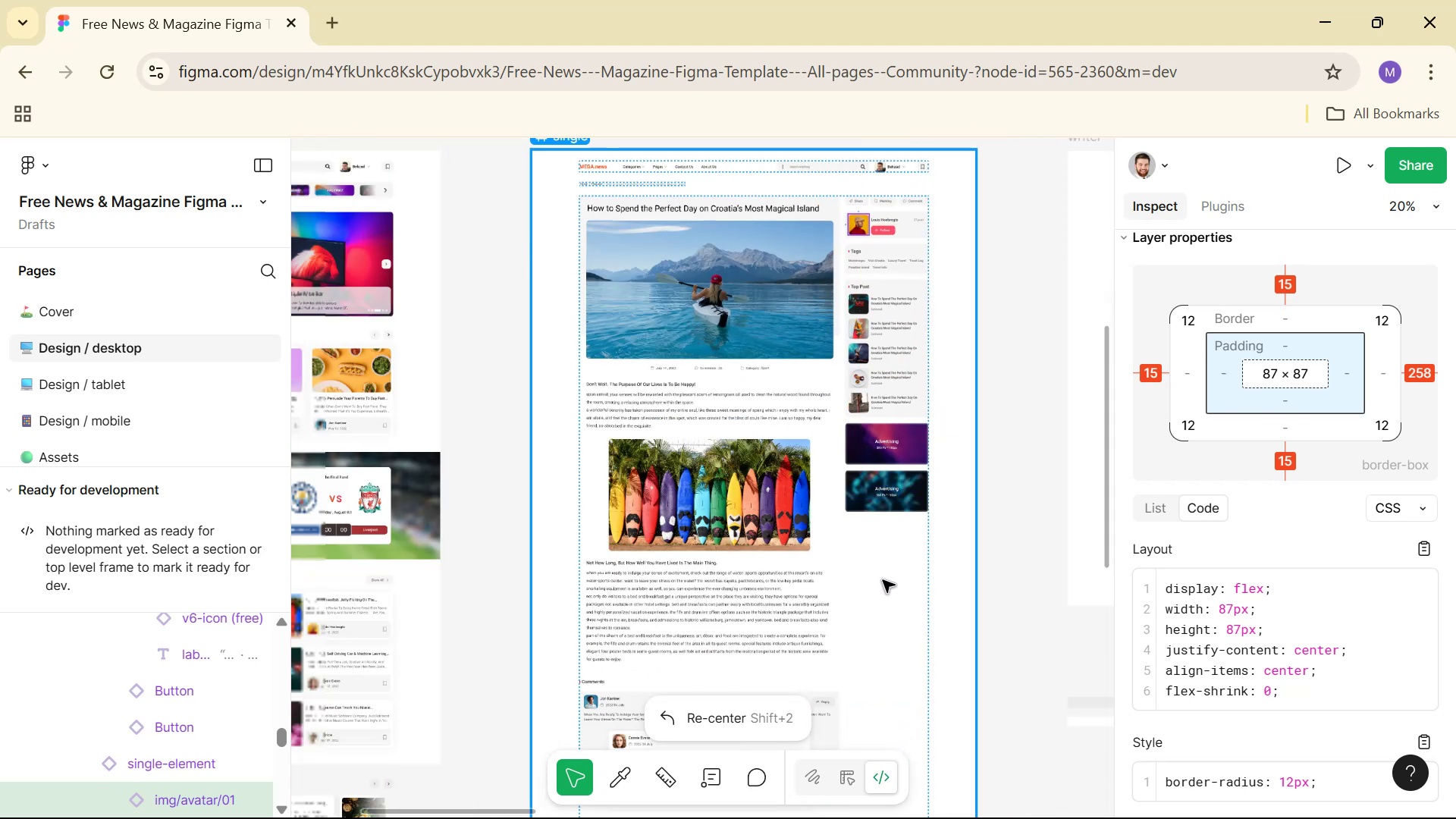 
scroll: coordinate [873, 577], scroll_direction: down, amount: 12.0
 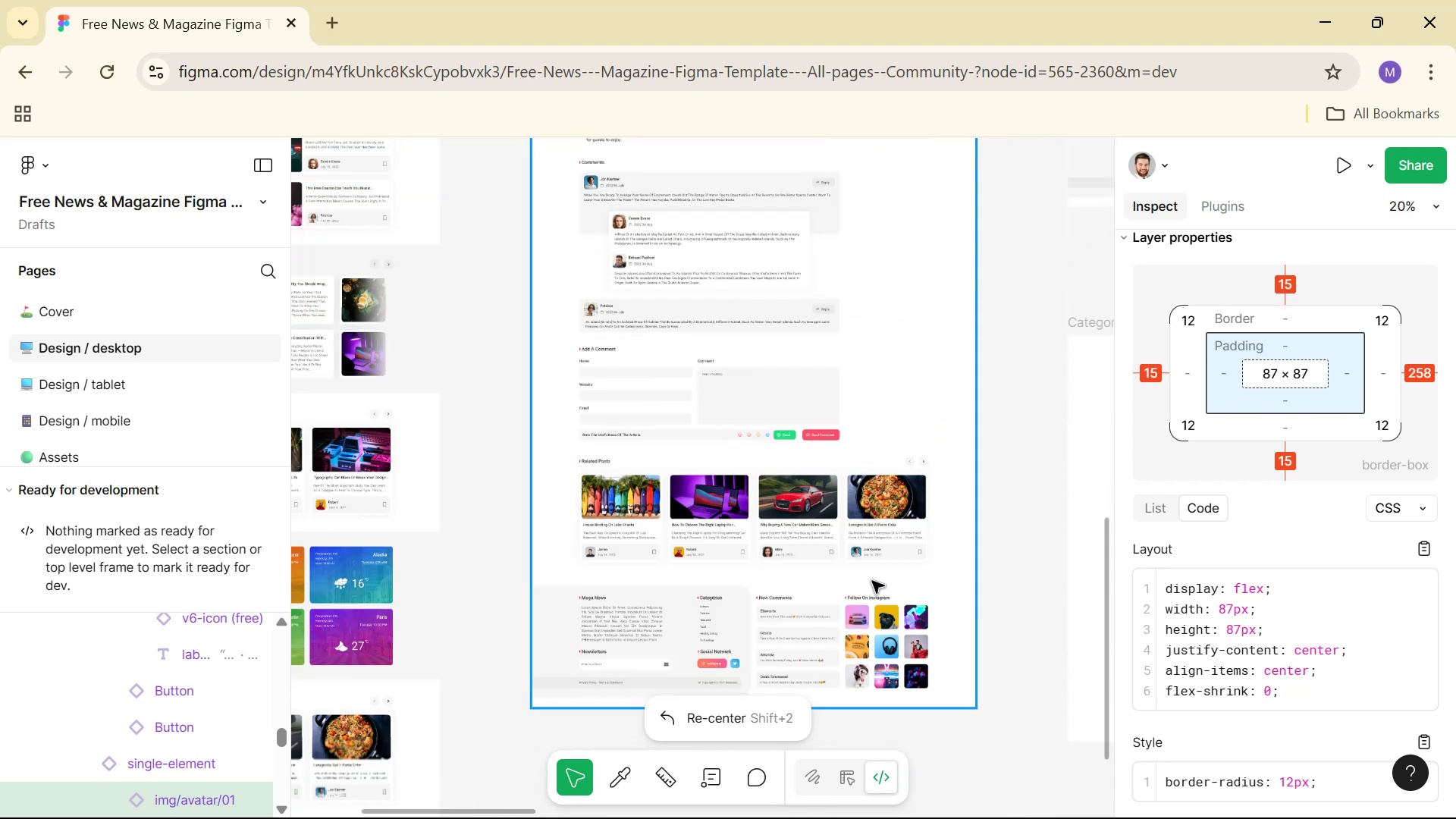 
hold_key(key=ControlLeft, duration=1.5)
scroll: coordinate [798, 600], scroll_direction: up, amount: 11.0
 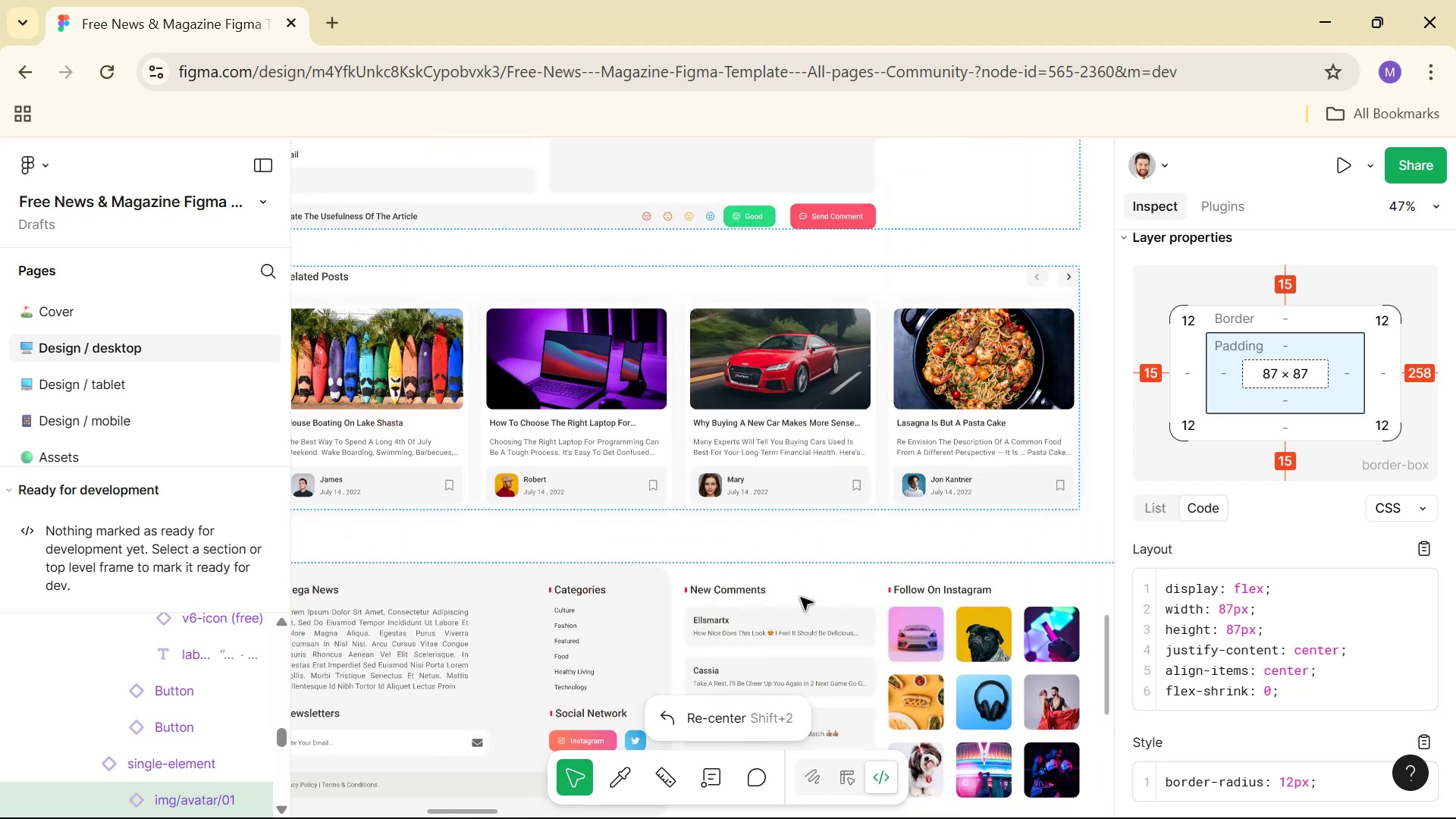 
hold_key(key=ControlLeft, duration=1.53)
scroll: coordinate [802, 597], scroll_direction: down, amount: 2.0
 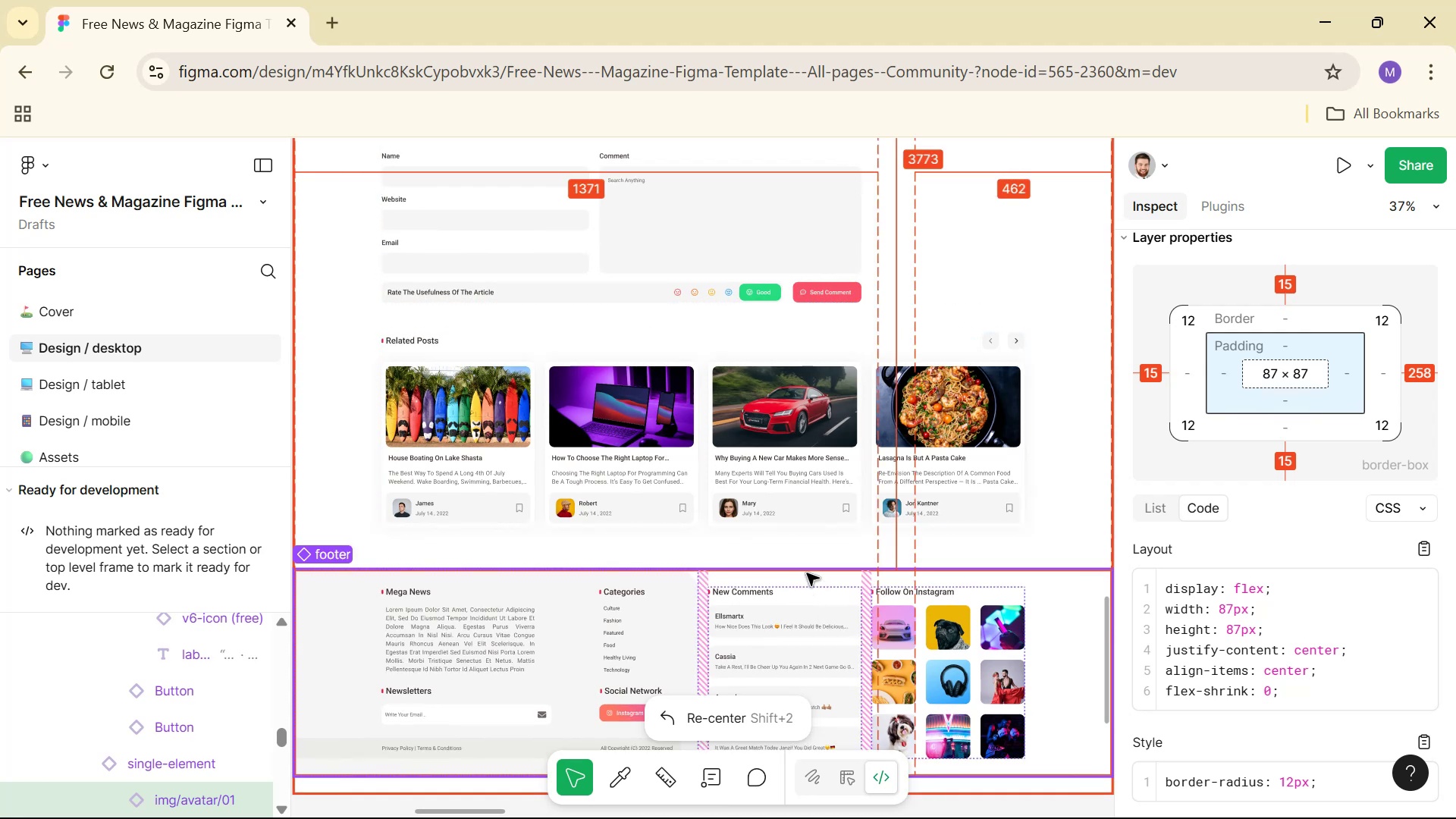 
key(Alt+AltLeft)
 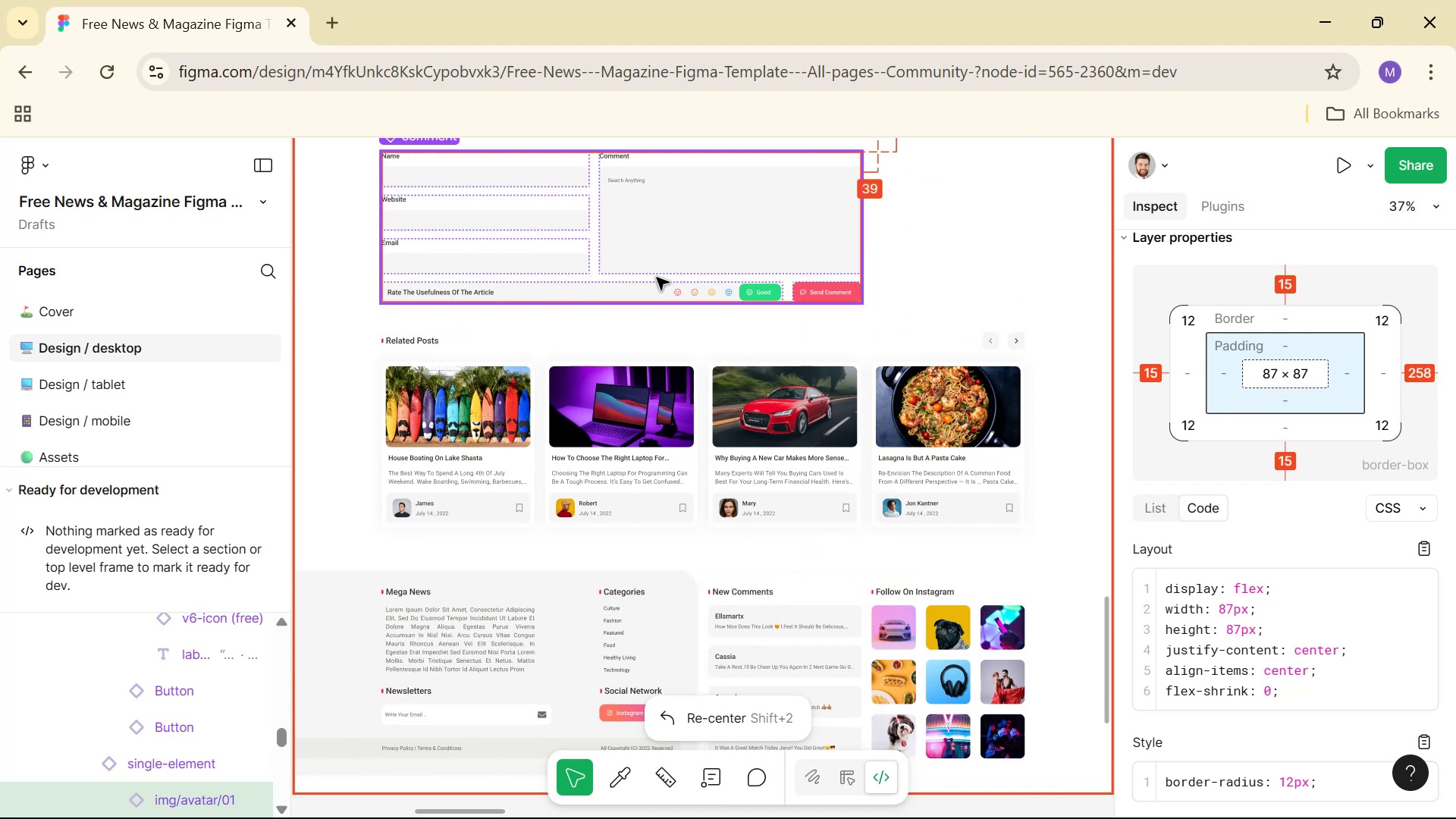 
key(Alt+Tab)
 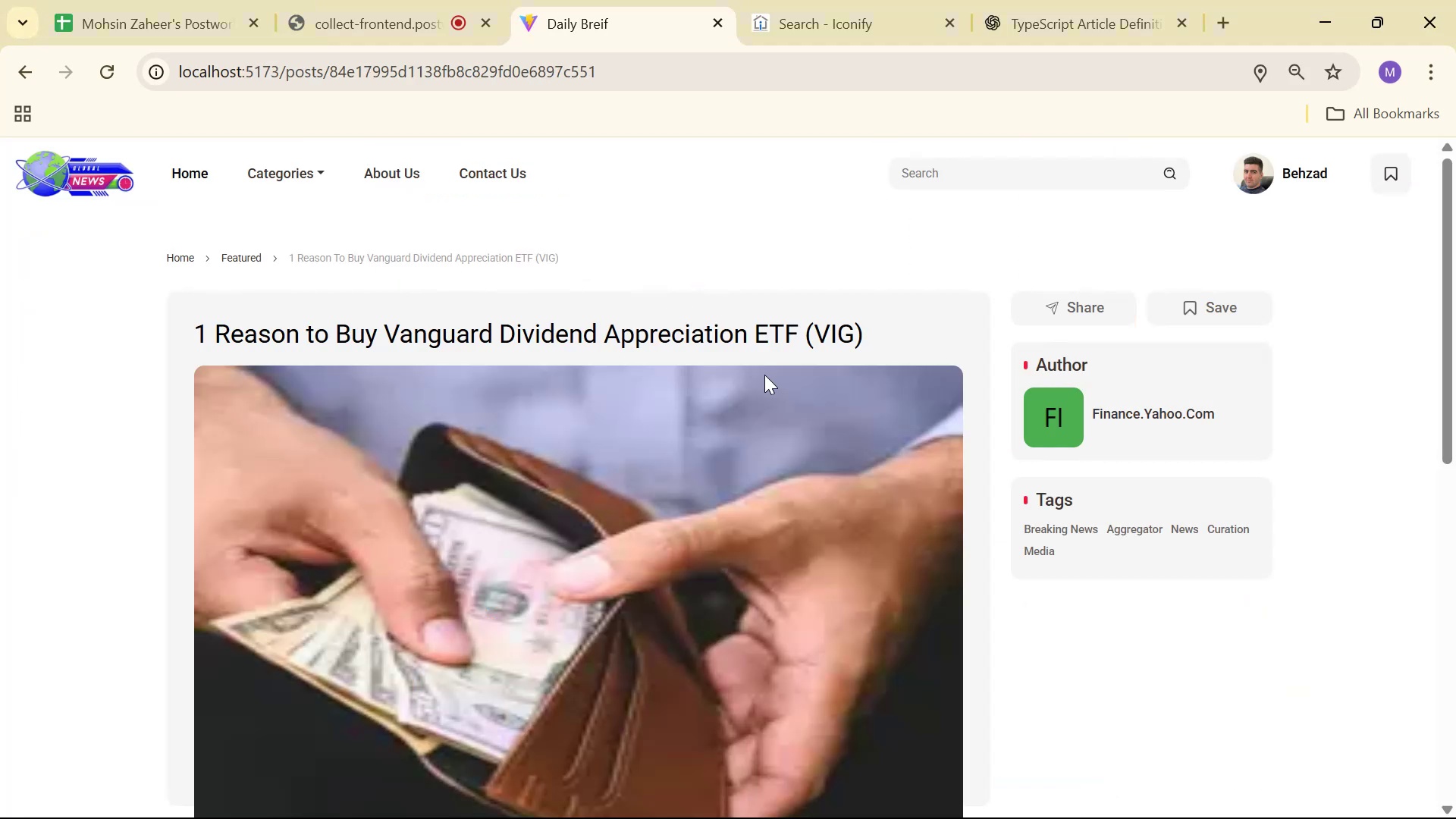 
key(Alt+Tab)
 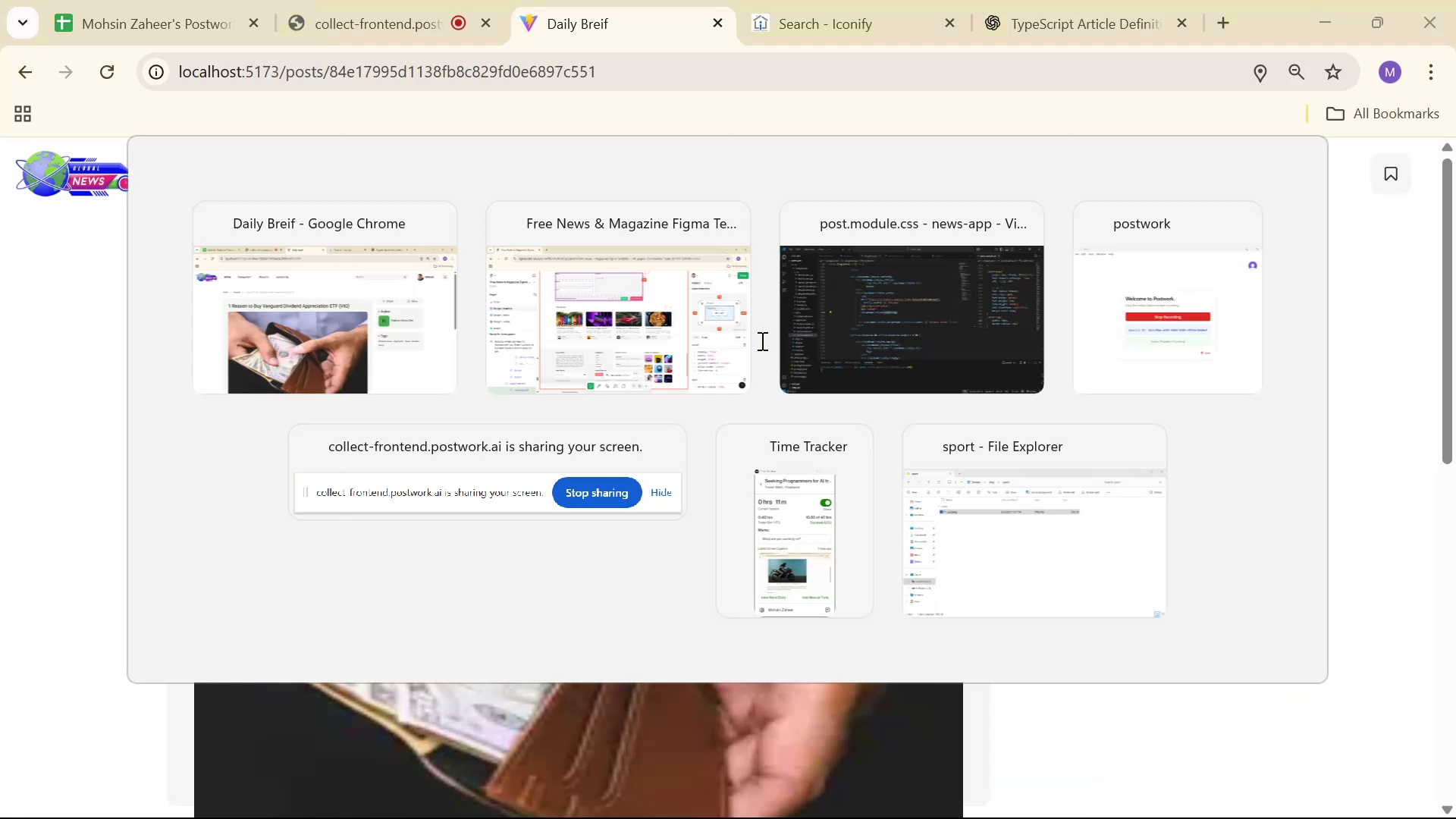 
key(Alt+Tab)
 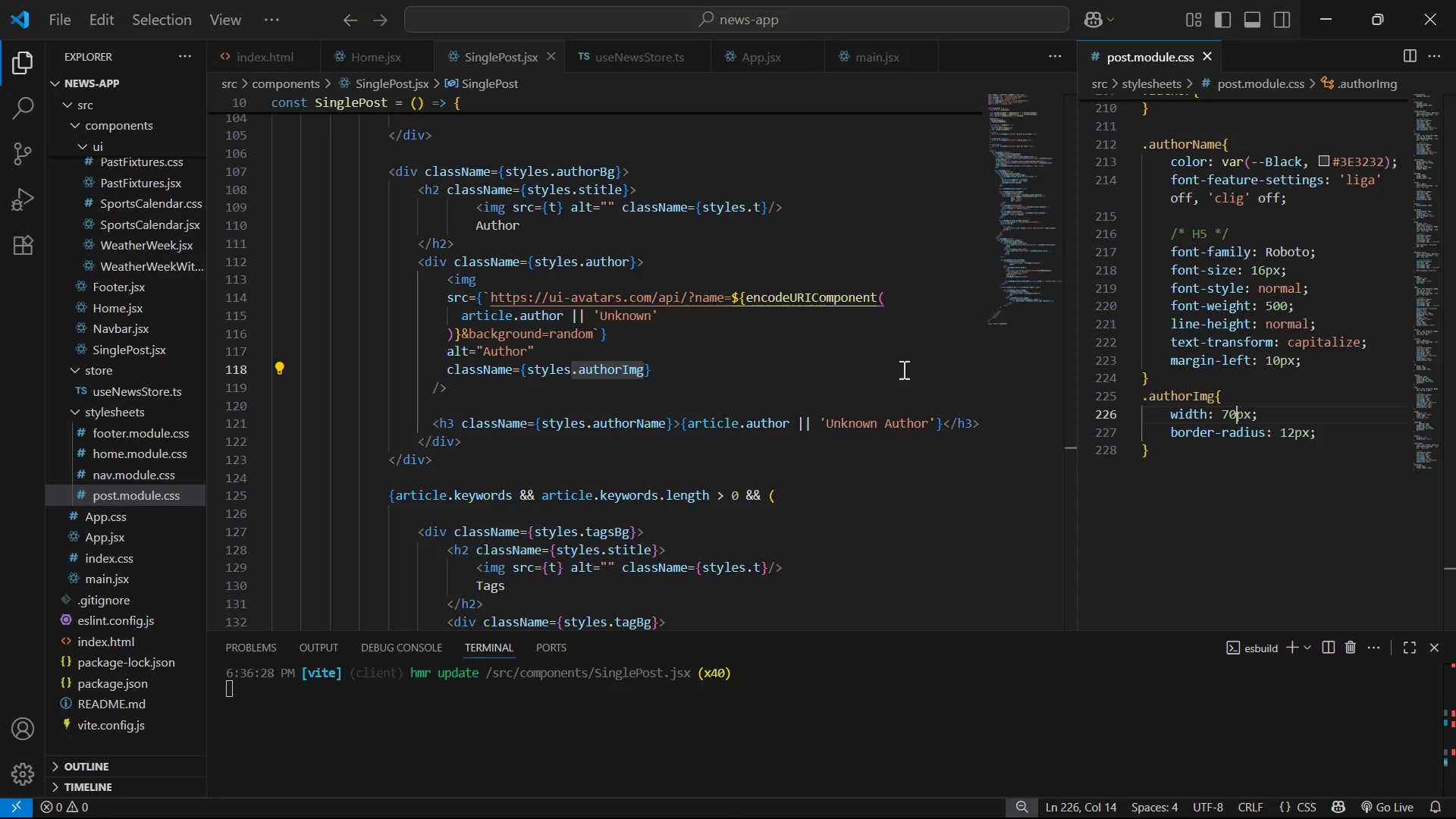 
scroll: coordinate [966, 384], scroll_direction: up, amount: 2.0
 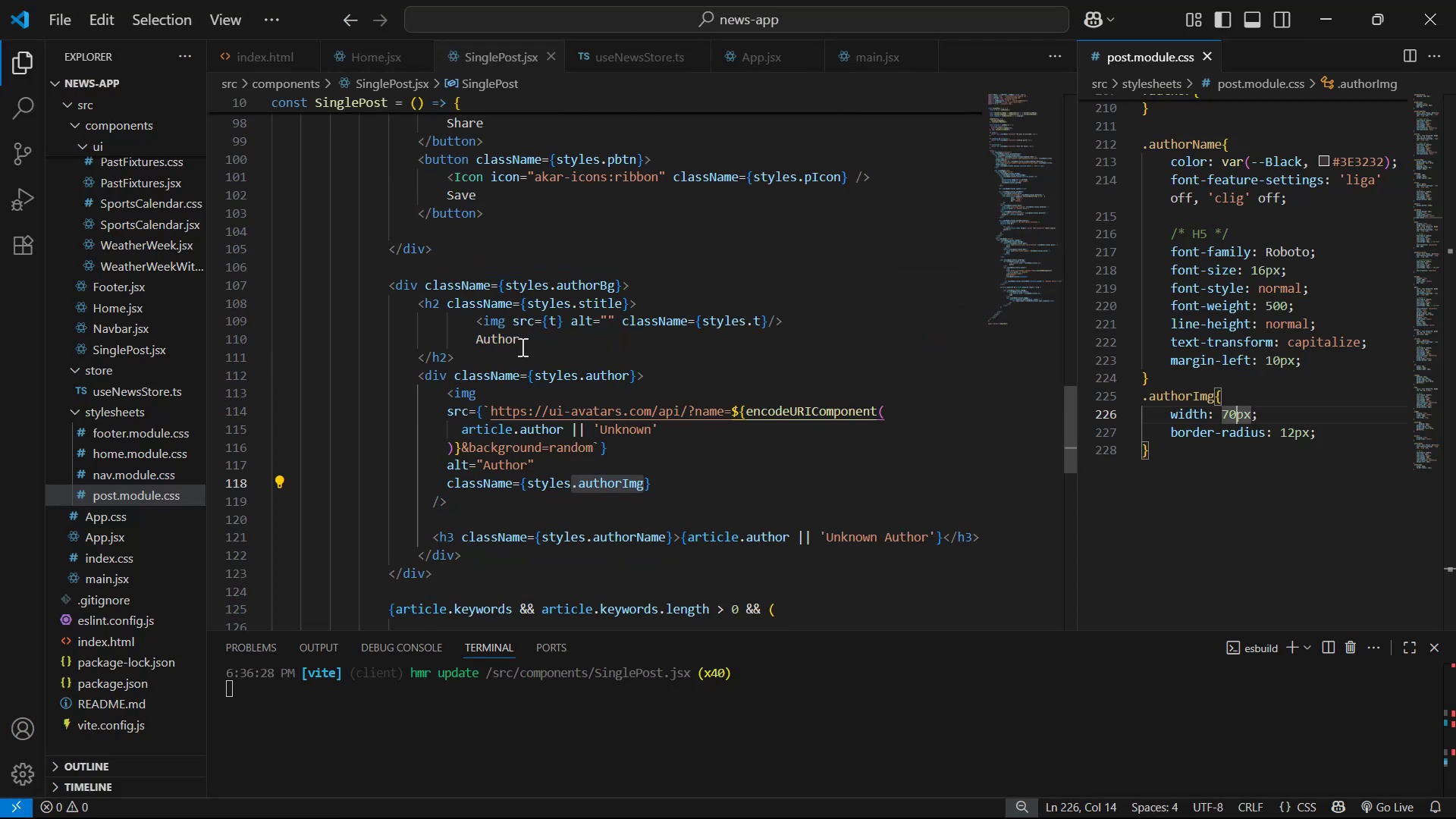 
left_click_drag(start_coordinate=[472, 354], to_coordinate=[414, 300])
 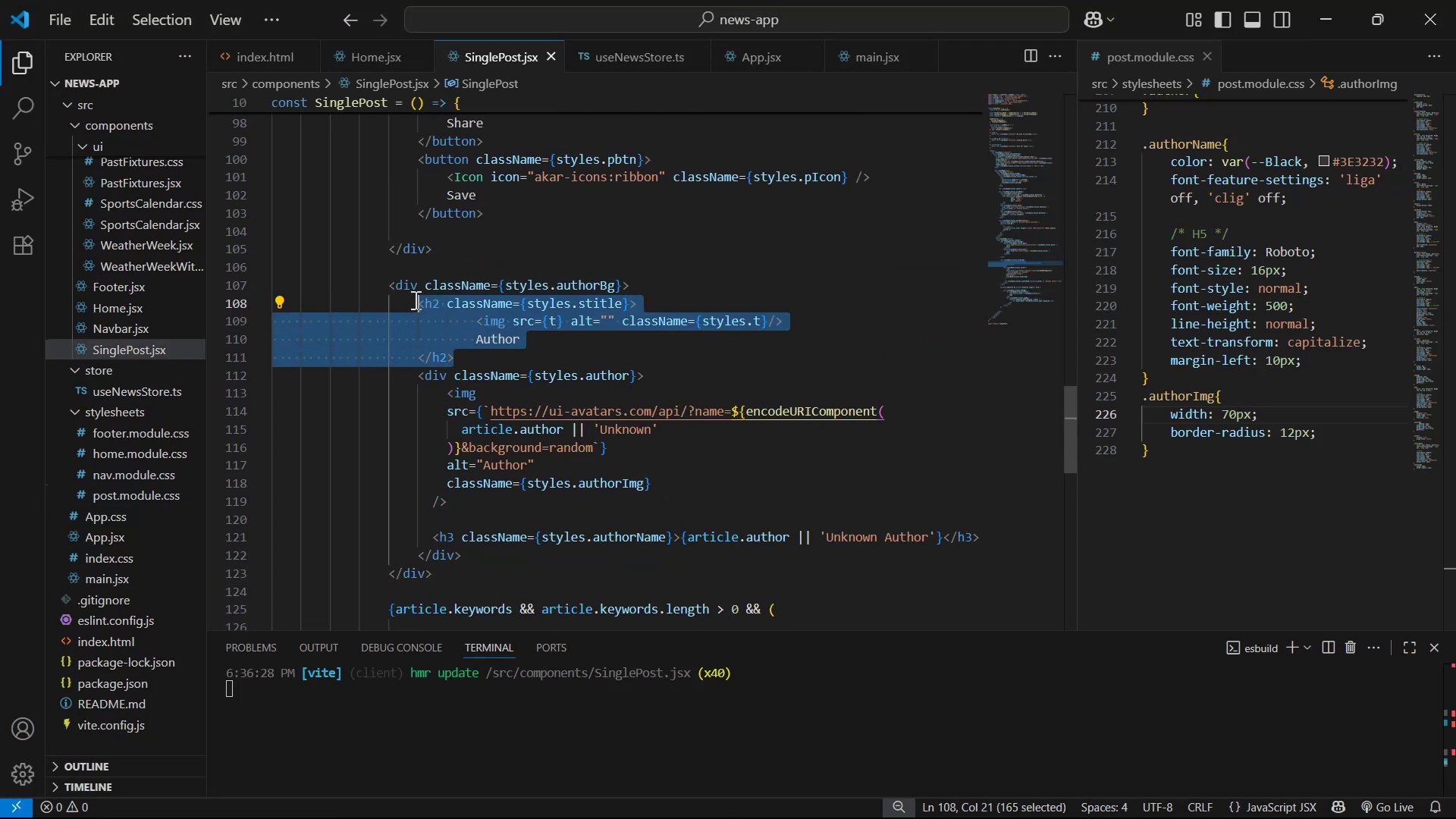 
key(Control+C)
 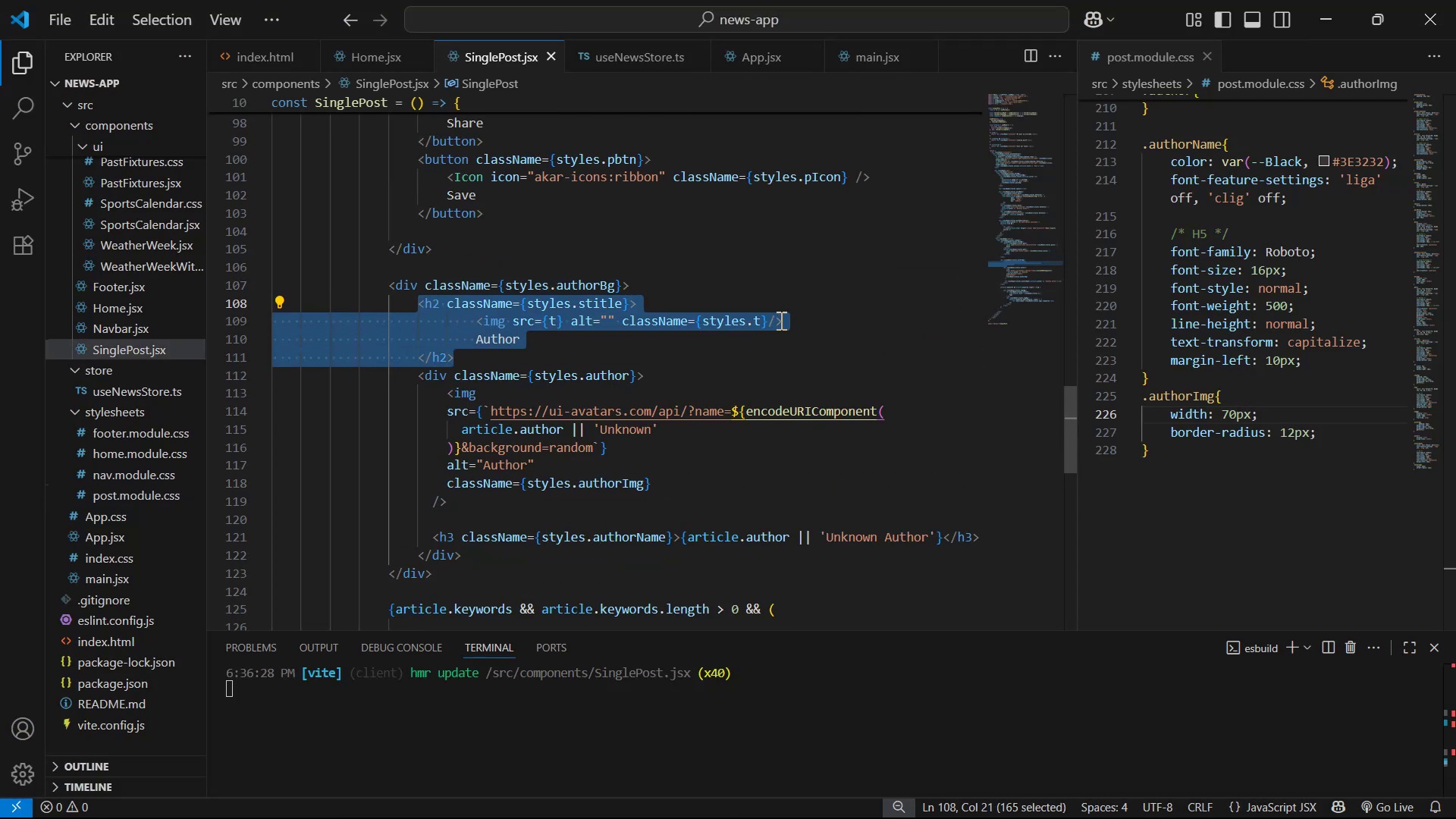 
scroll: coordinate [805, 324], scroll_direction: up, amount: 21.0
 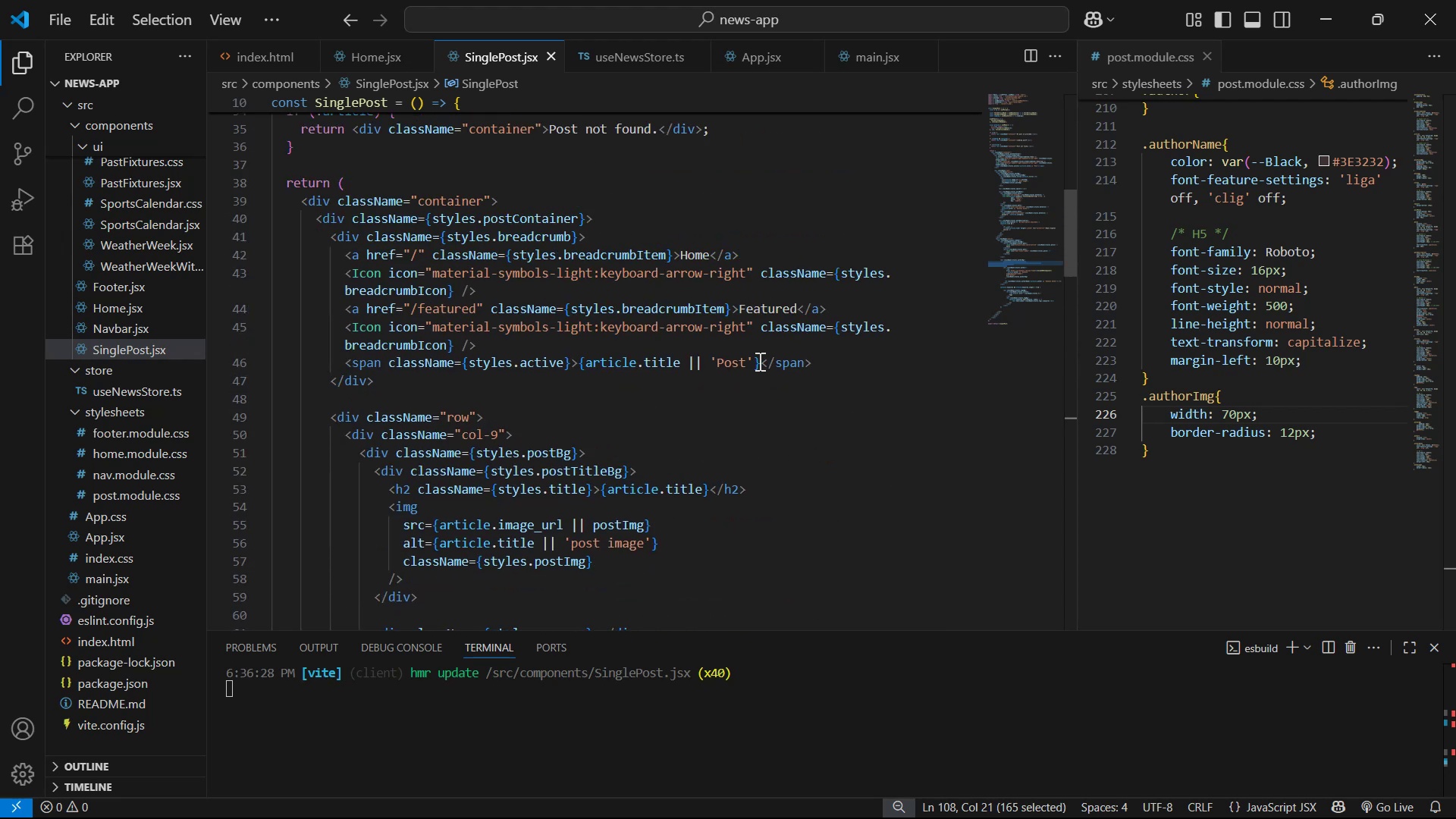 
scroll: coordinate [733, 397], scroll_direction: down, amount: 13.0
 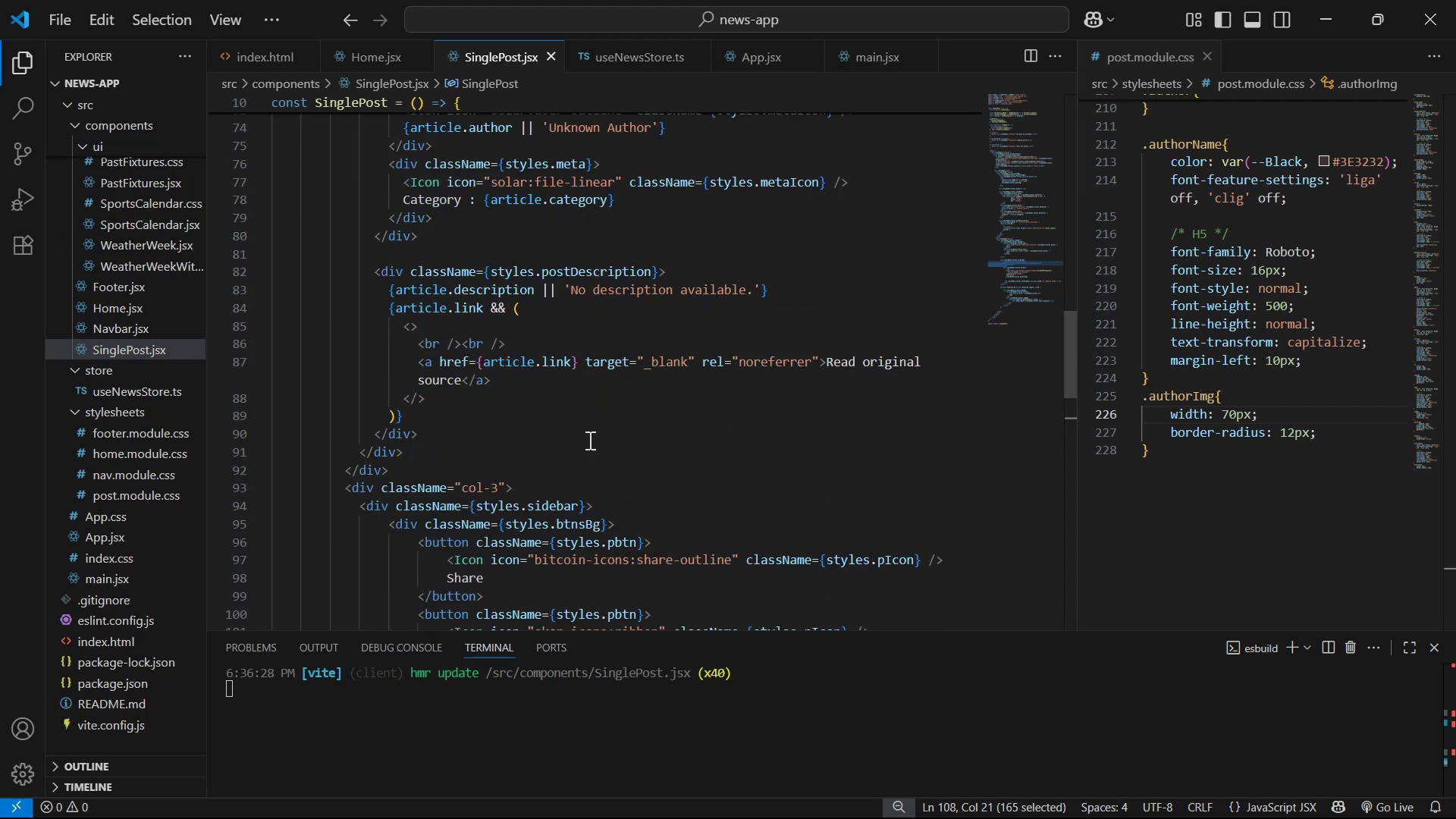 
left_click([587, 466])
 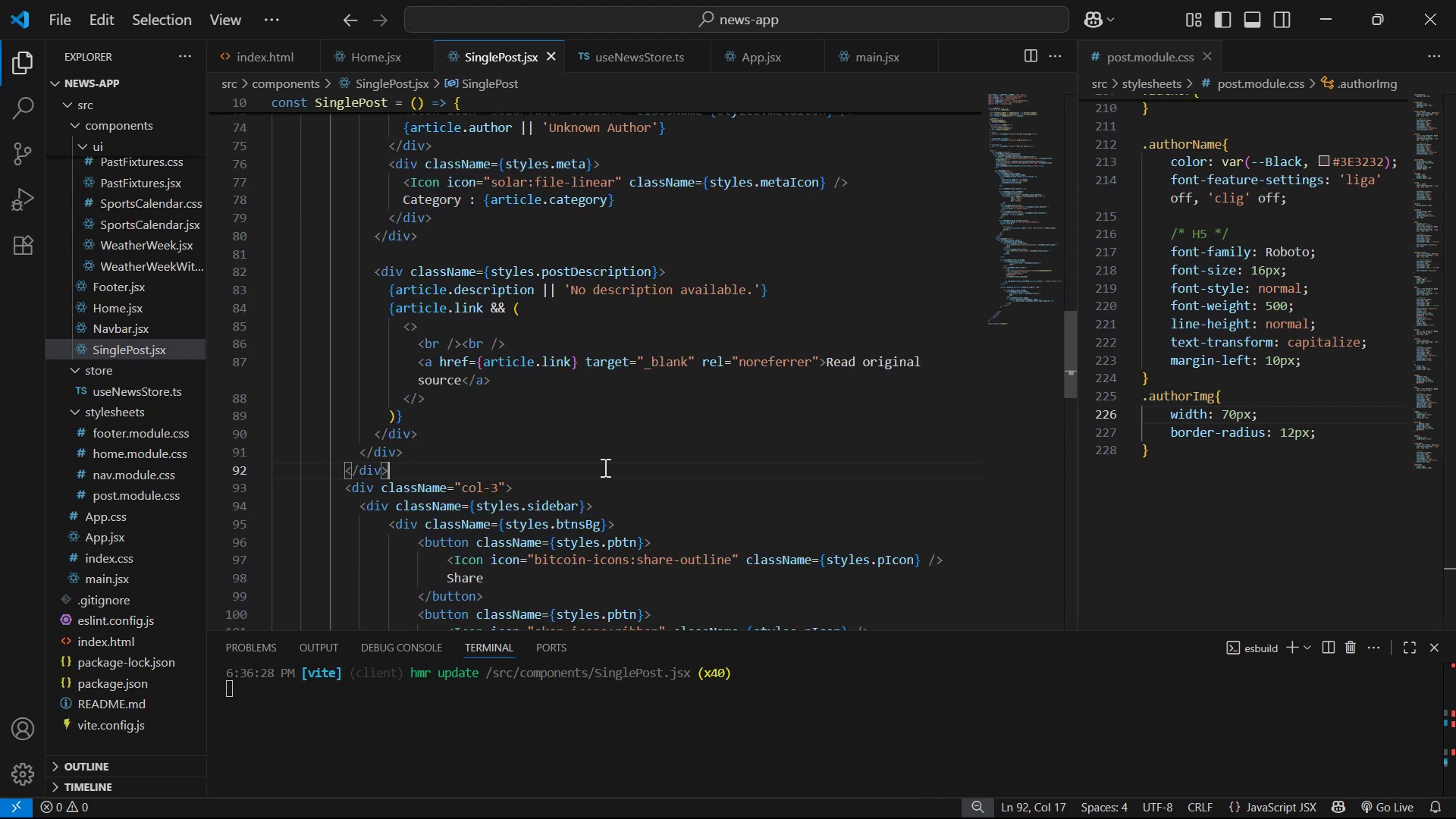 
hold_key(key=Enter, duration=0.84)
 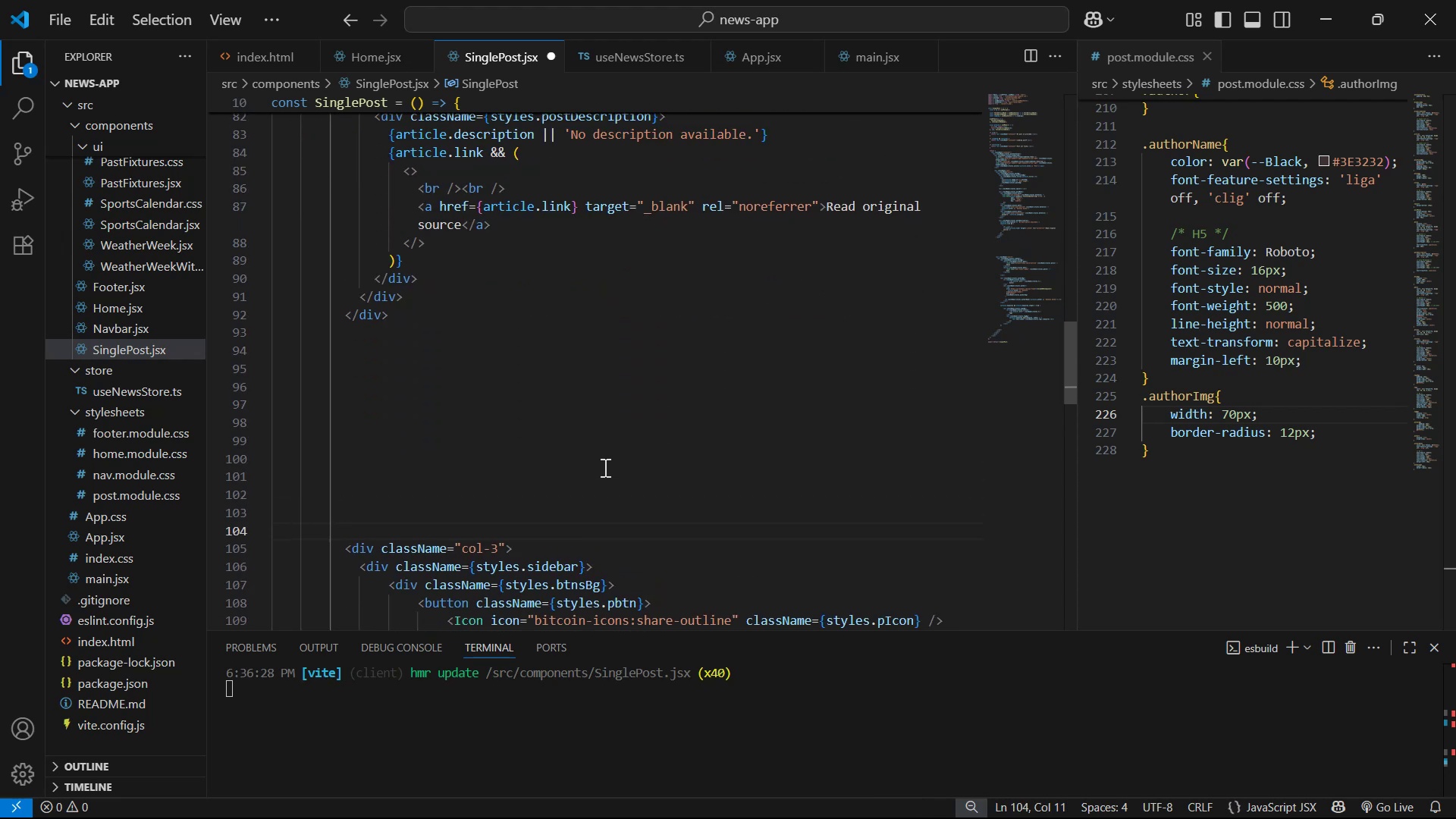 
scroll: coordinate [639, 479], scroll_direction: up, amount: 4.0
 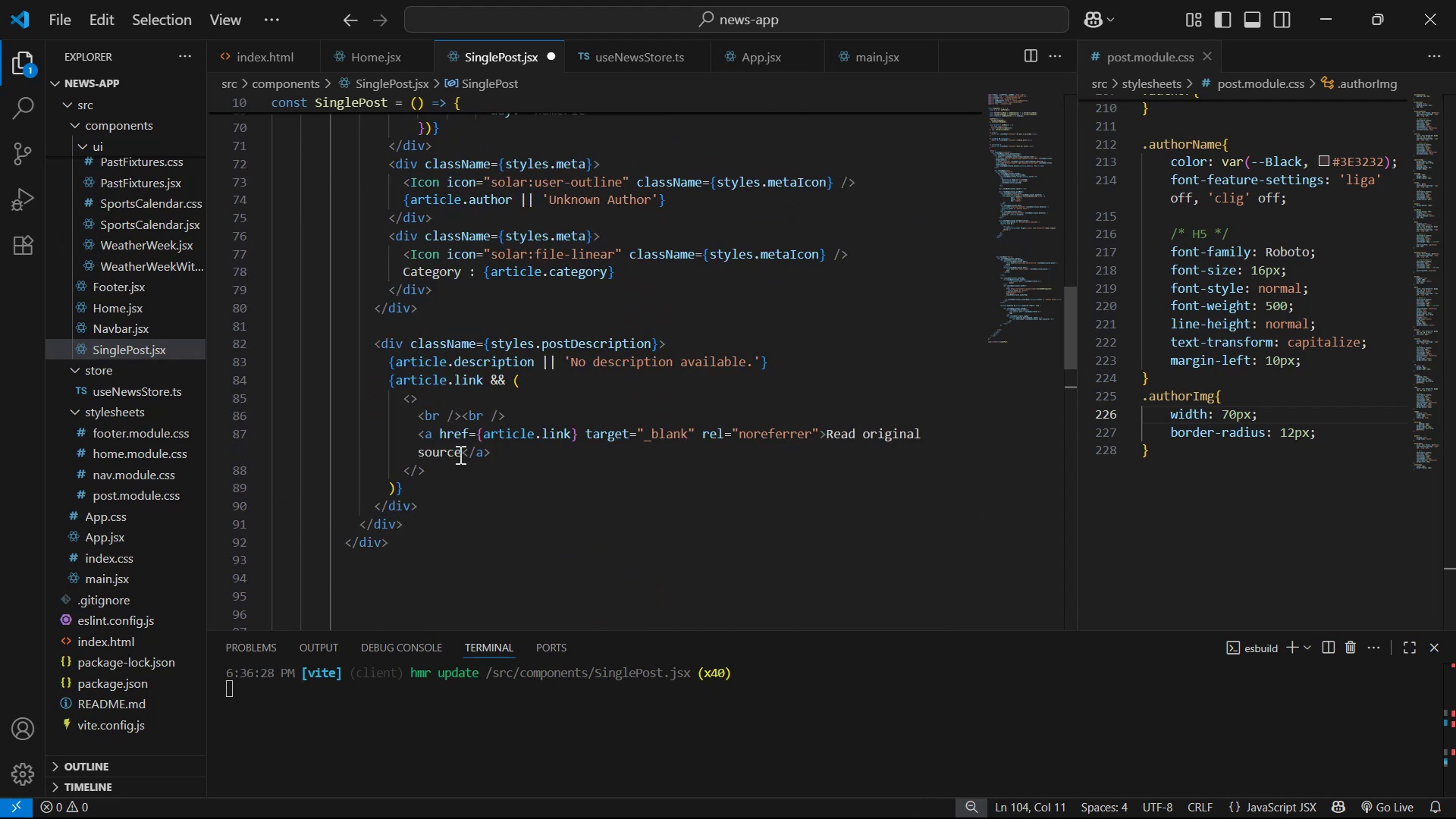 
left_click([397, 508])
 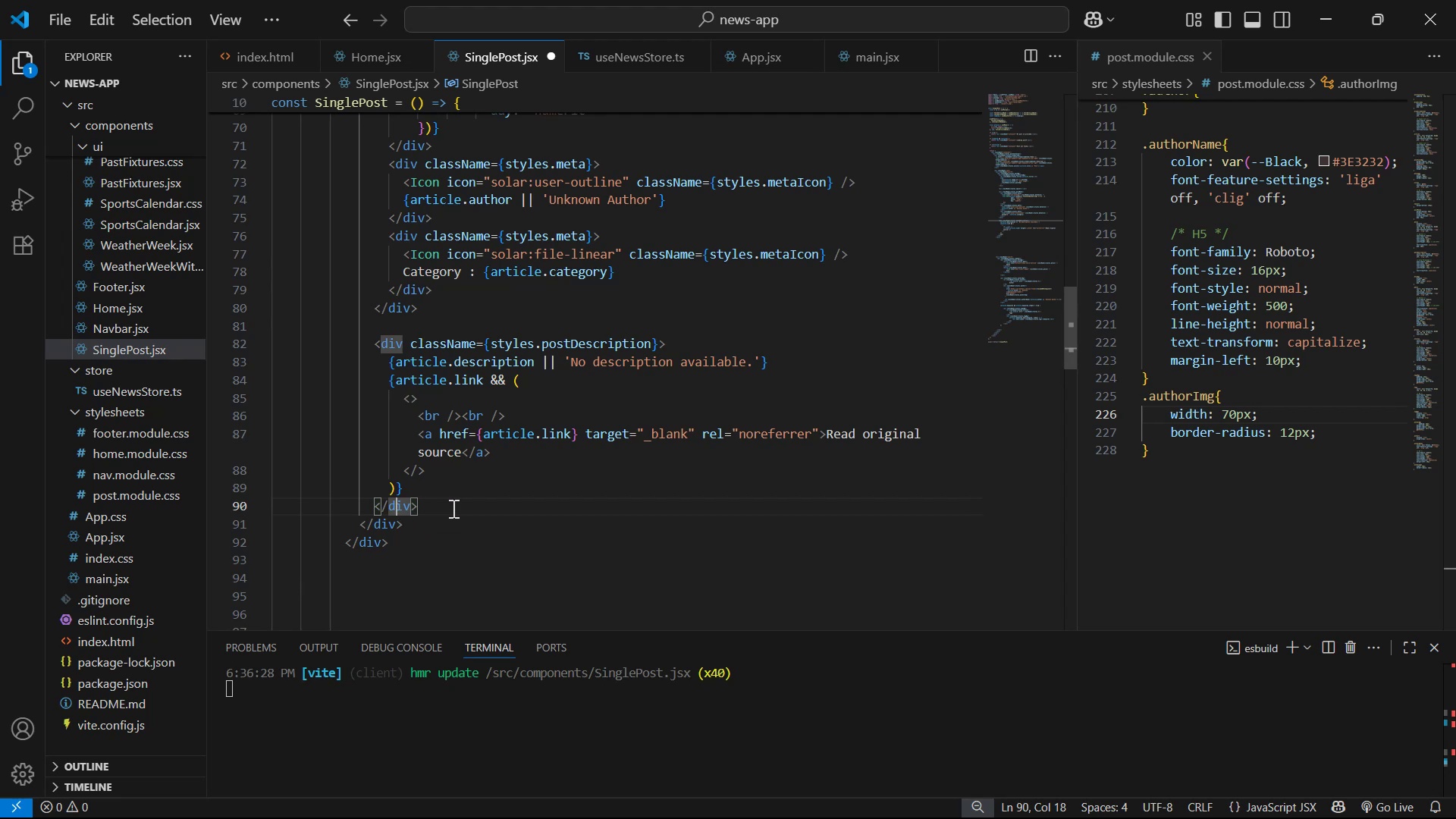 
left_click([452, 508])
 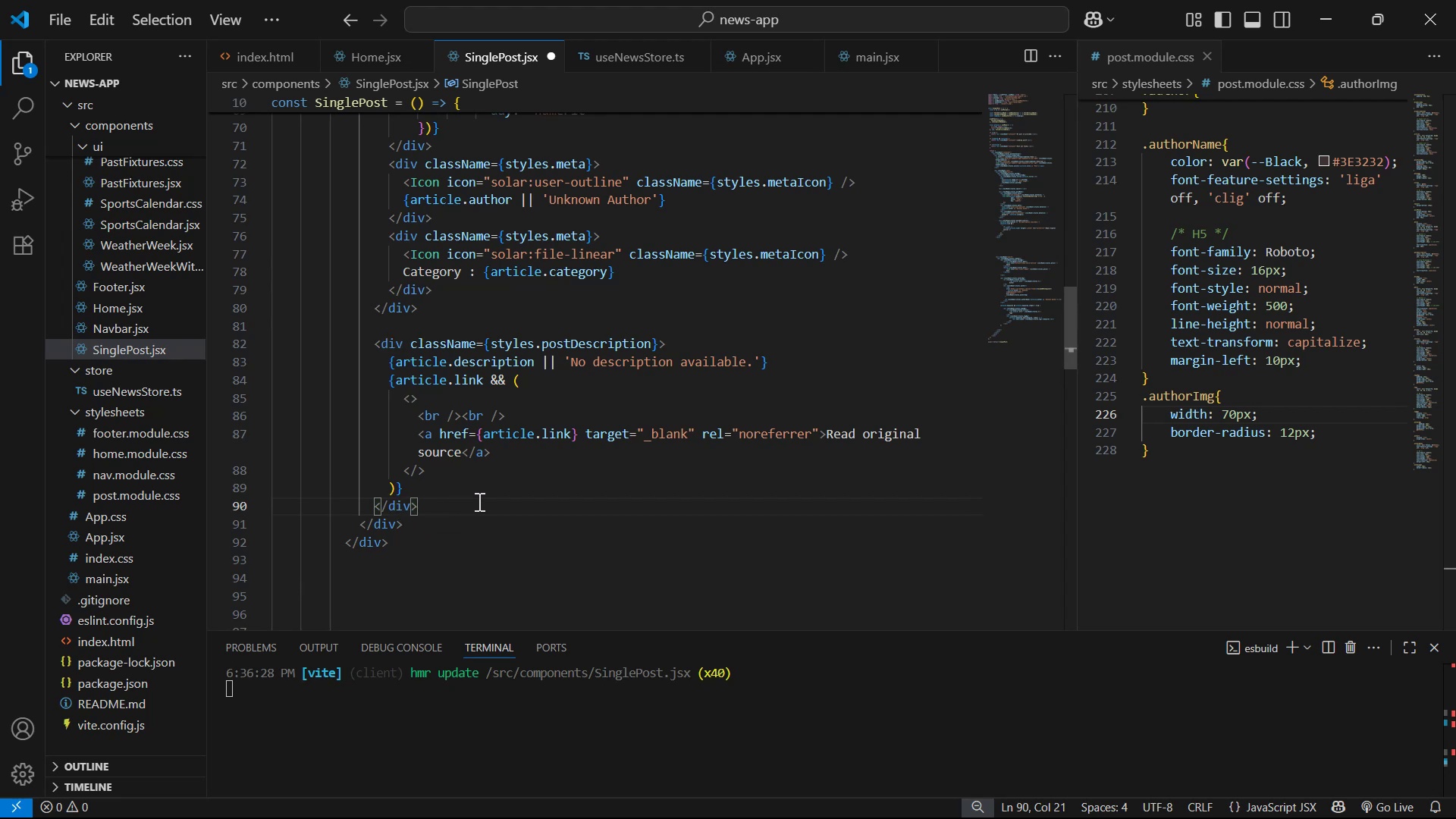 
key(Enter)
 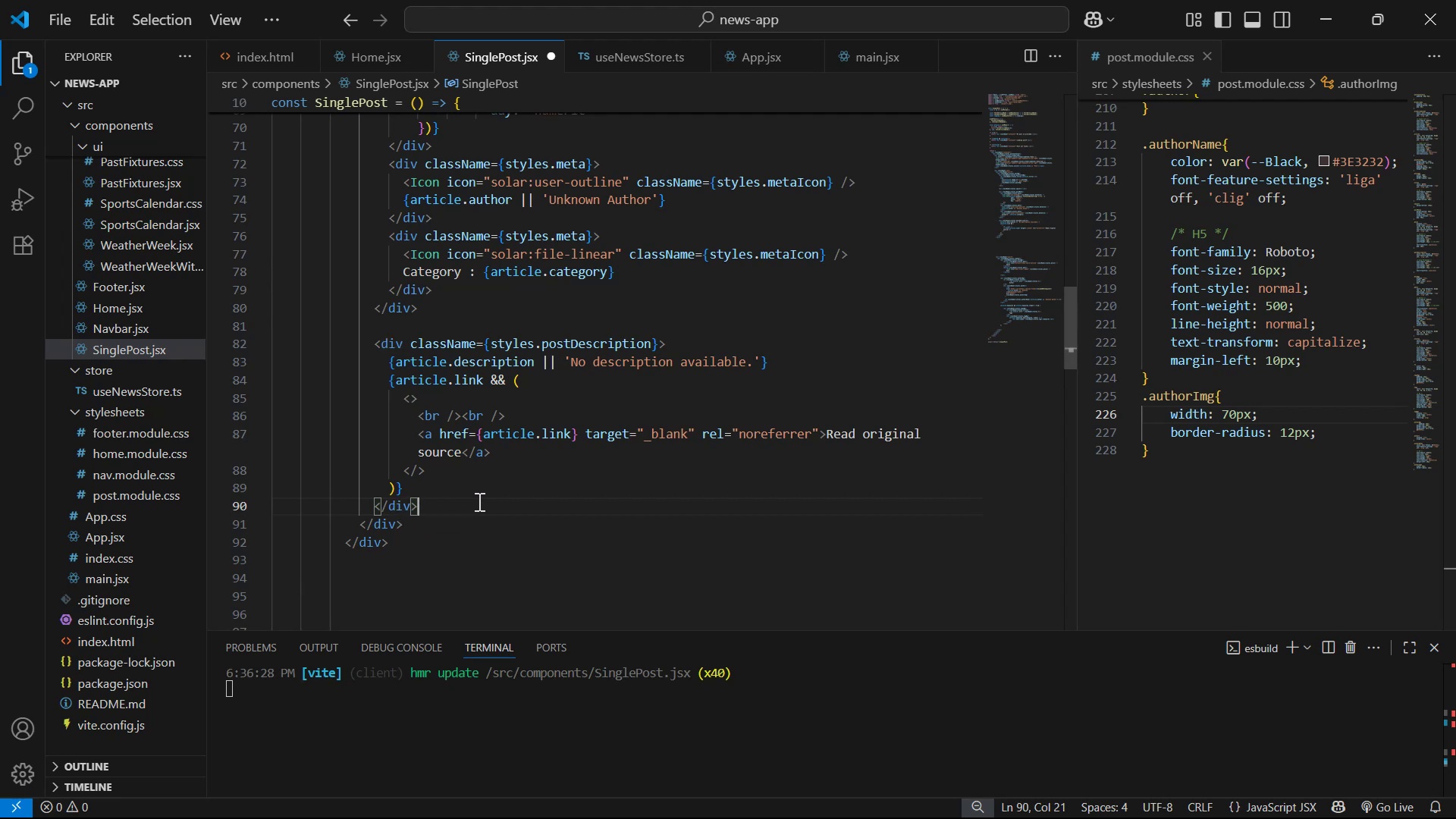 
key(Control+ControlLeft)
 